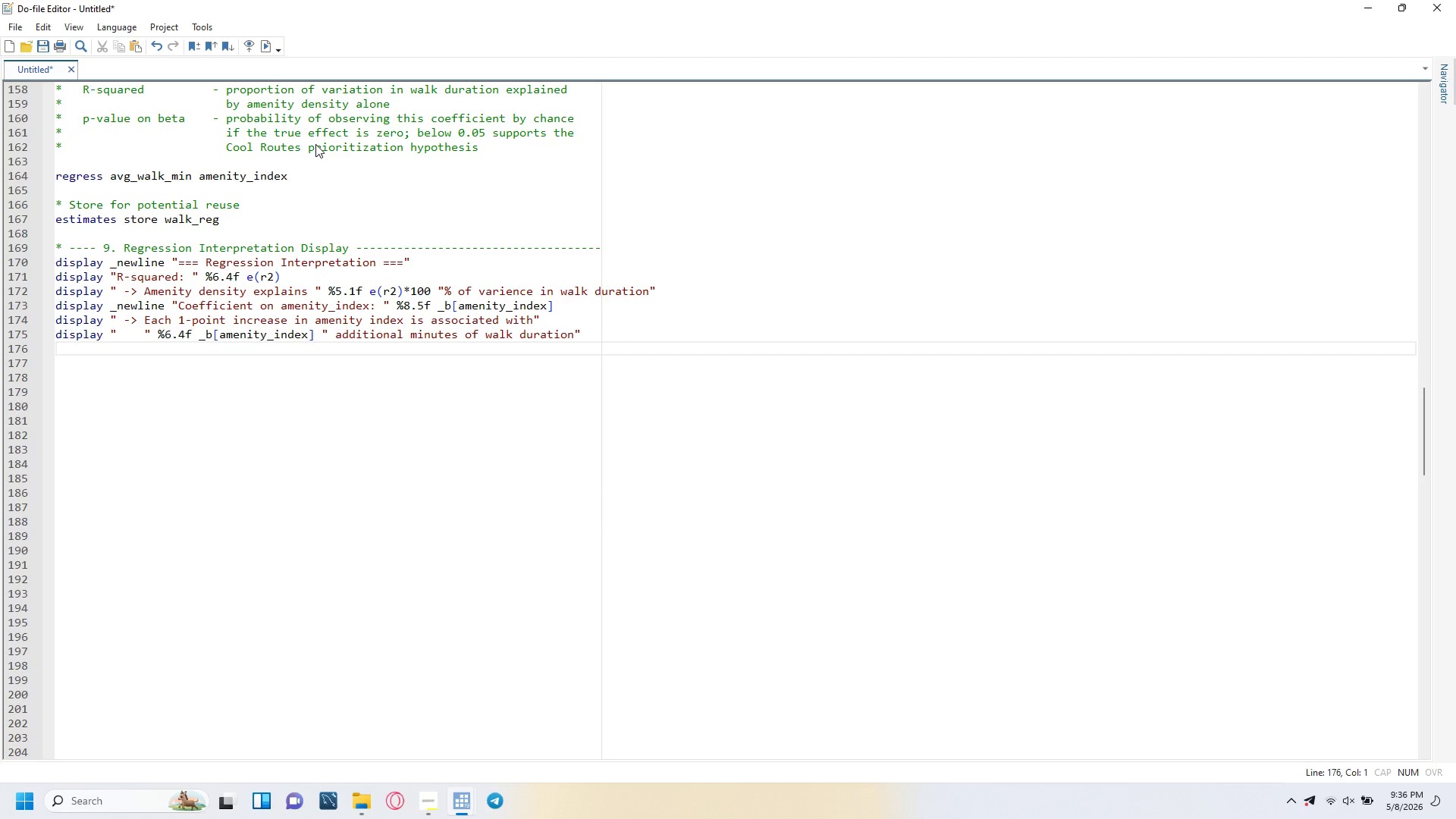 
type(displayb _newline "p-value interpretation: )
 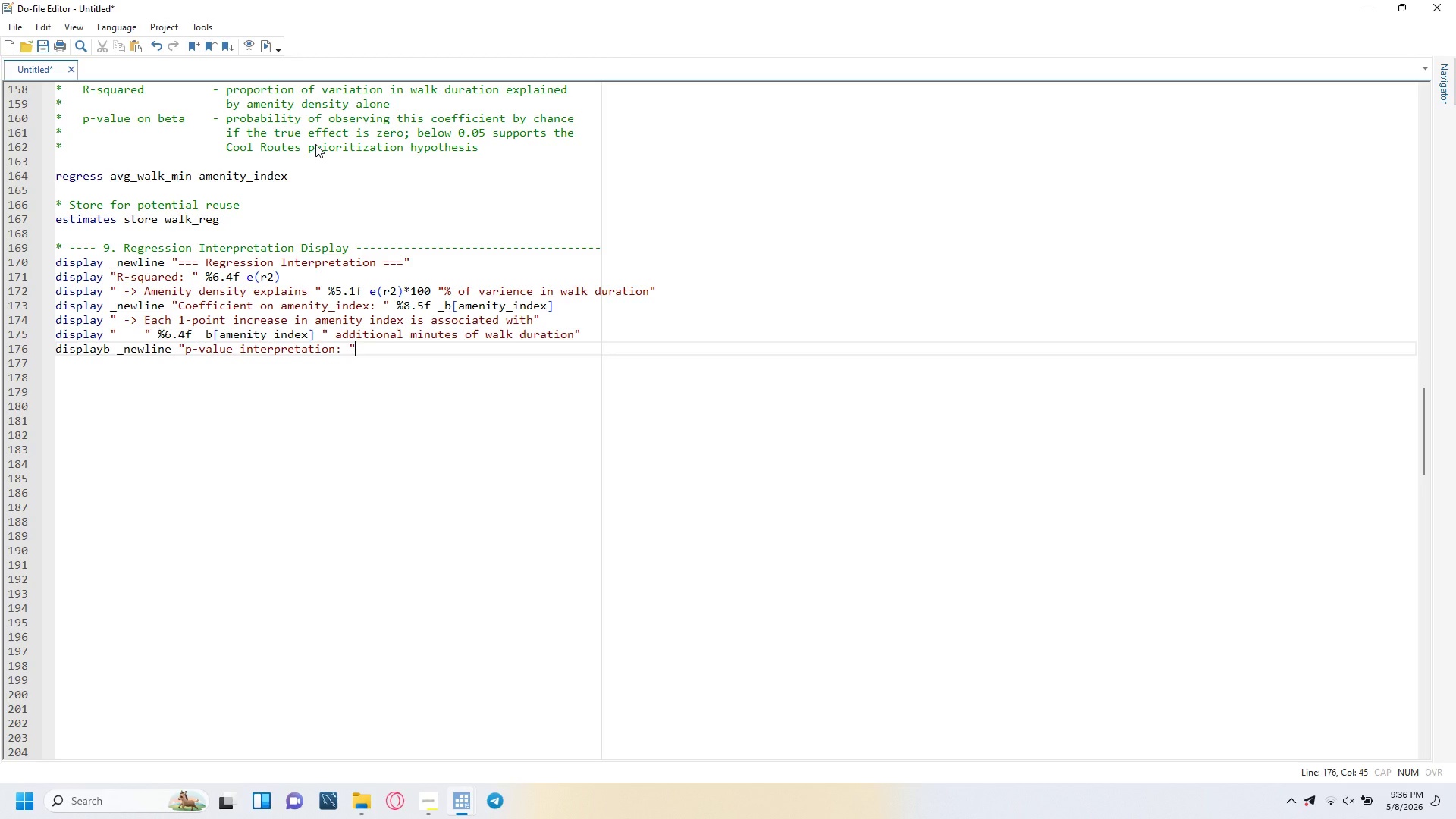 
 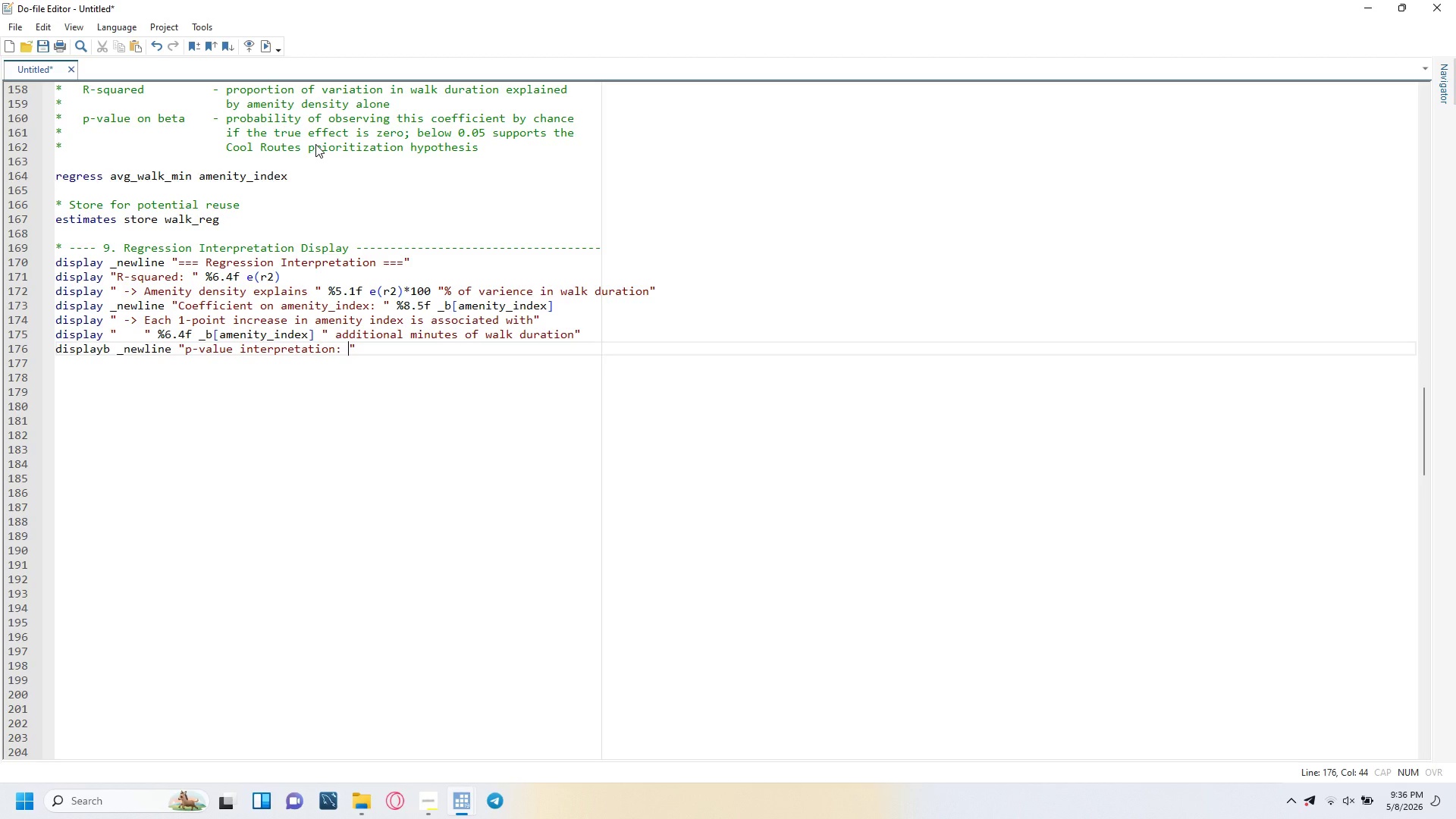 
key(ArrowRight)
 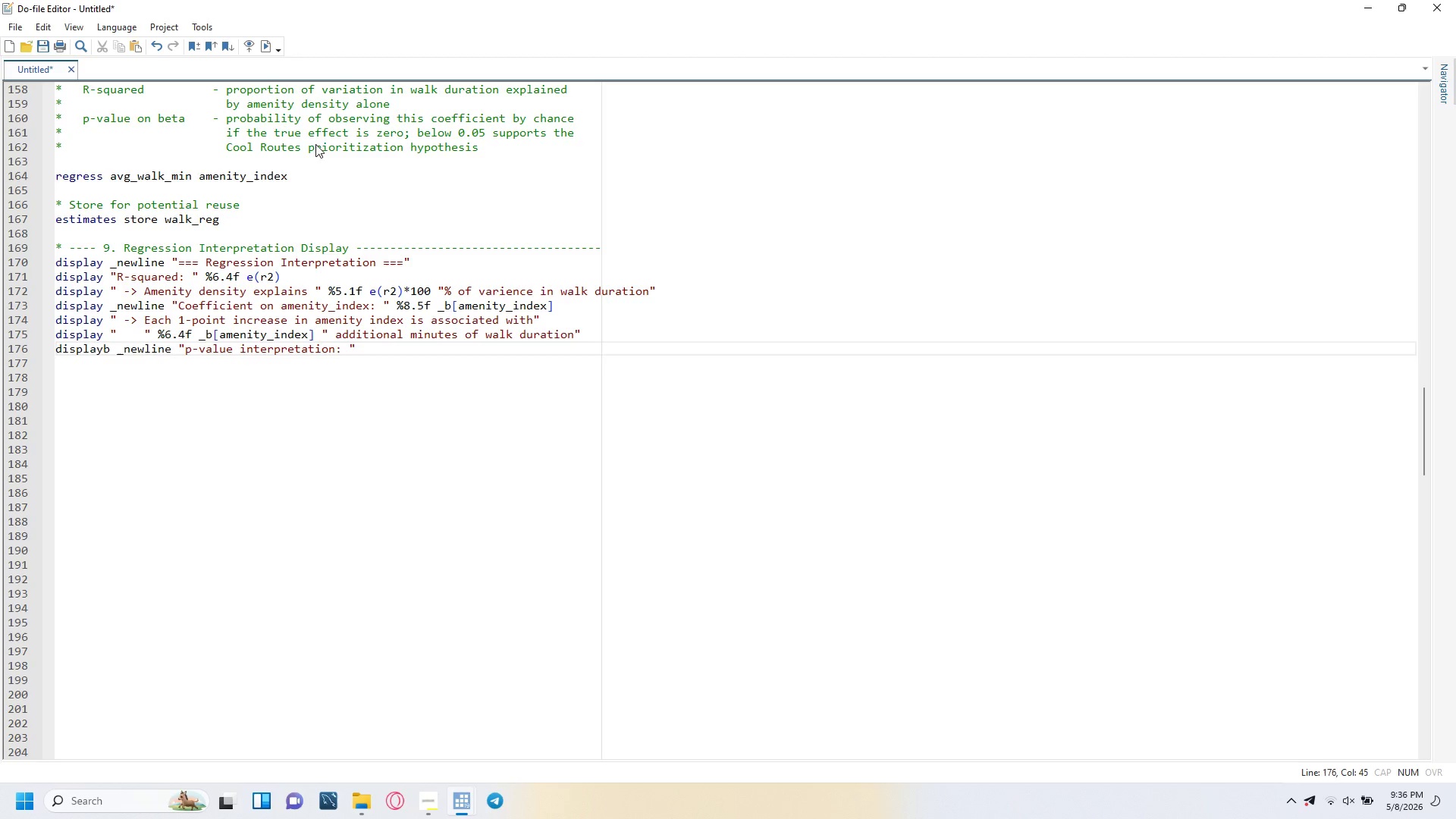 
key(Enter)
 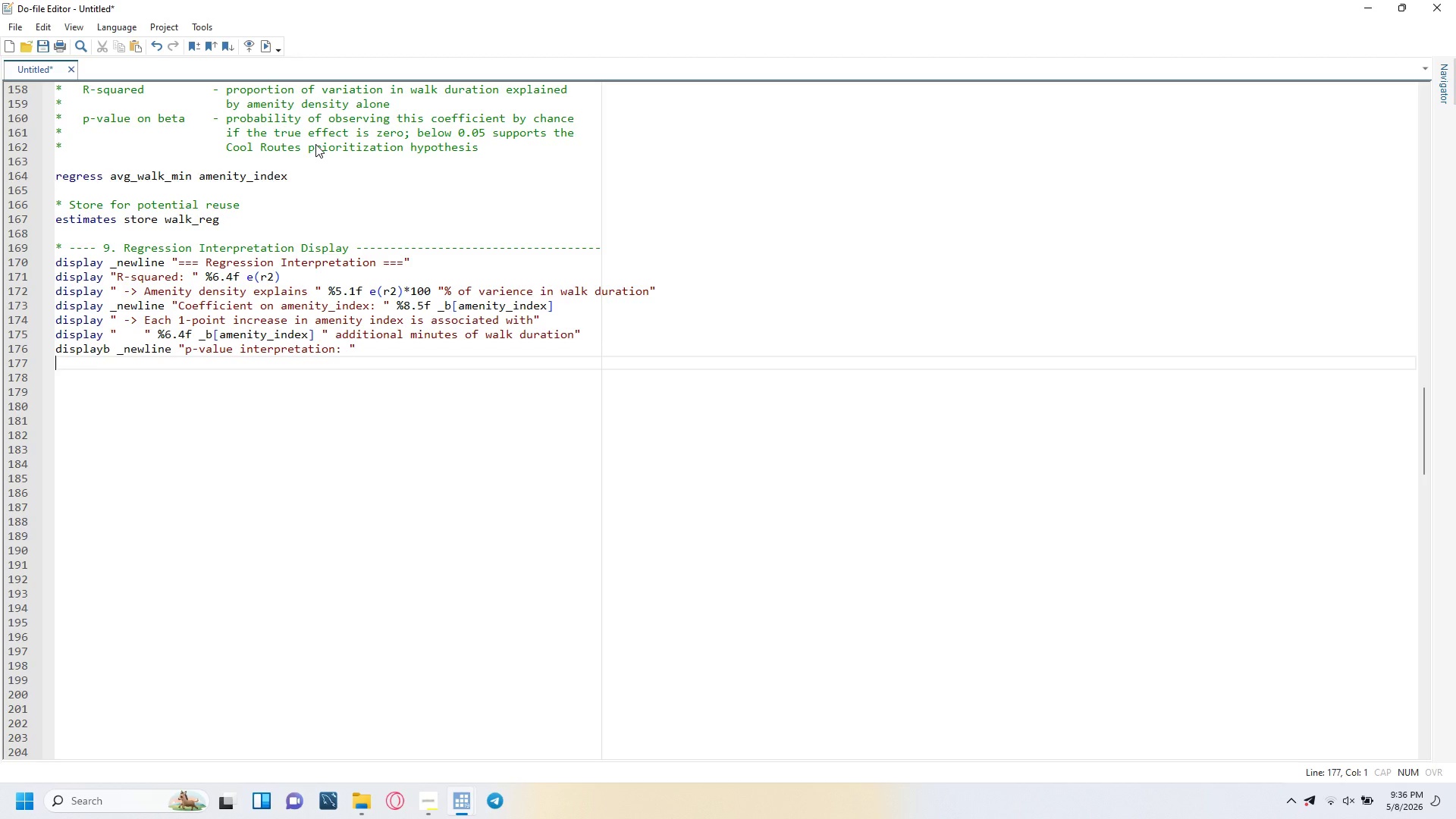 
key(D)
 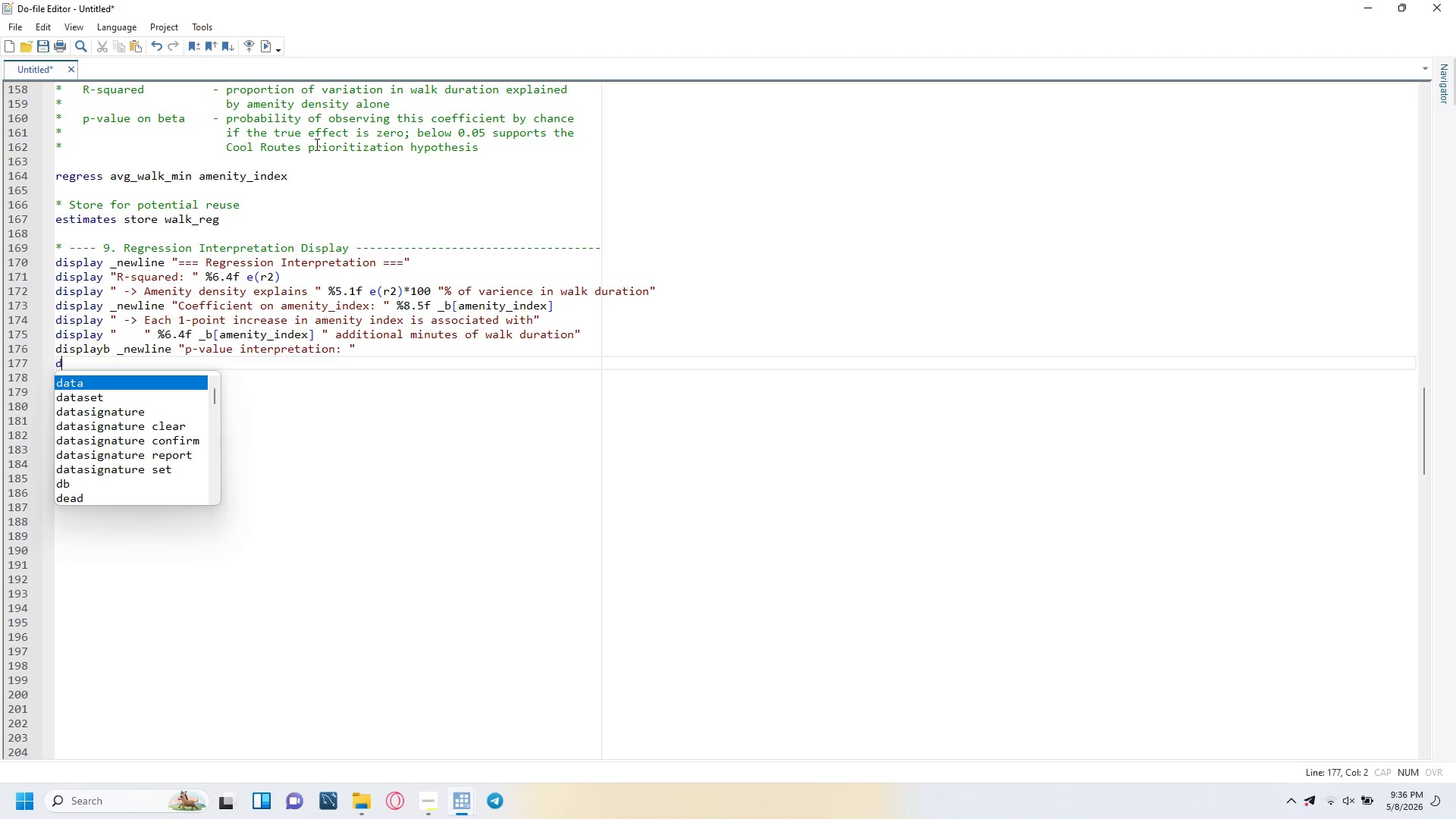 
key(Backspace)
 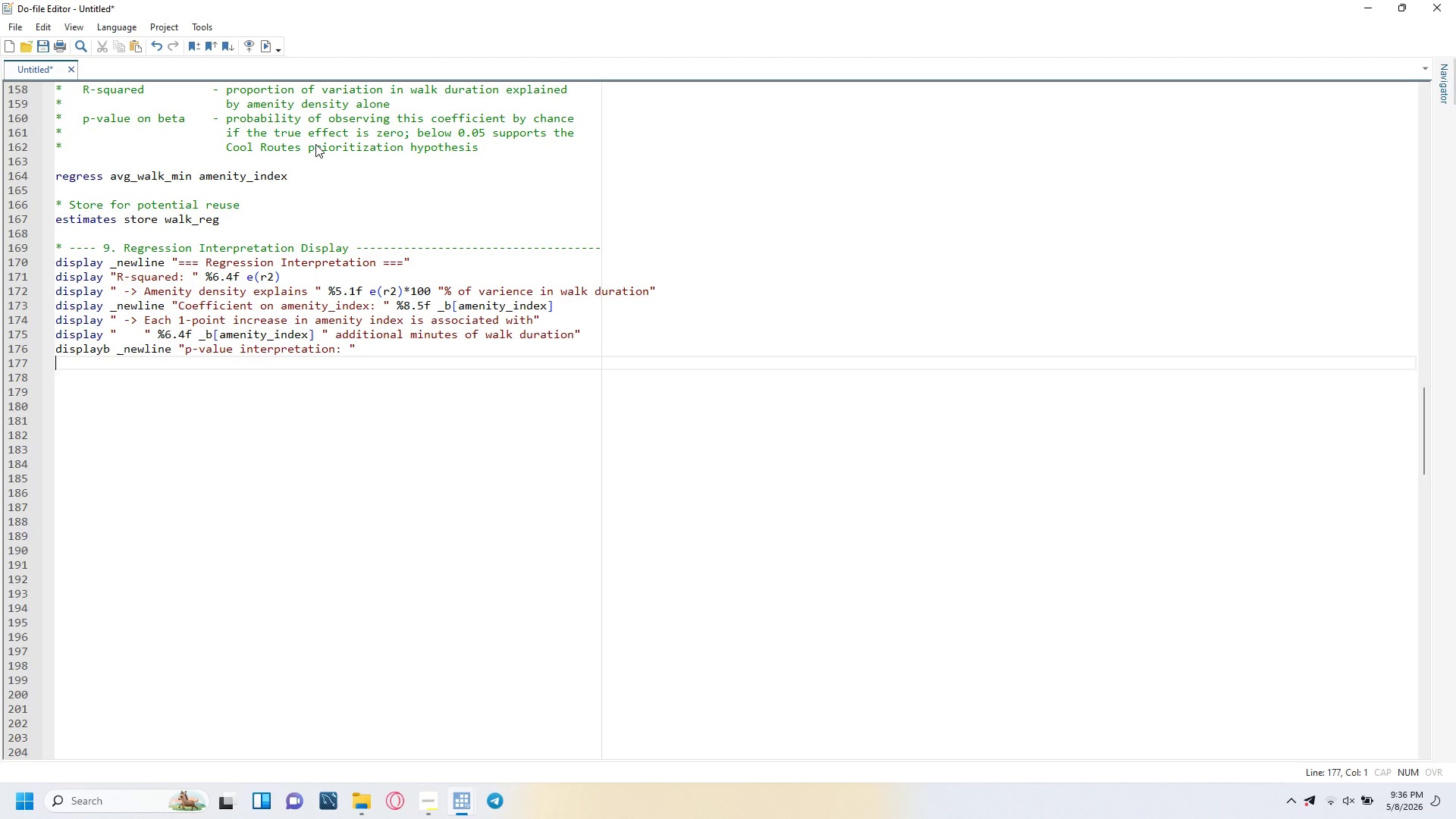 
key(ArrowUp)
 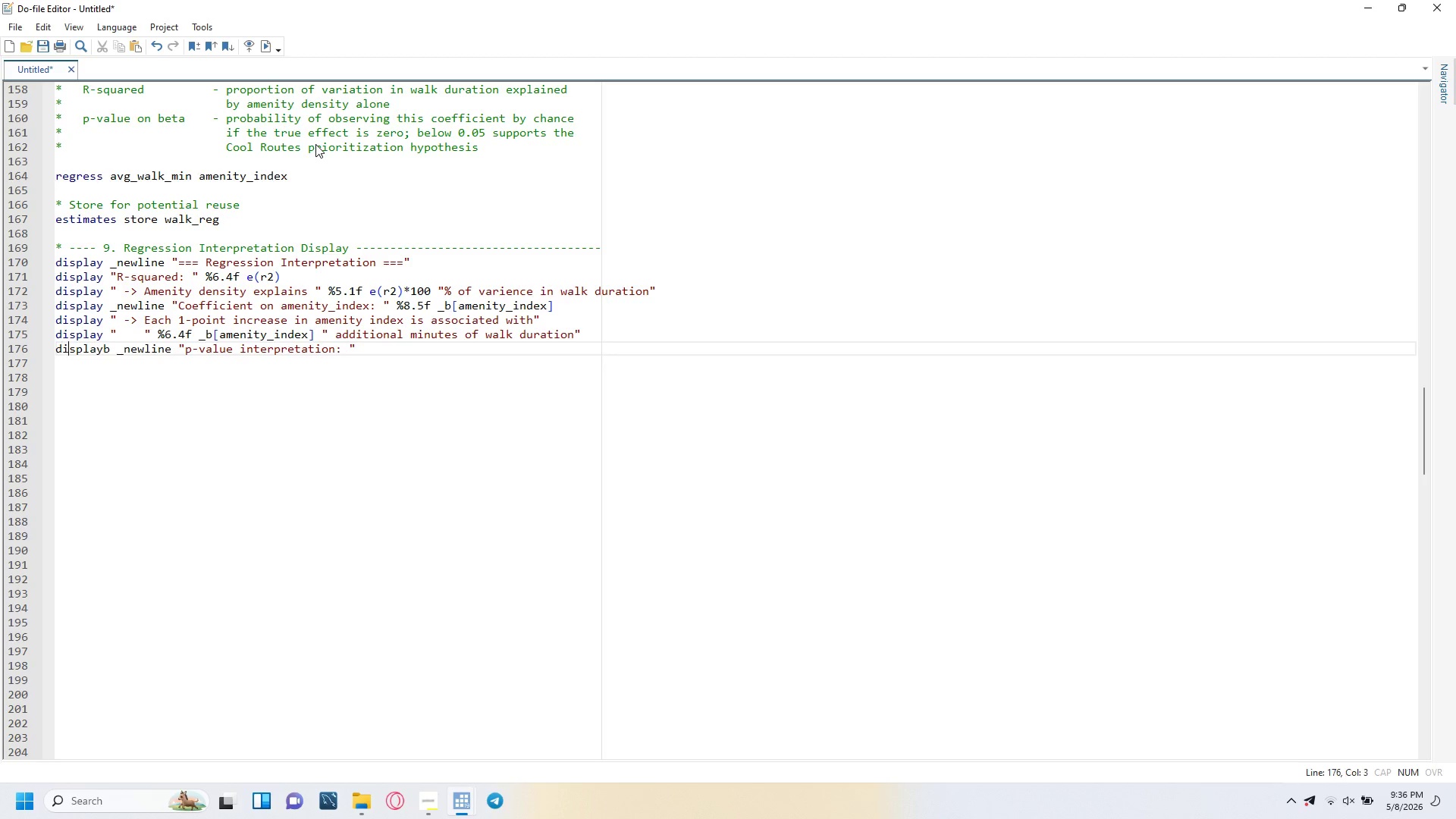 
key(ArrowRight)
 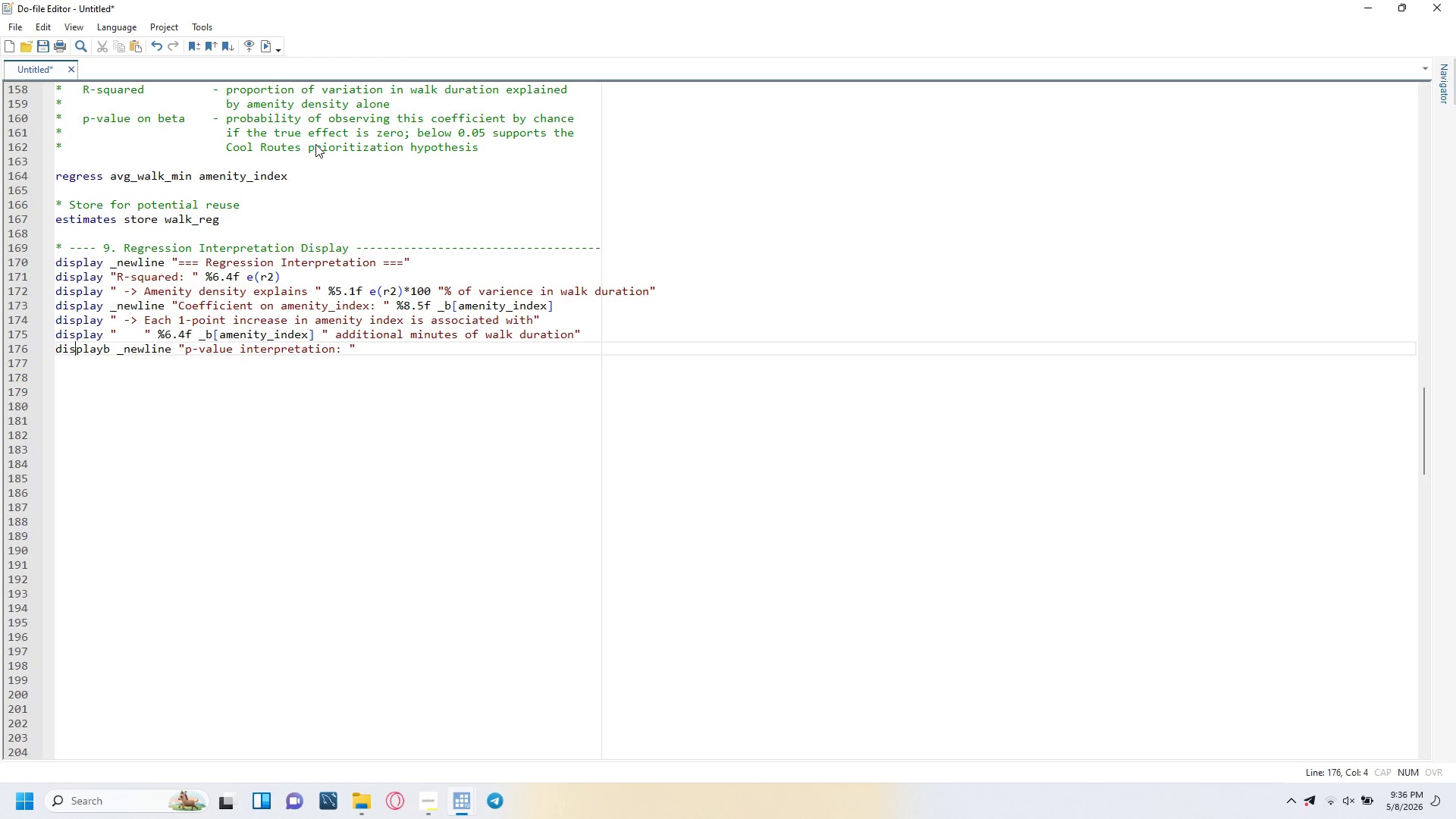 
key(ArrowRight)
 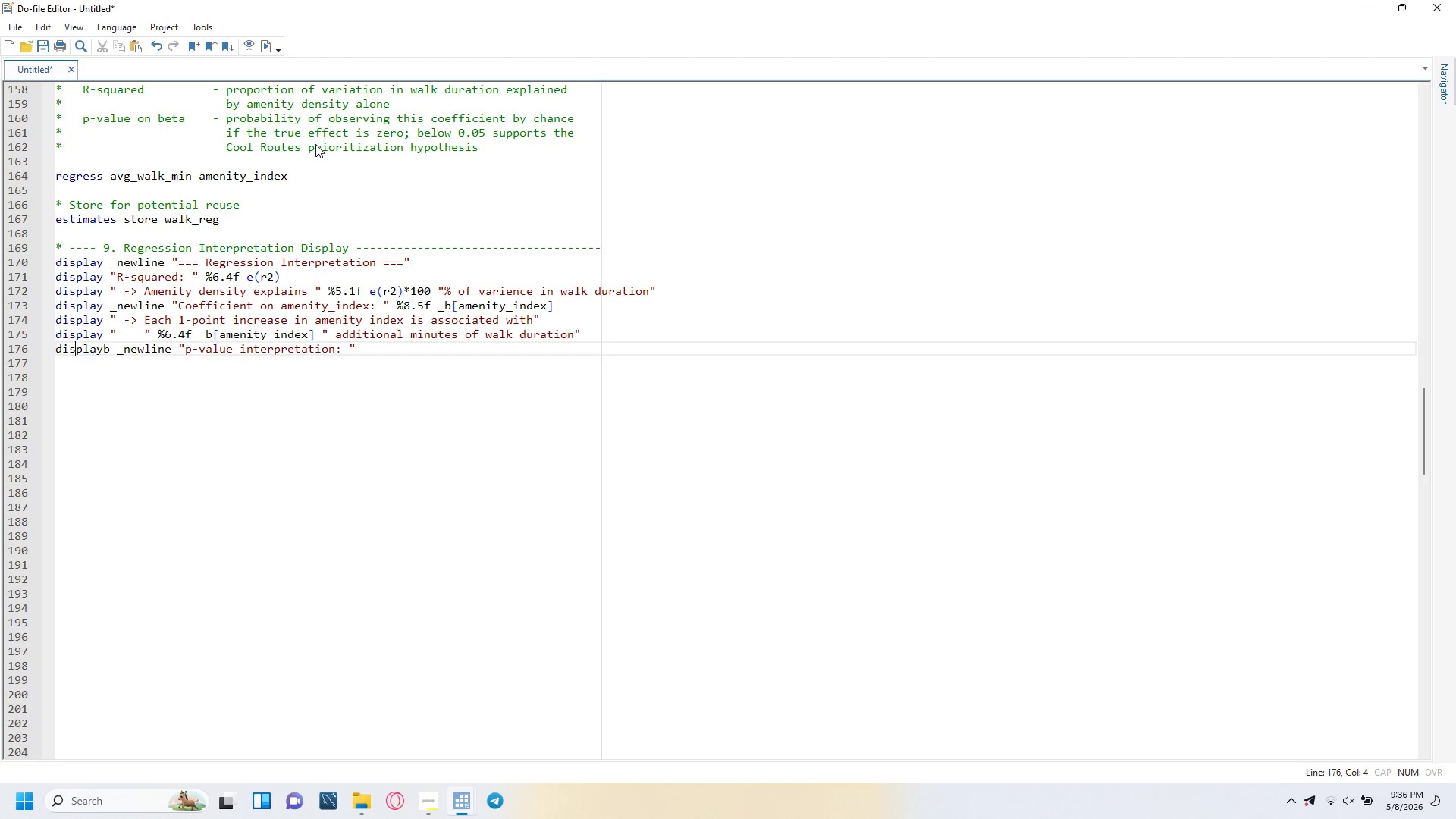 
key(ArrowRight)
 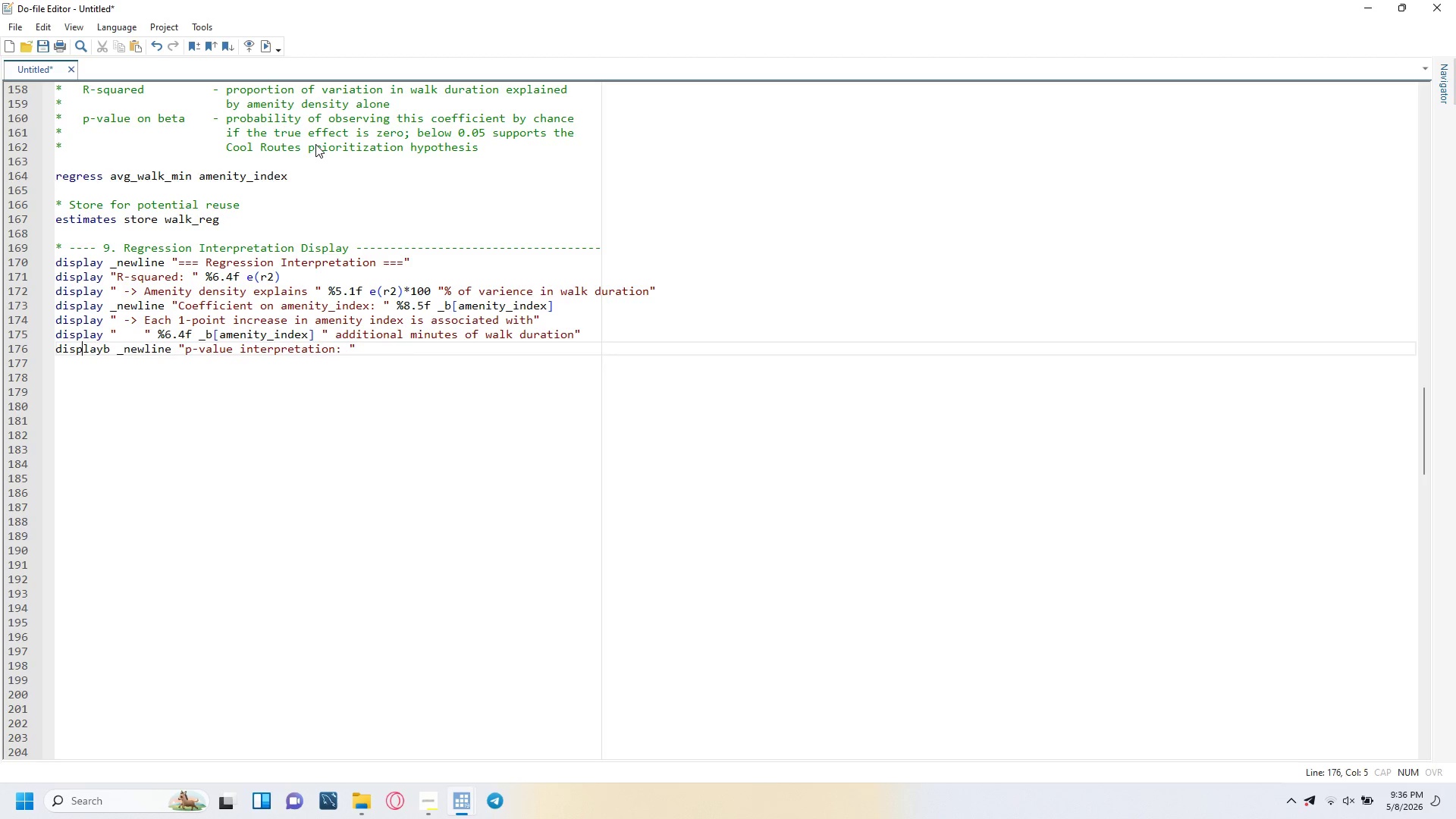 
key(ArrowRight)
 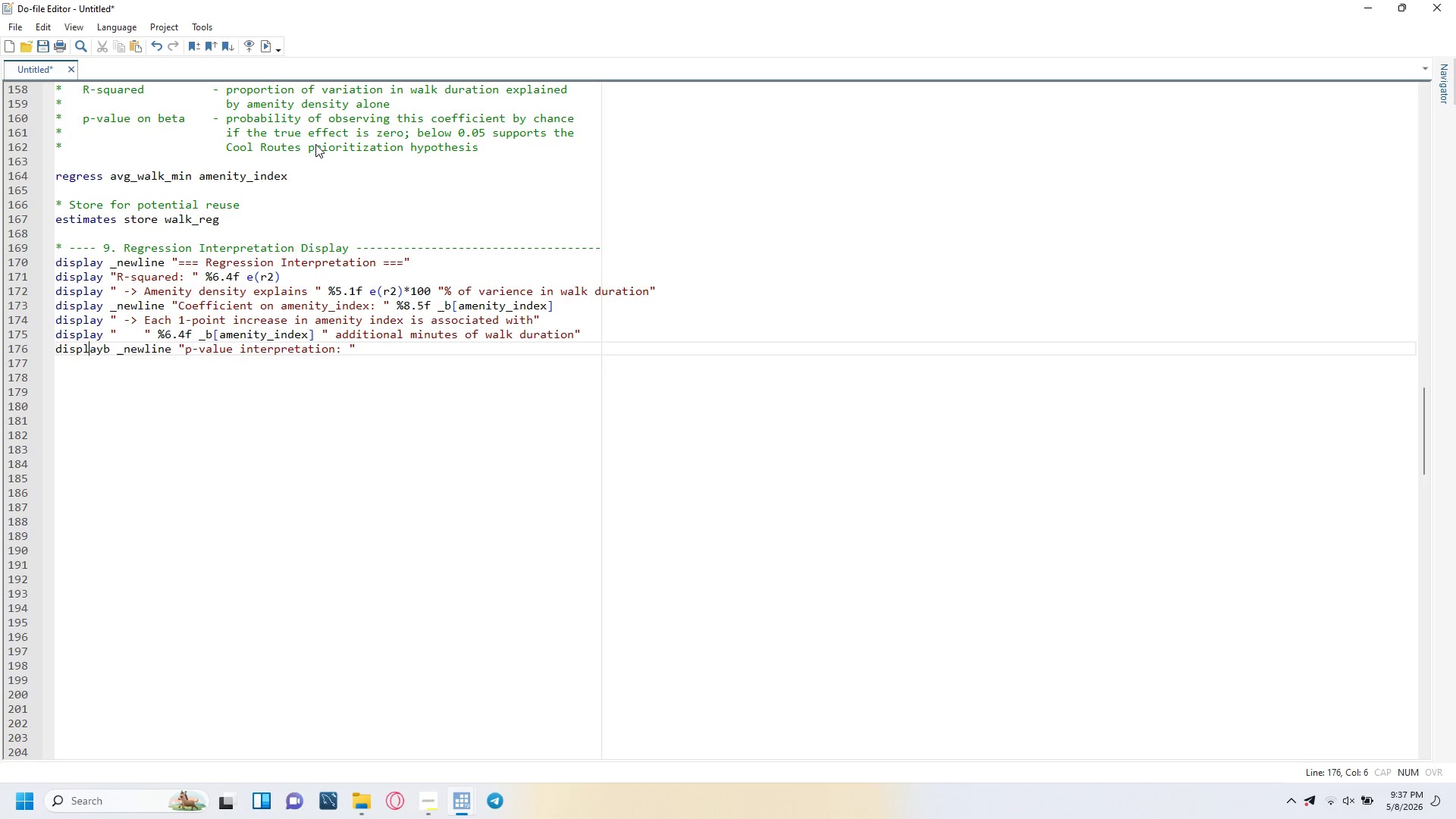 
key(ArrowRight)
 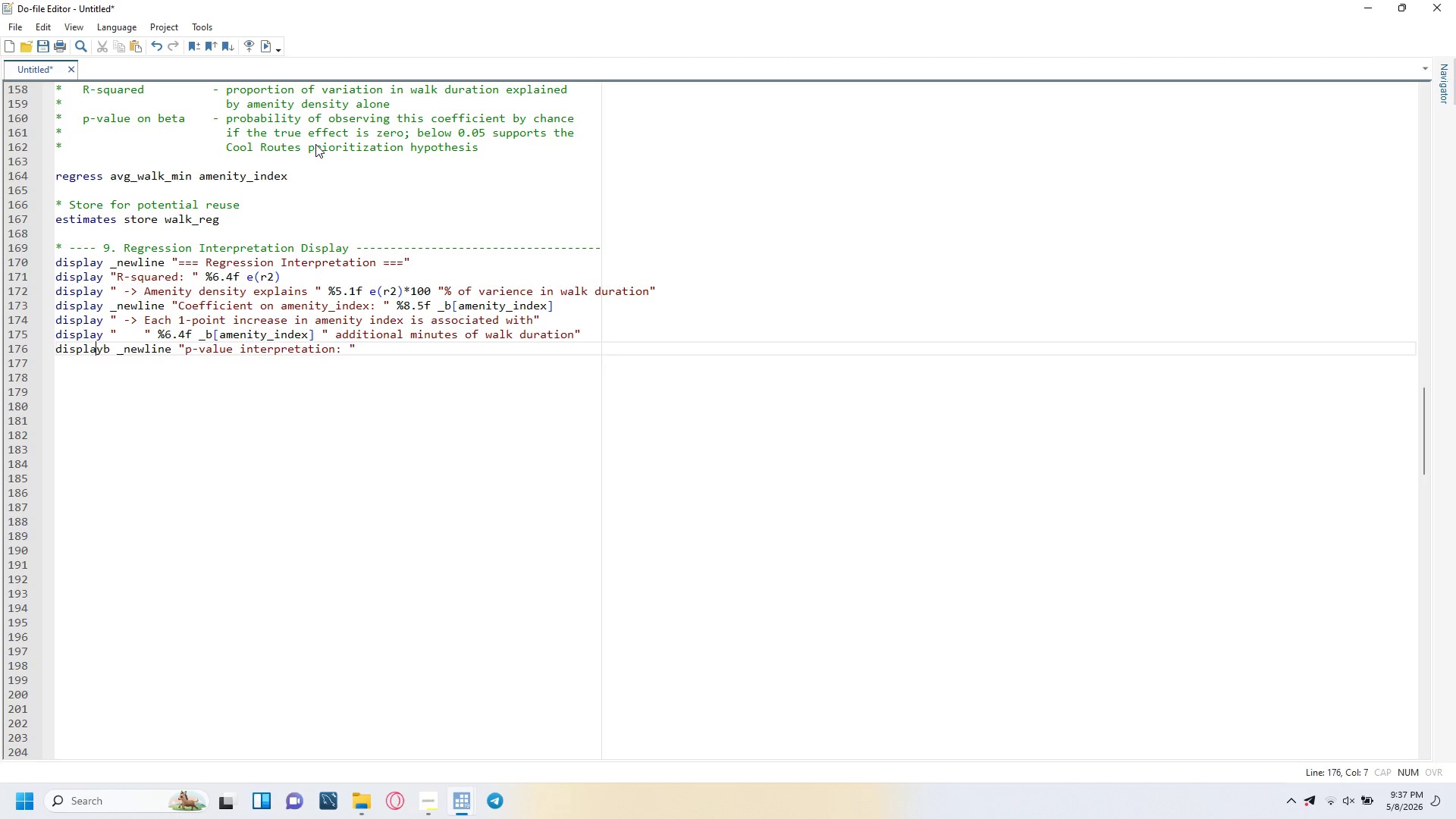 
key(ArrowRight)
 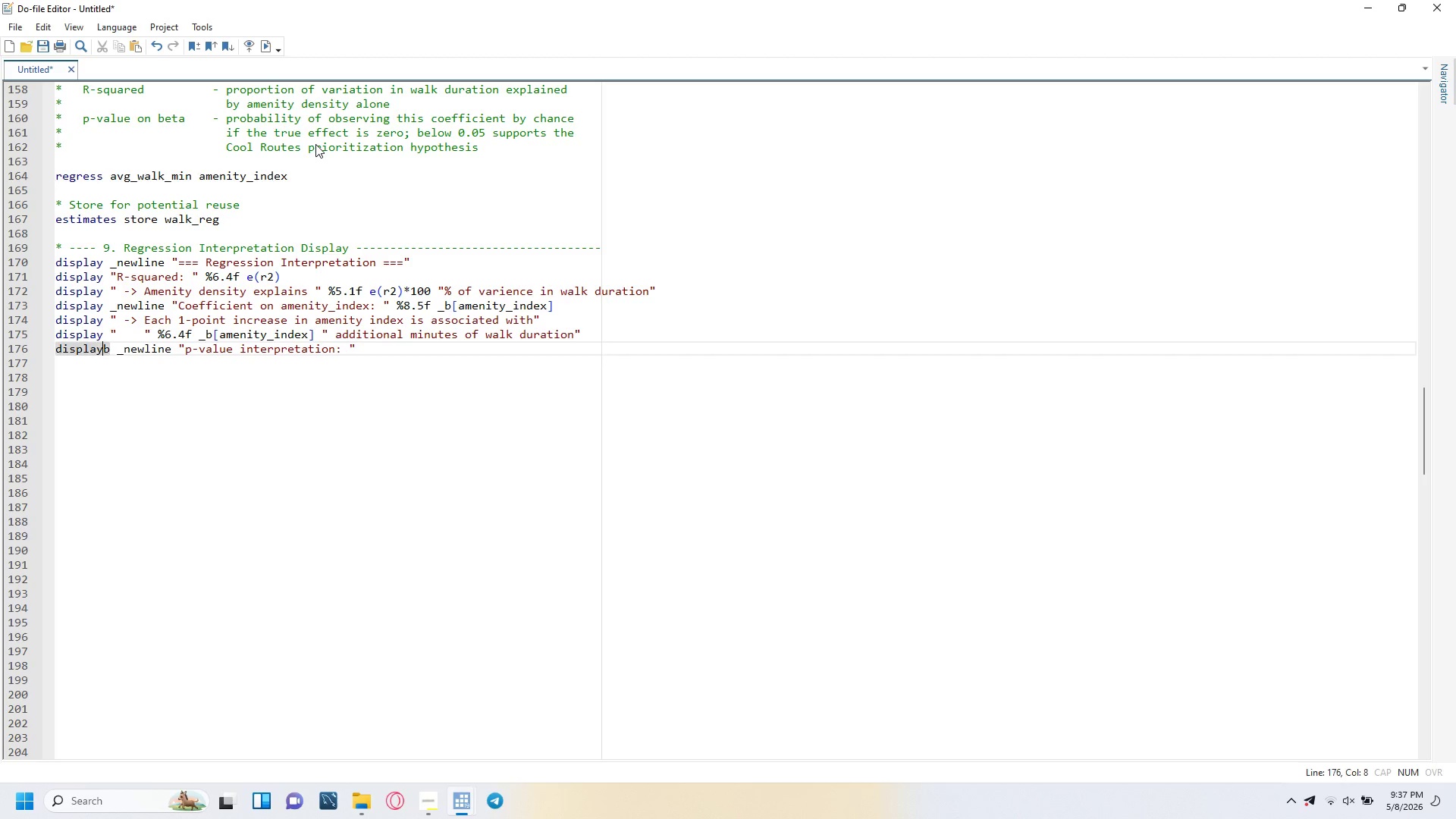 
key(Backspace)
 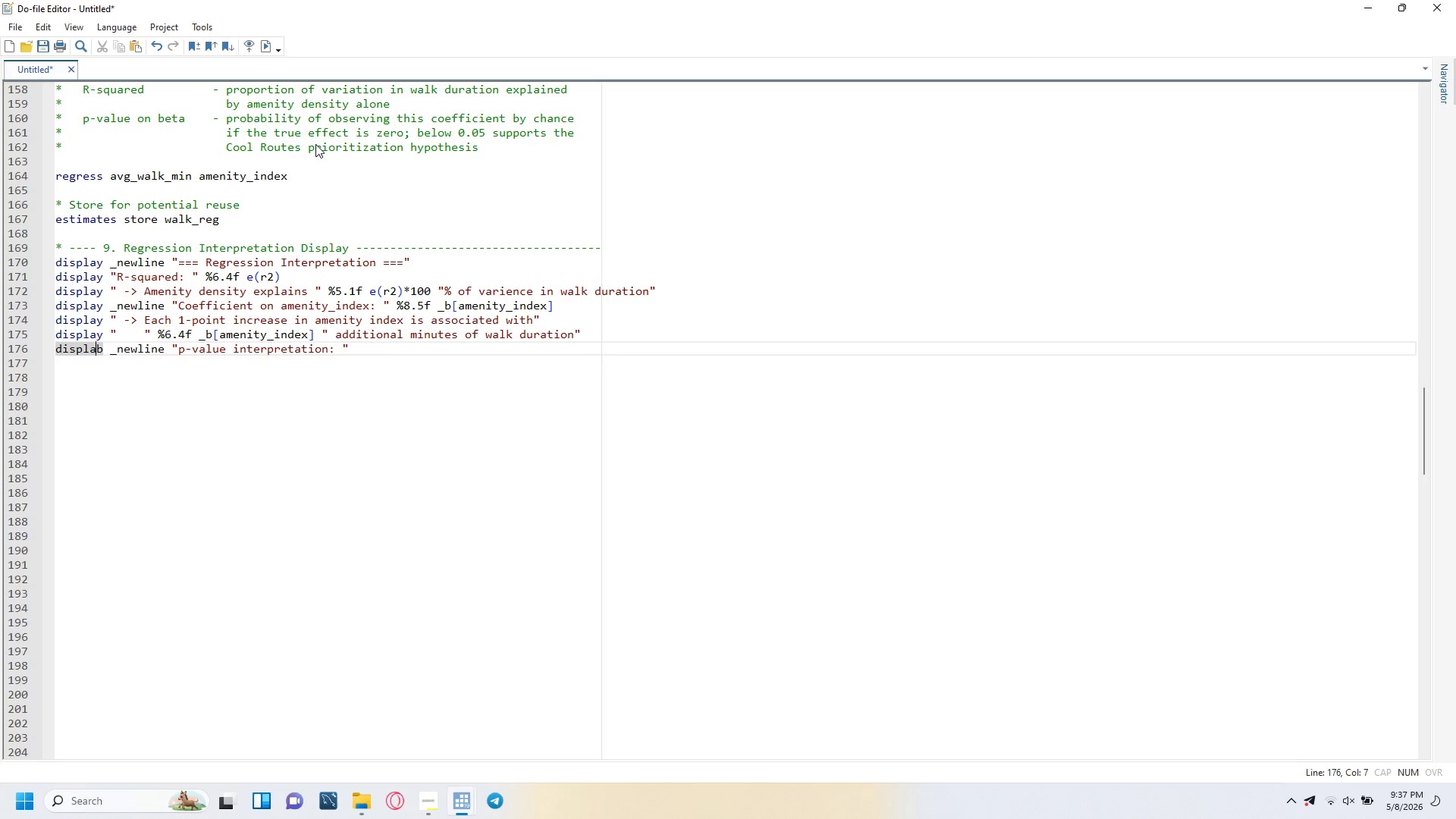 
key(ArrowRight)
 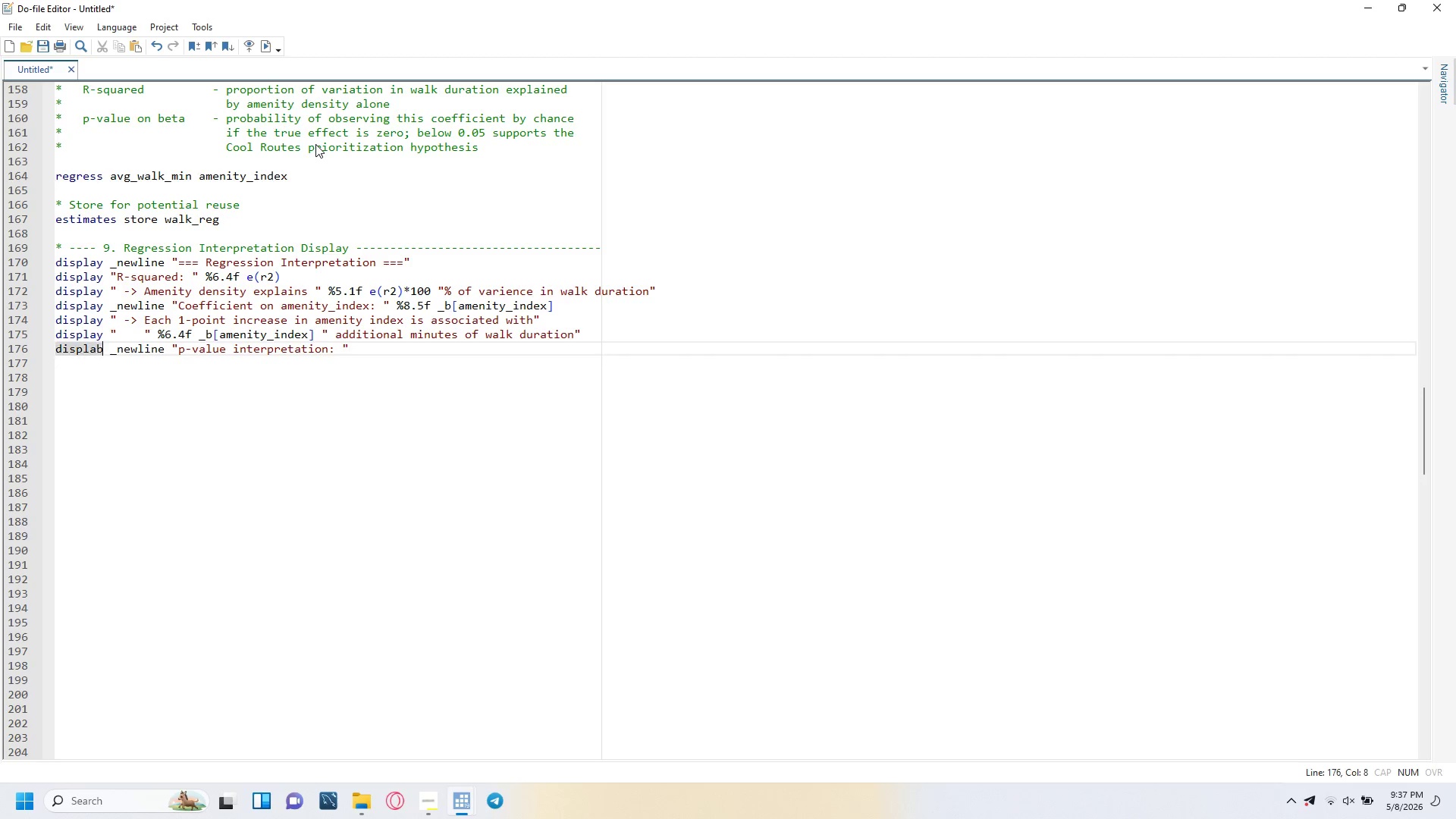 
key(Backspace)
 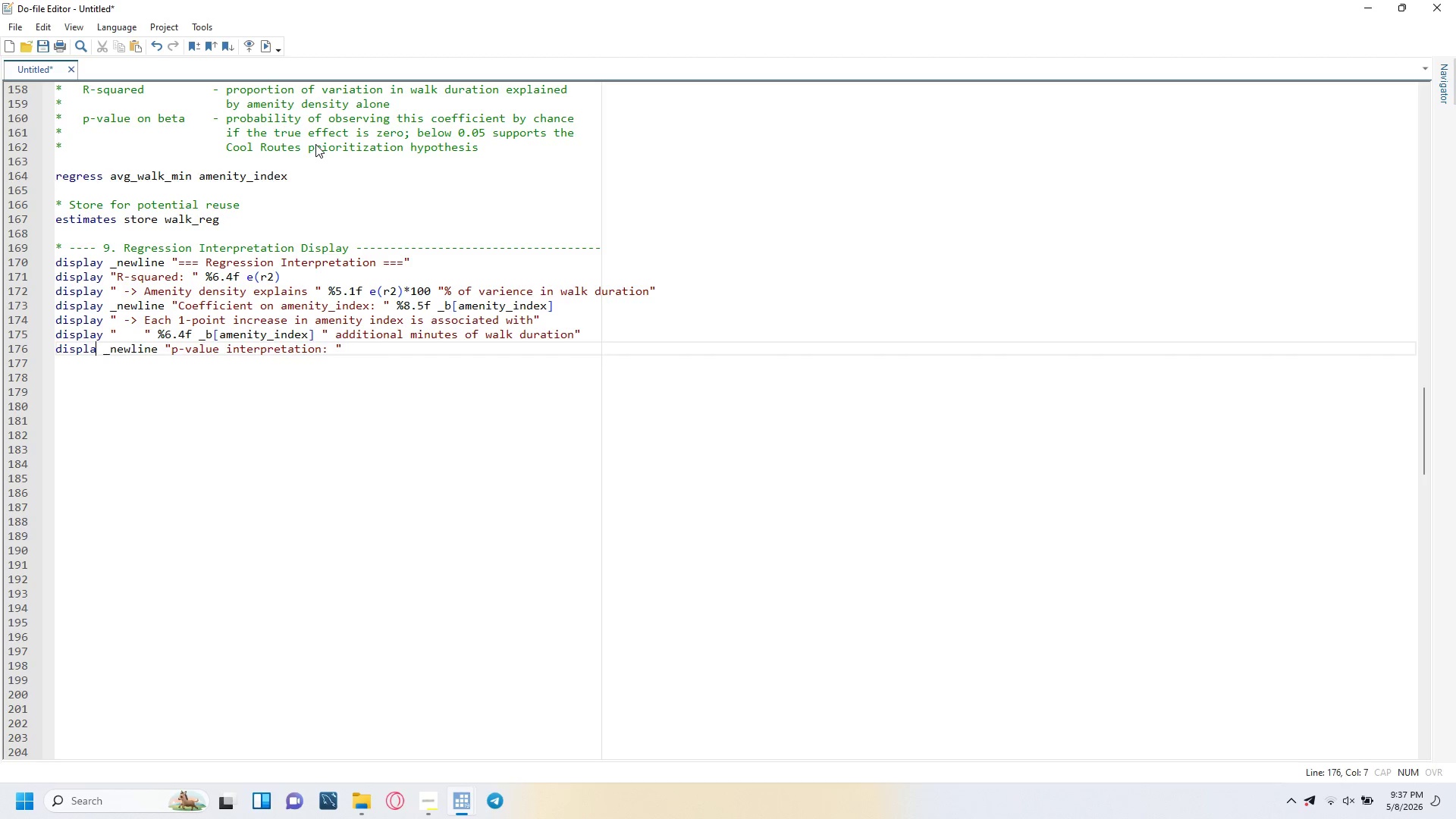 
key(Y)
 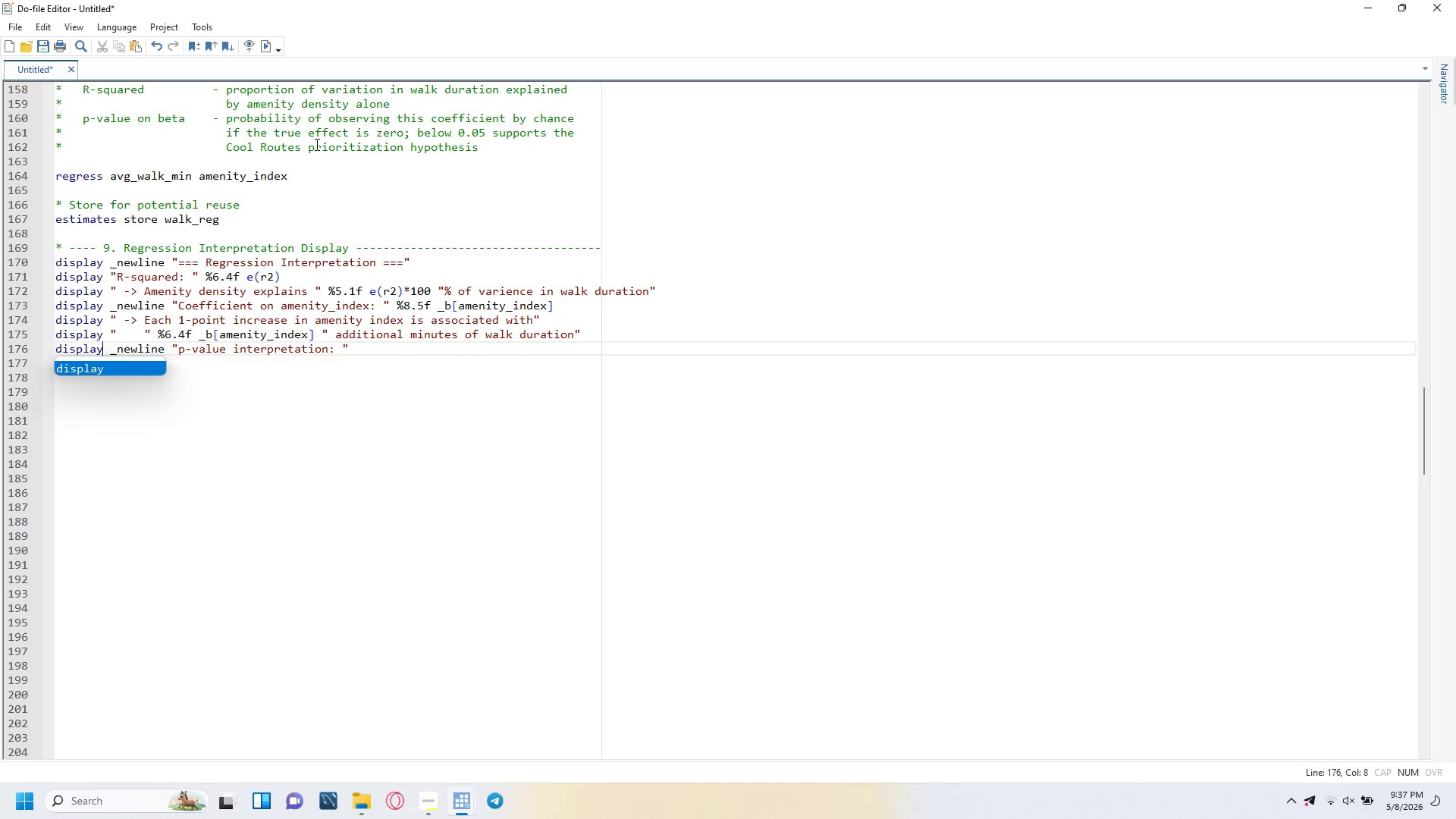 
key(ArrowDown)
 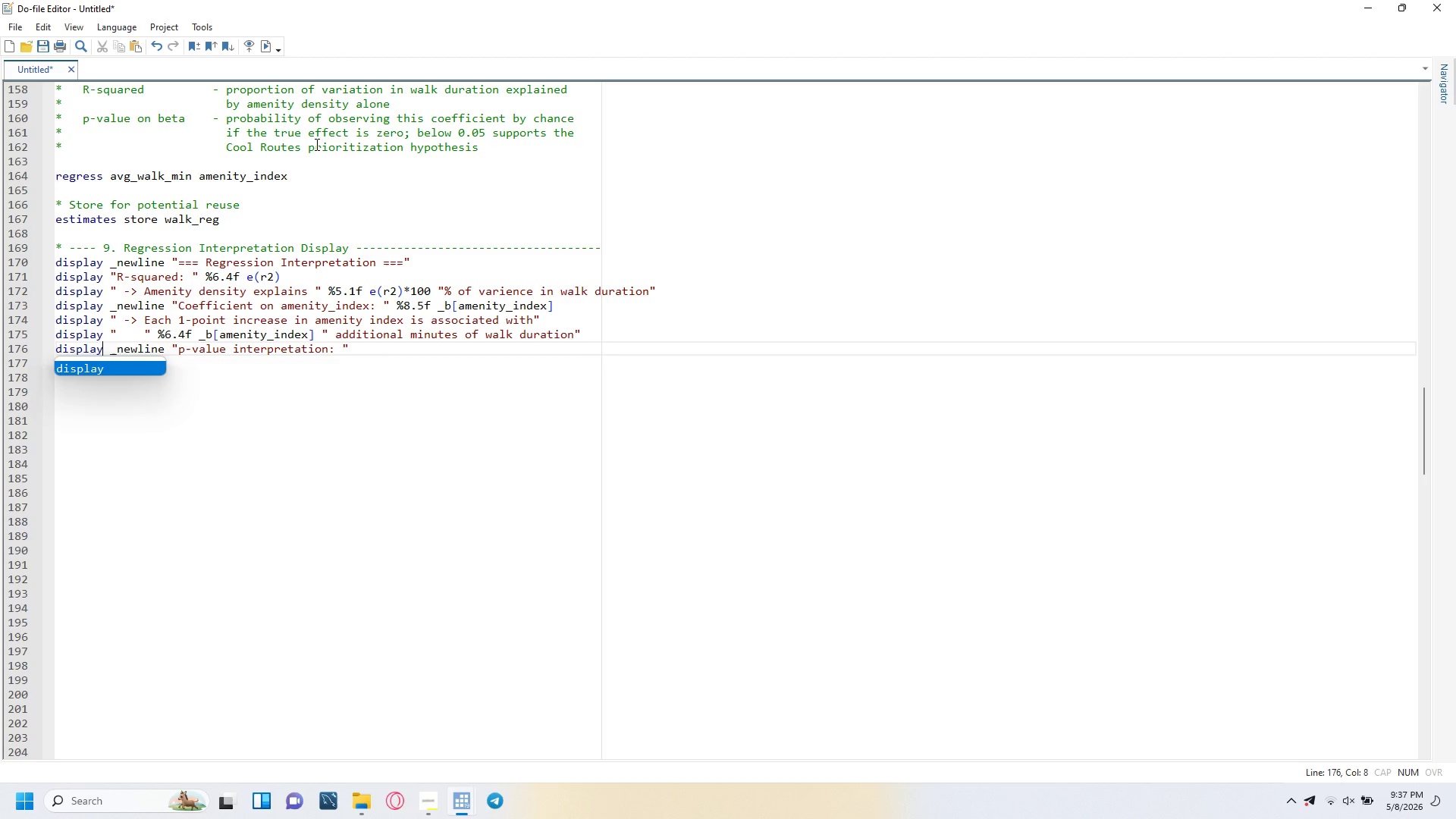 
key(Enter)
 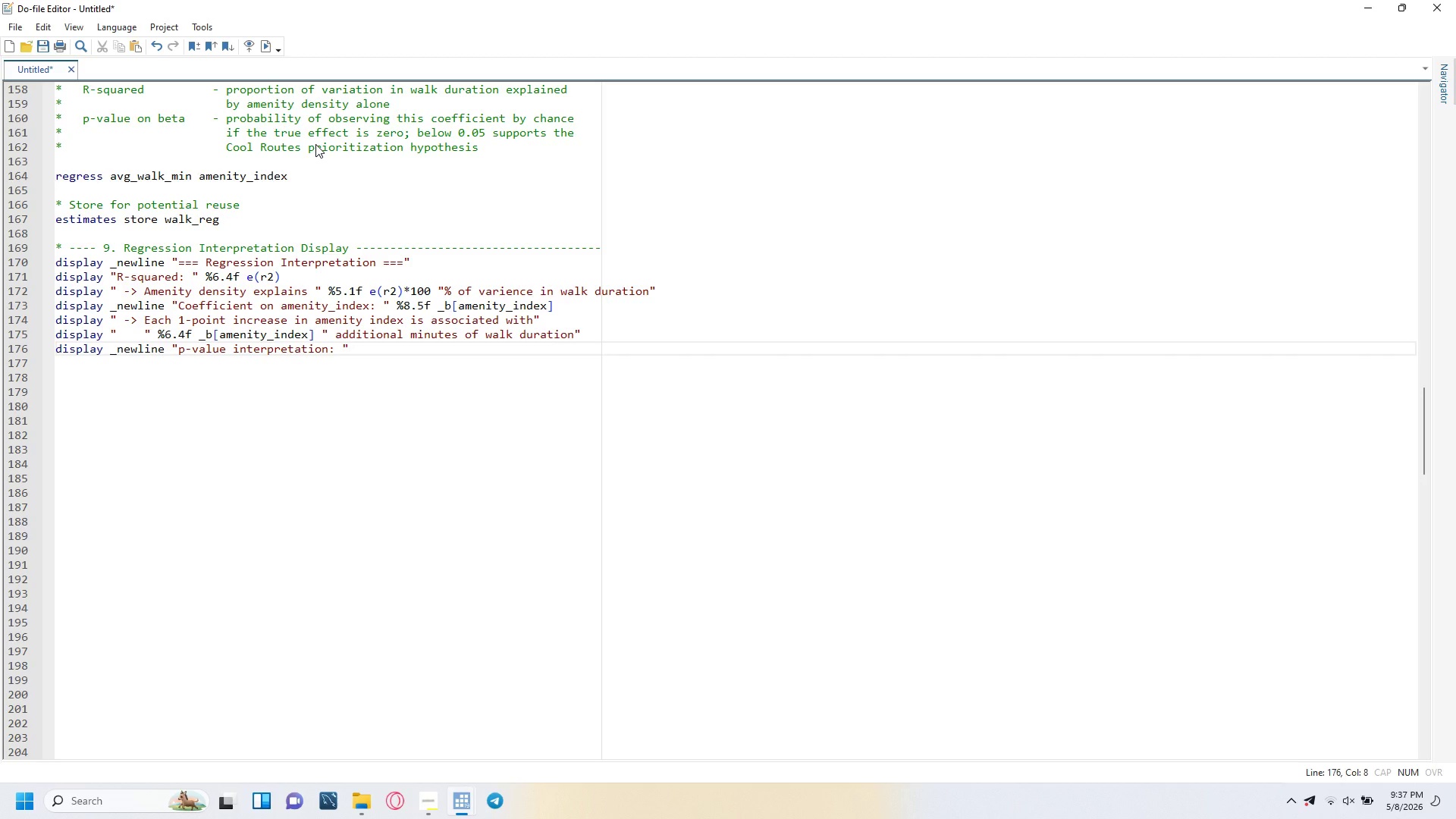 
key(ArrowDown)
 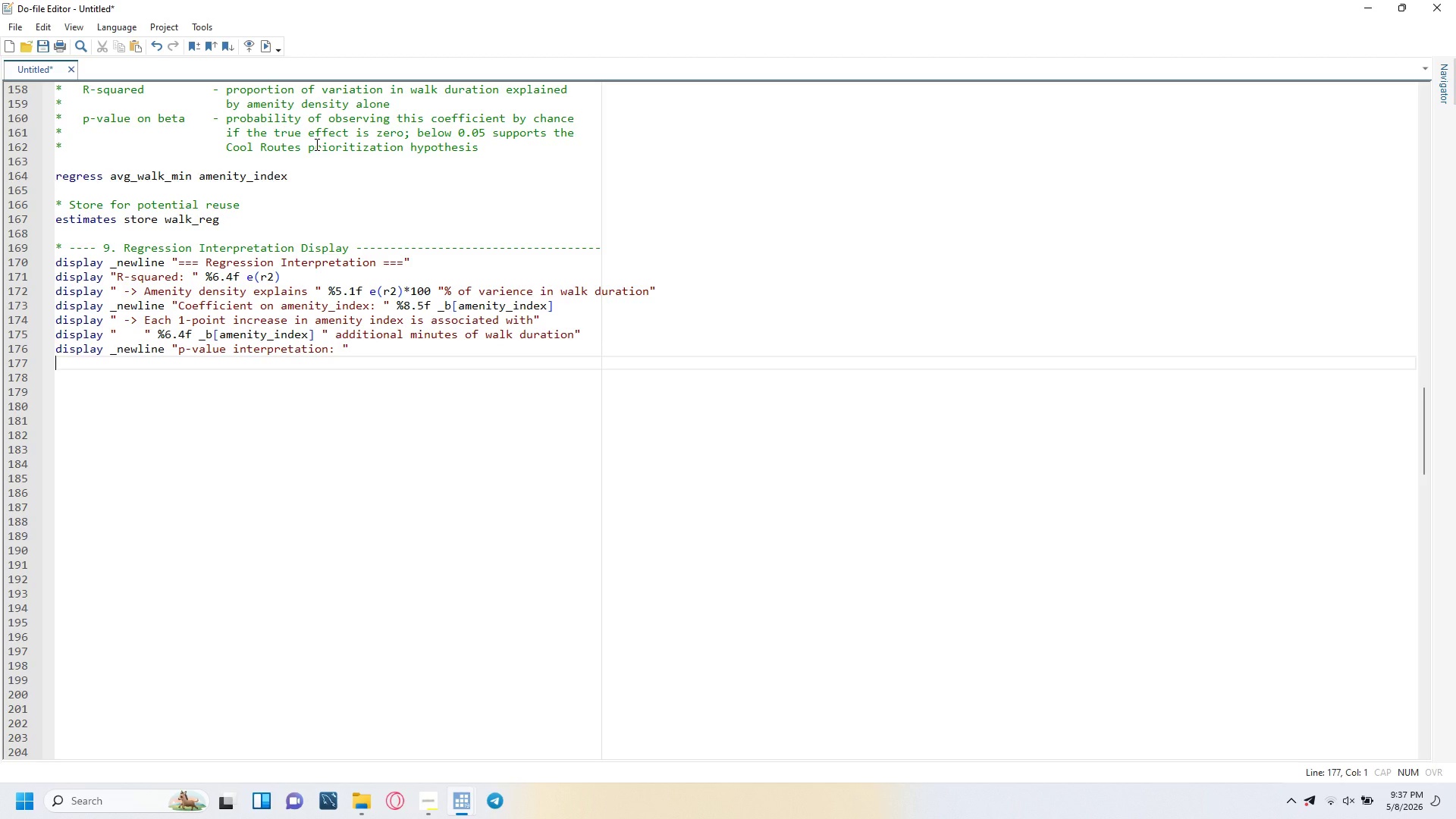 
type(display :)
key(Backspace)
type(" -> A p-valu < 0.005 supports the Cool ROutes hypothesis)
 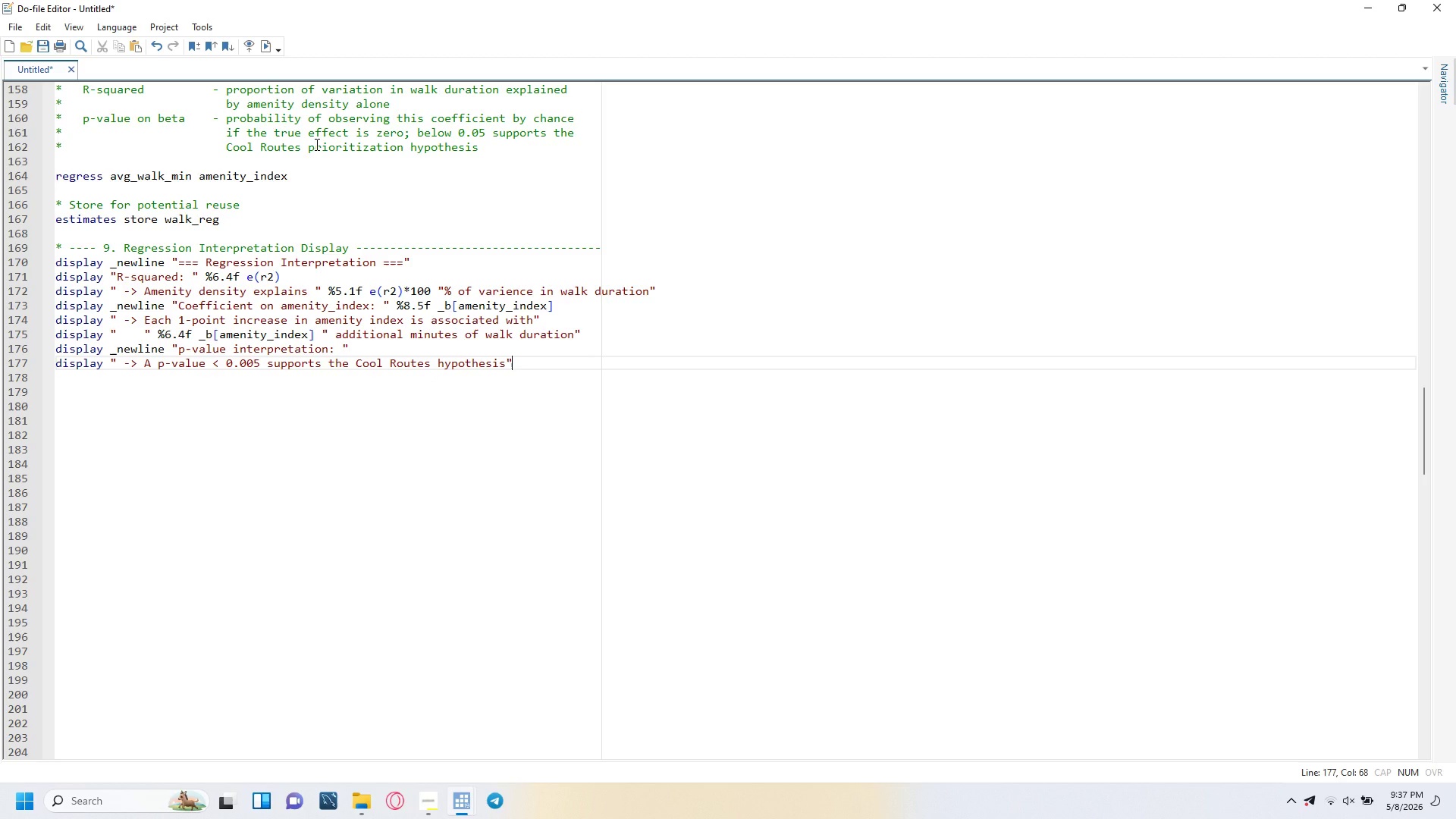 
 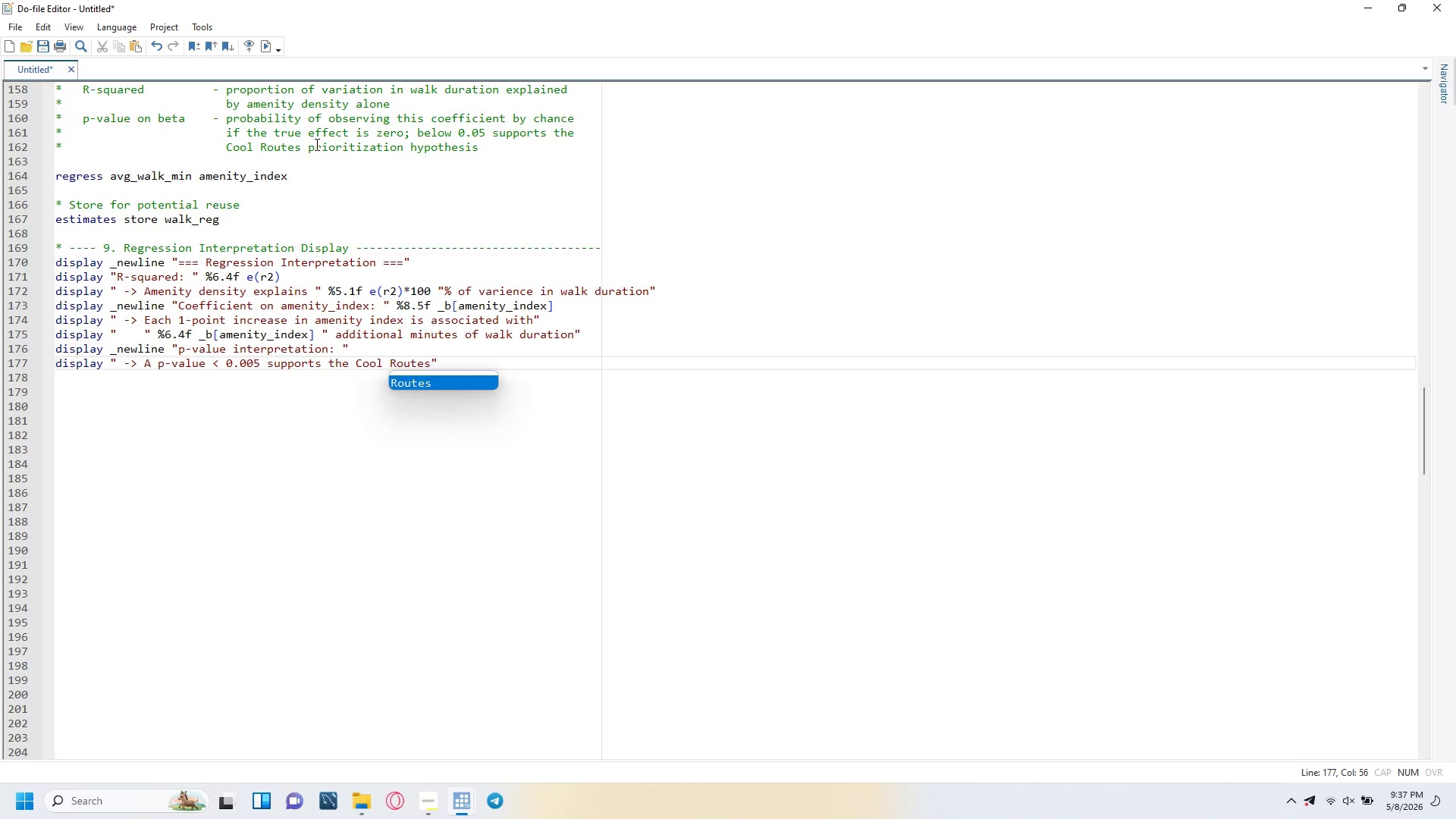 
key(ArrowRight)
 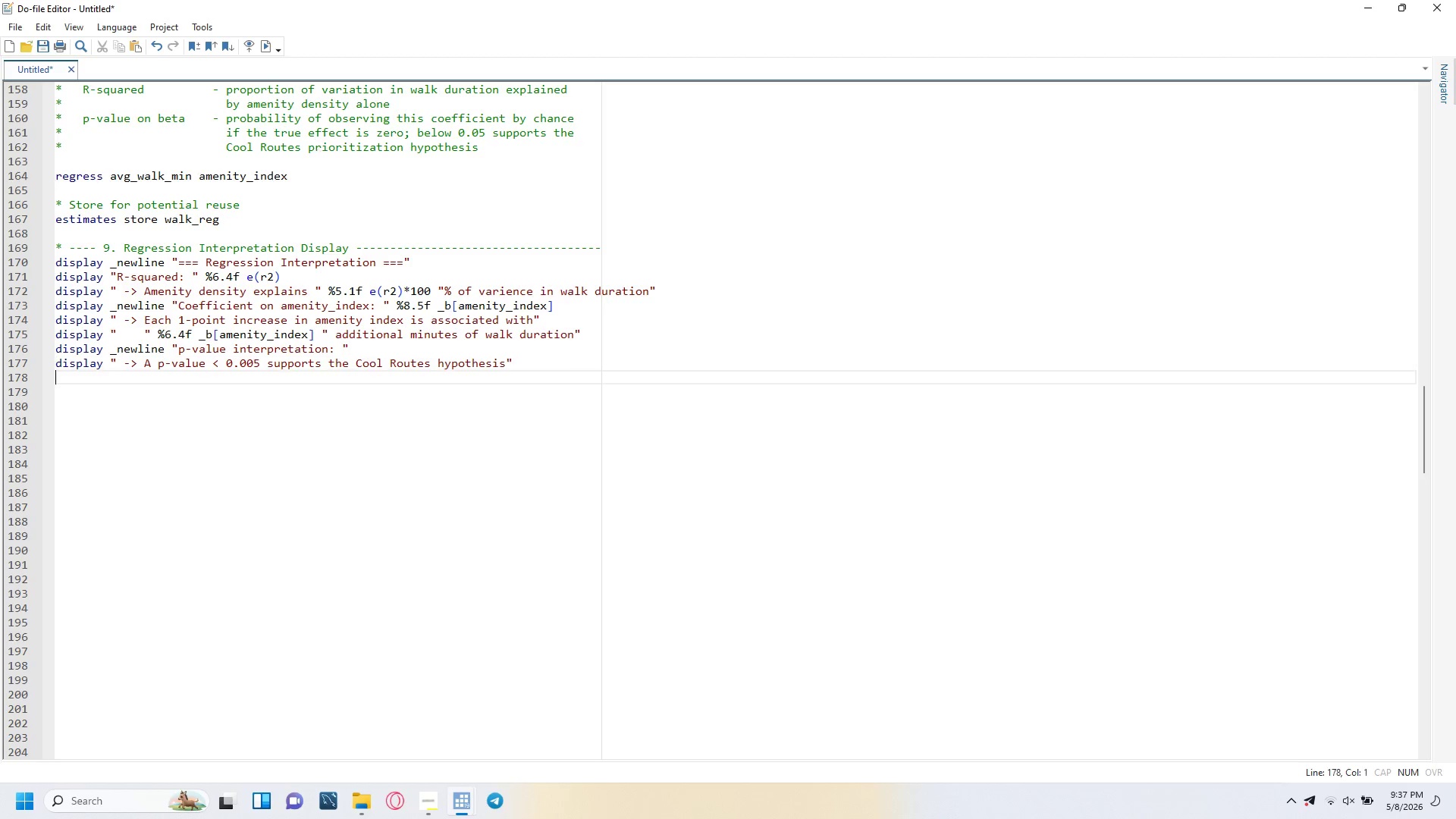 
key(Enter)
 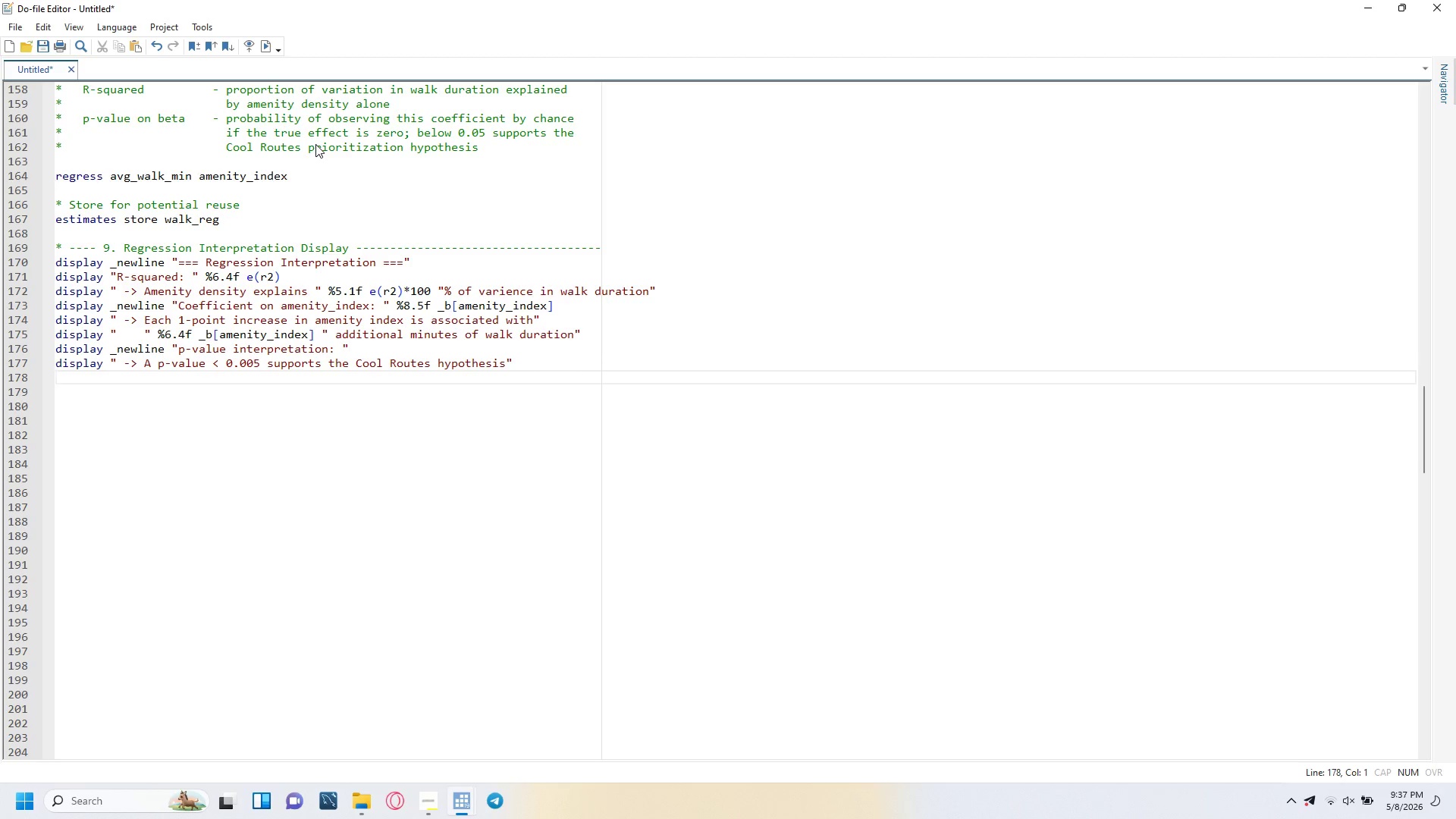 
type(display ; )
key(Backspace)
key(Backspace)
type(" -> A p-value >= 0.05 s)
 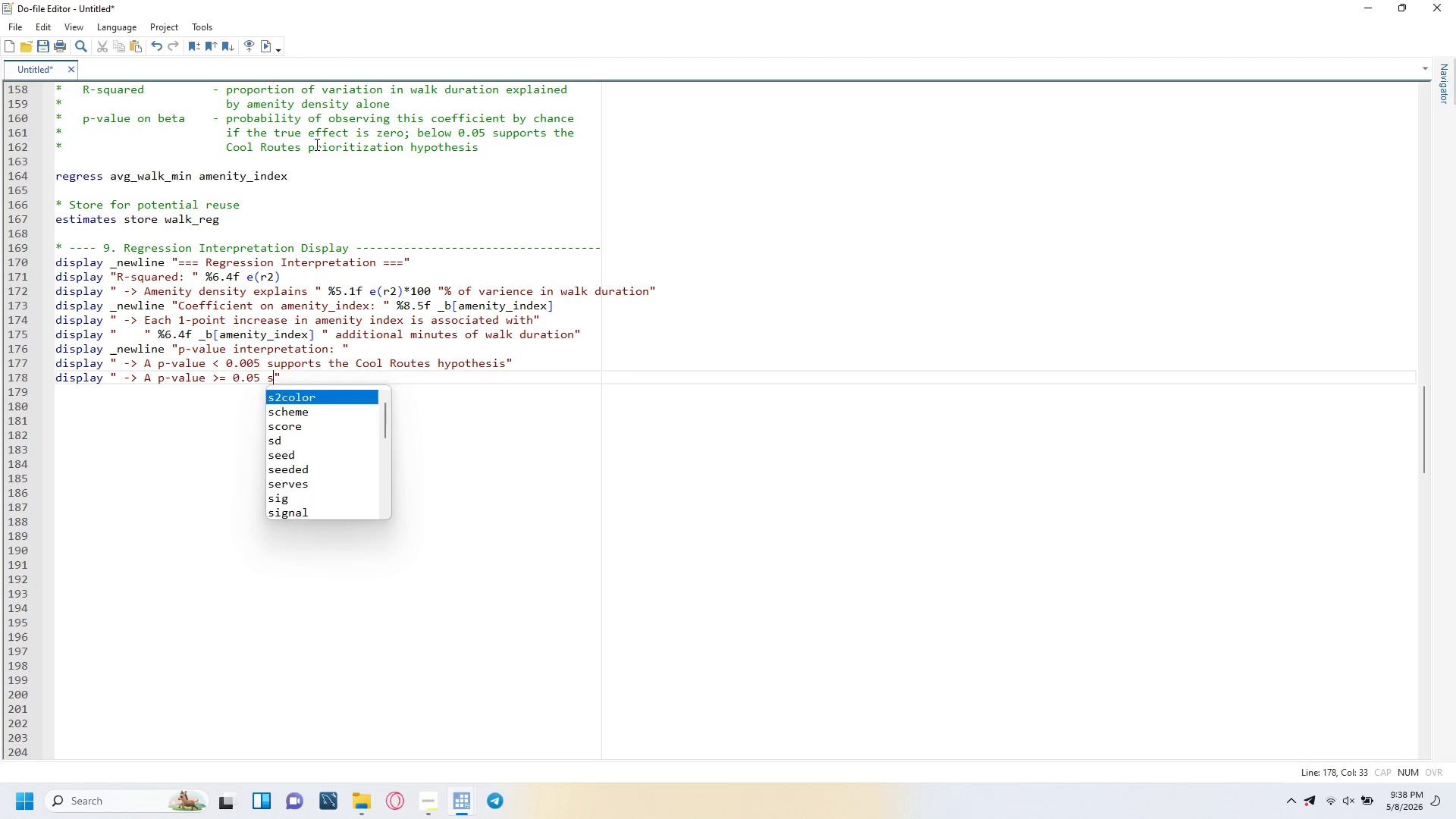 
key(ArrowUp)
 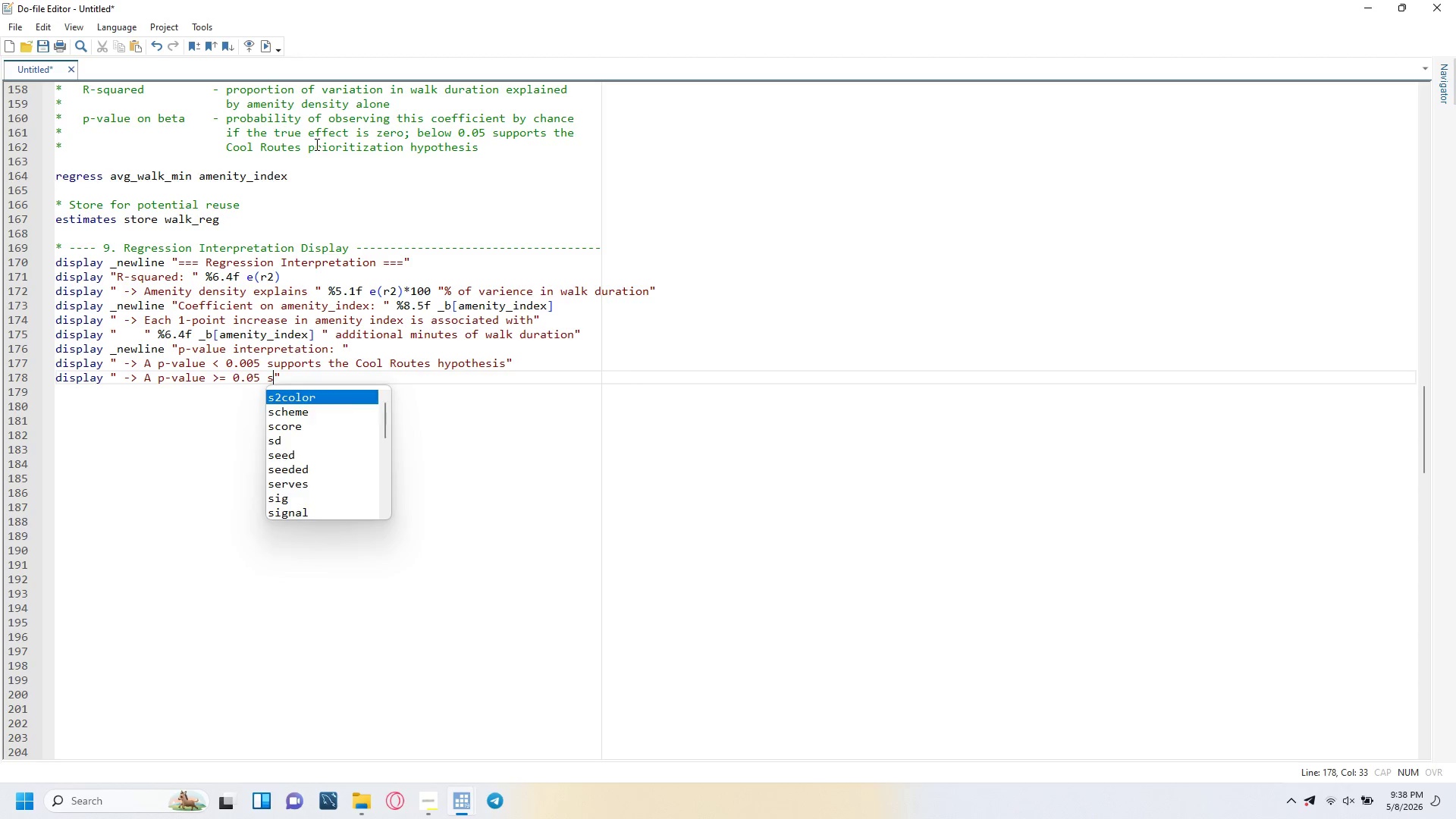 
key(ArrowLeft)
 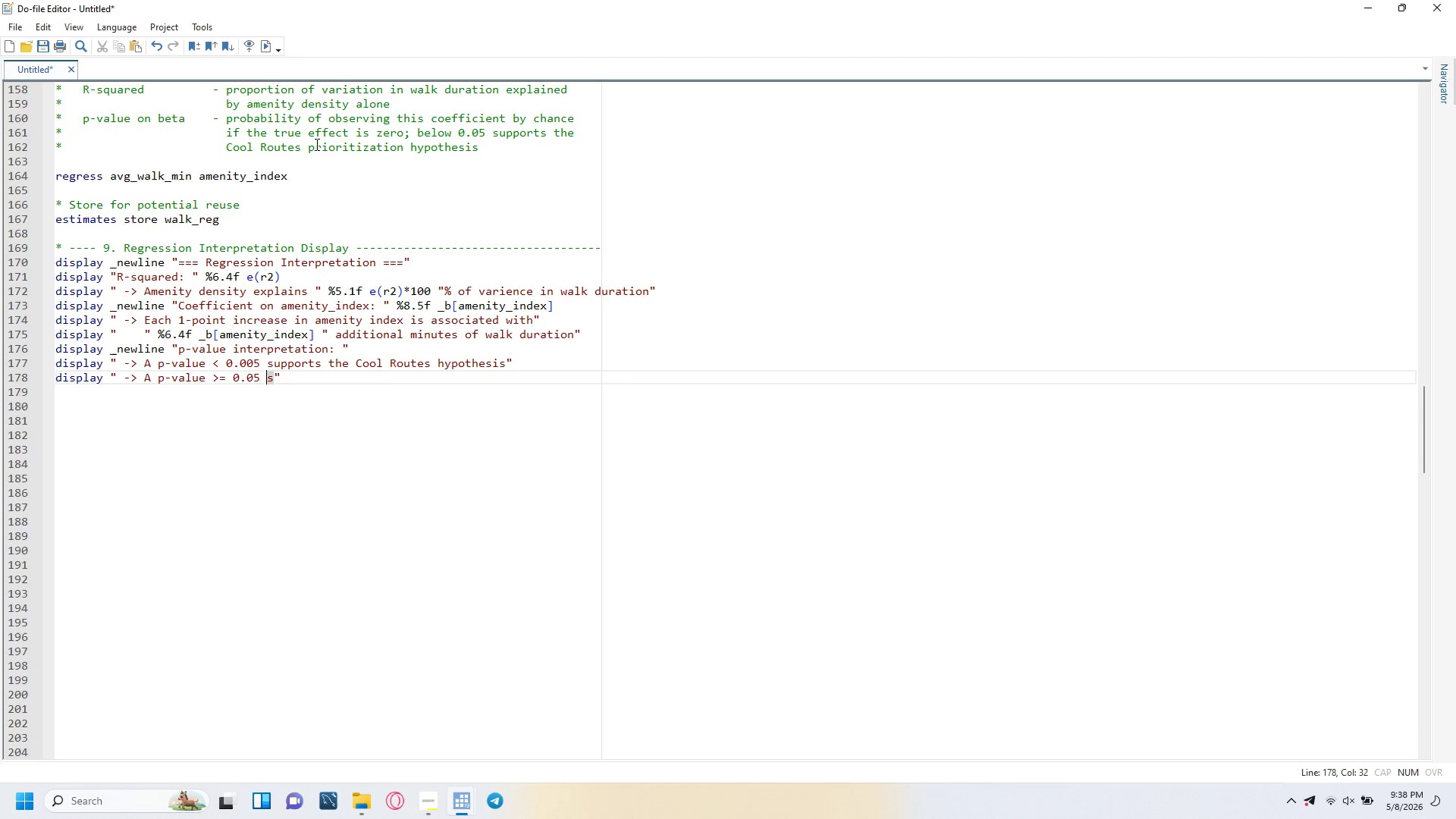 
key(ArrowLeft)
 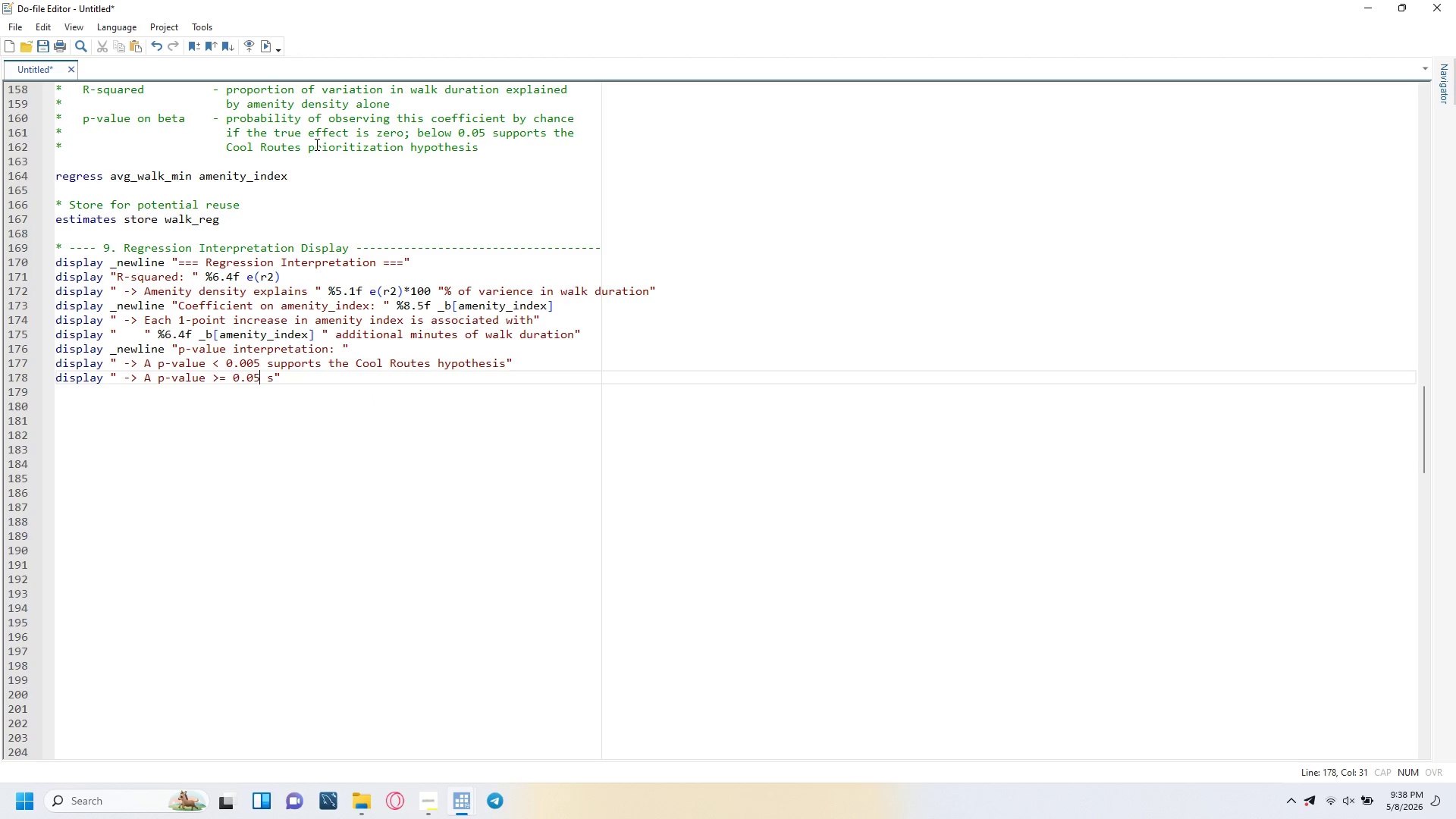 
key(ArrowUp)
 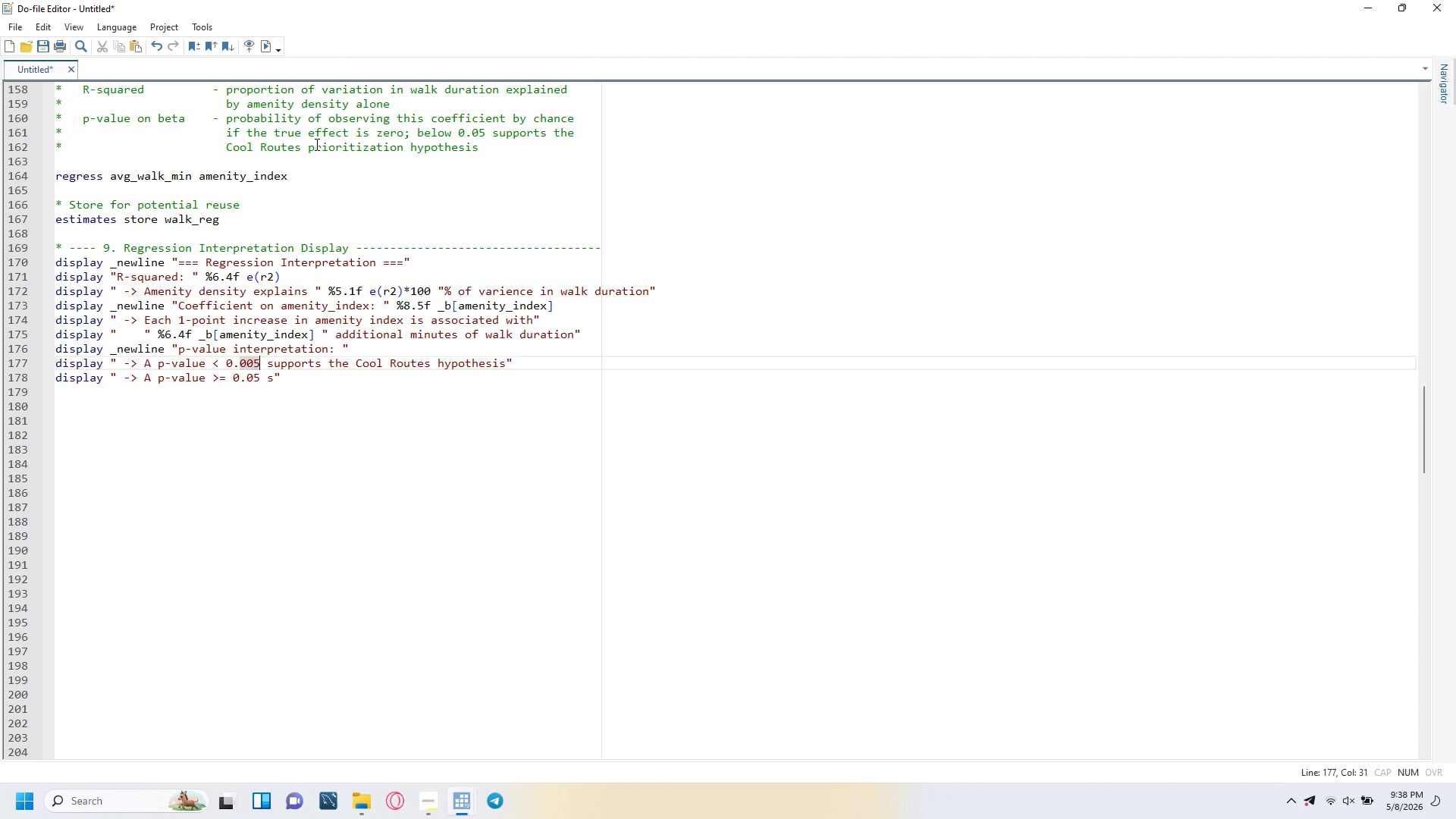 
key(ArrowLeft)
 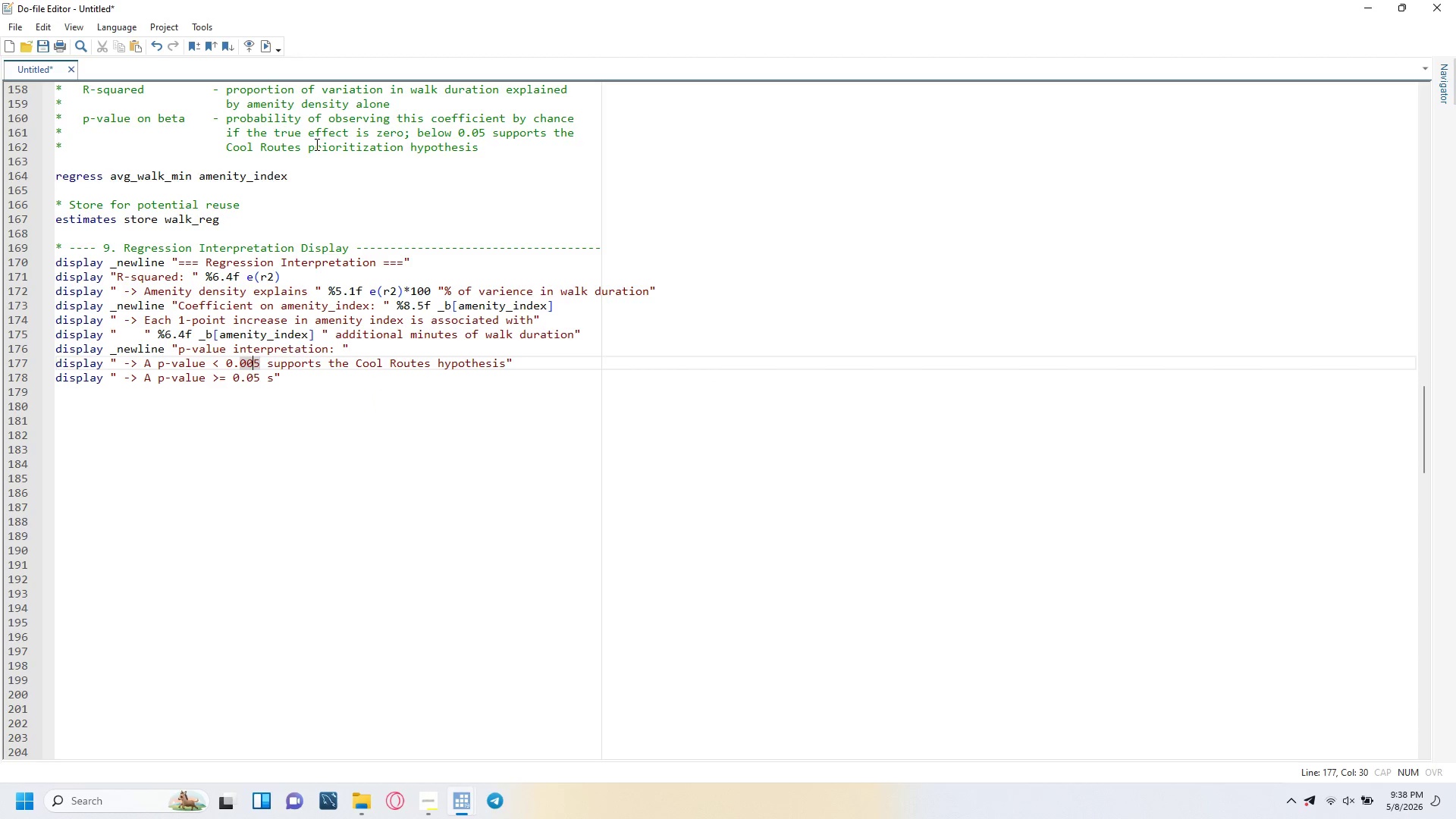 
key(Backspace)
 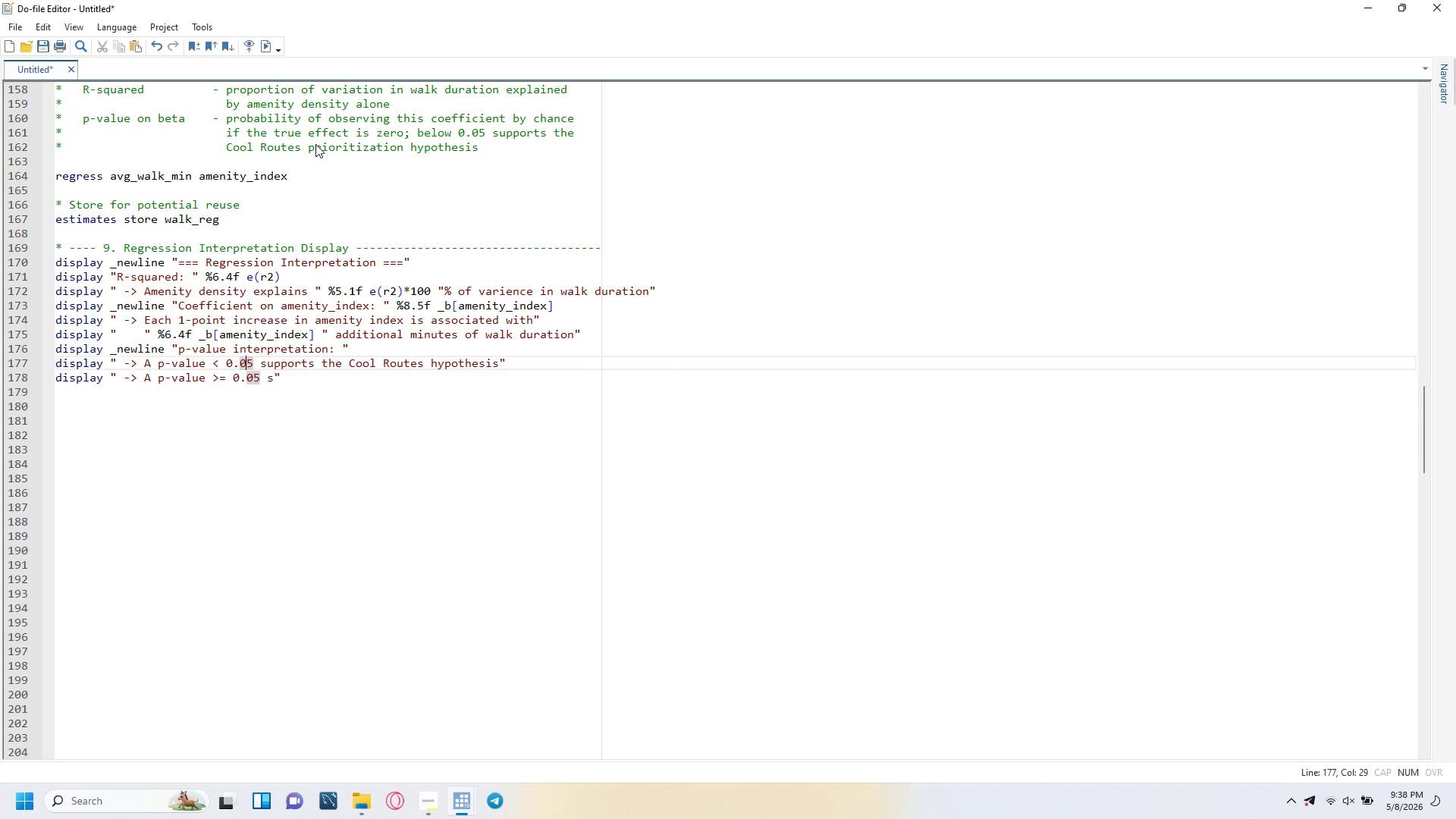 
key(ArrowRight)
 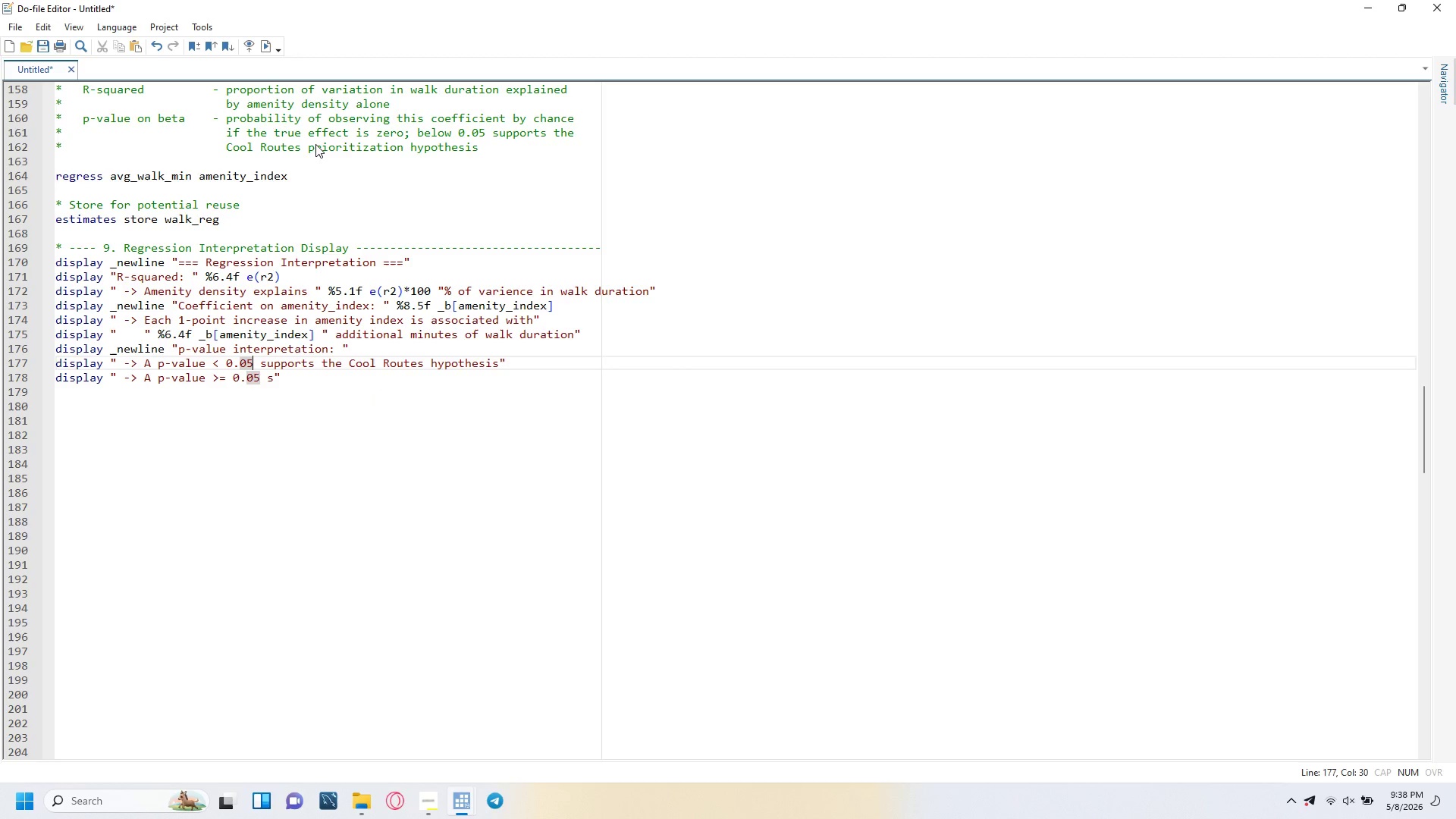 
key(ArrowDown)
 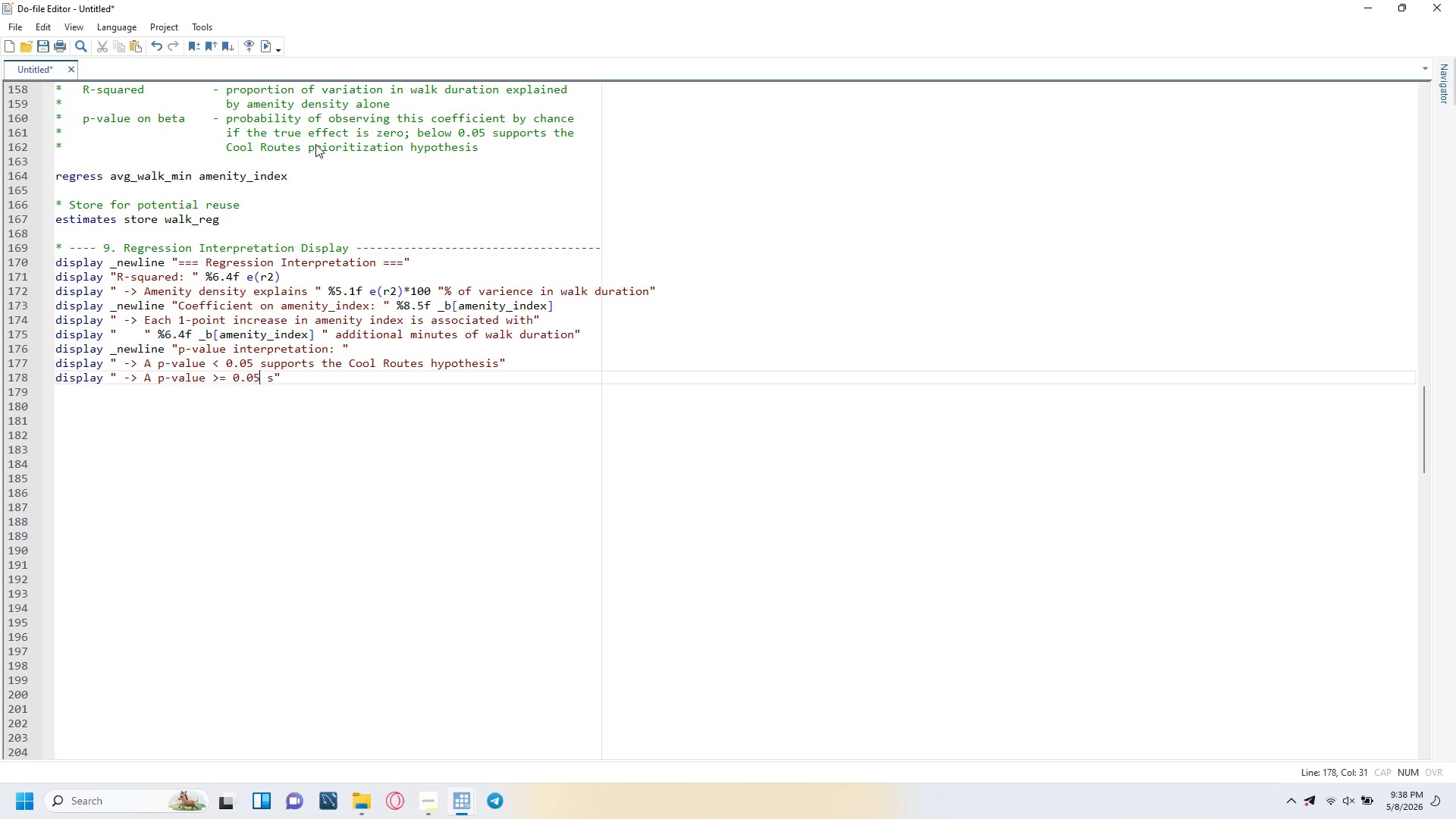 
key(ArrowRight)
 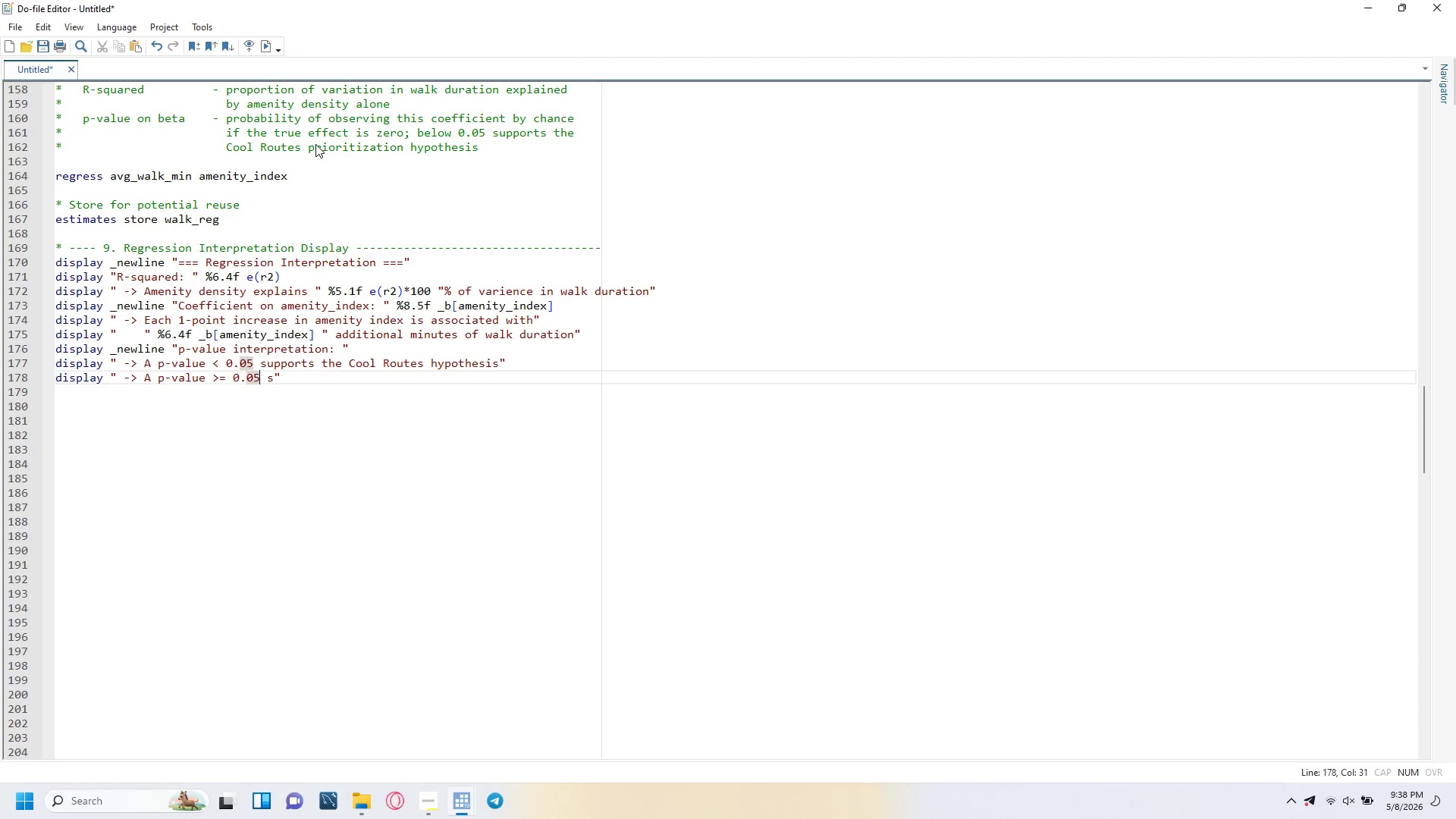 
key(ArrowRight)
 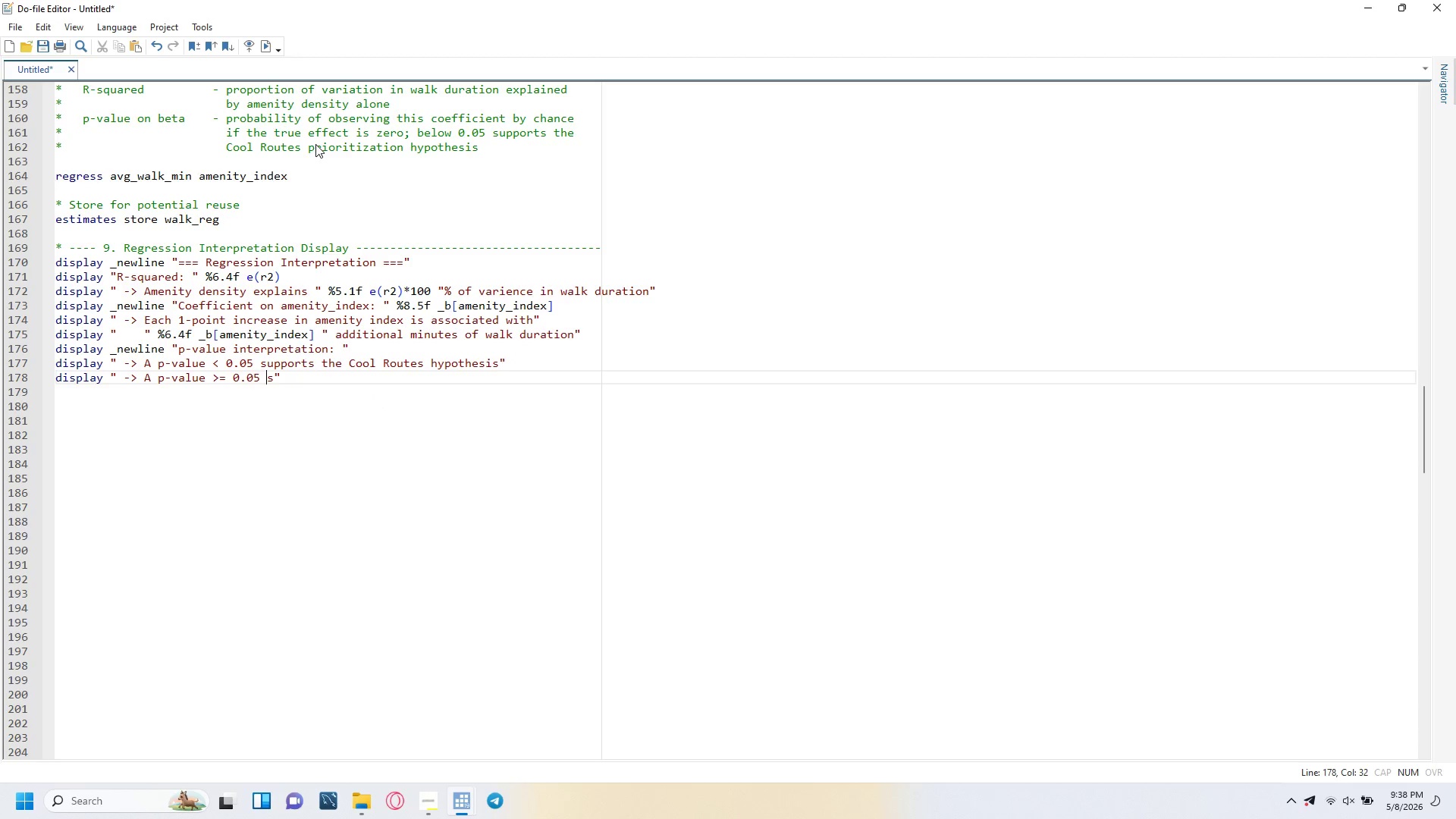 
key(ArrowRight)
 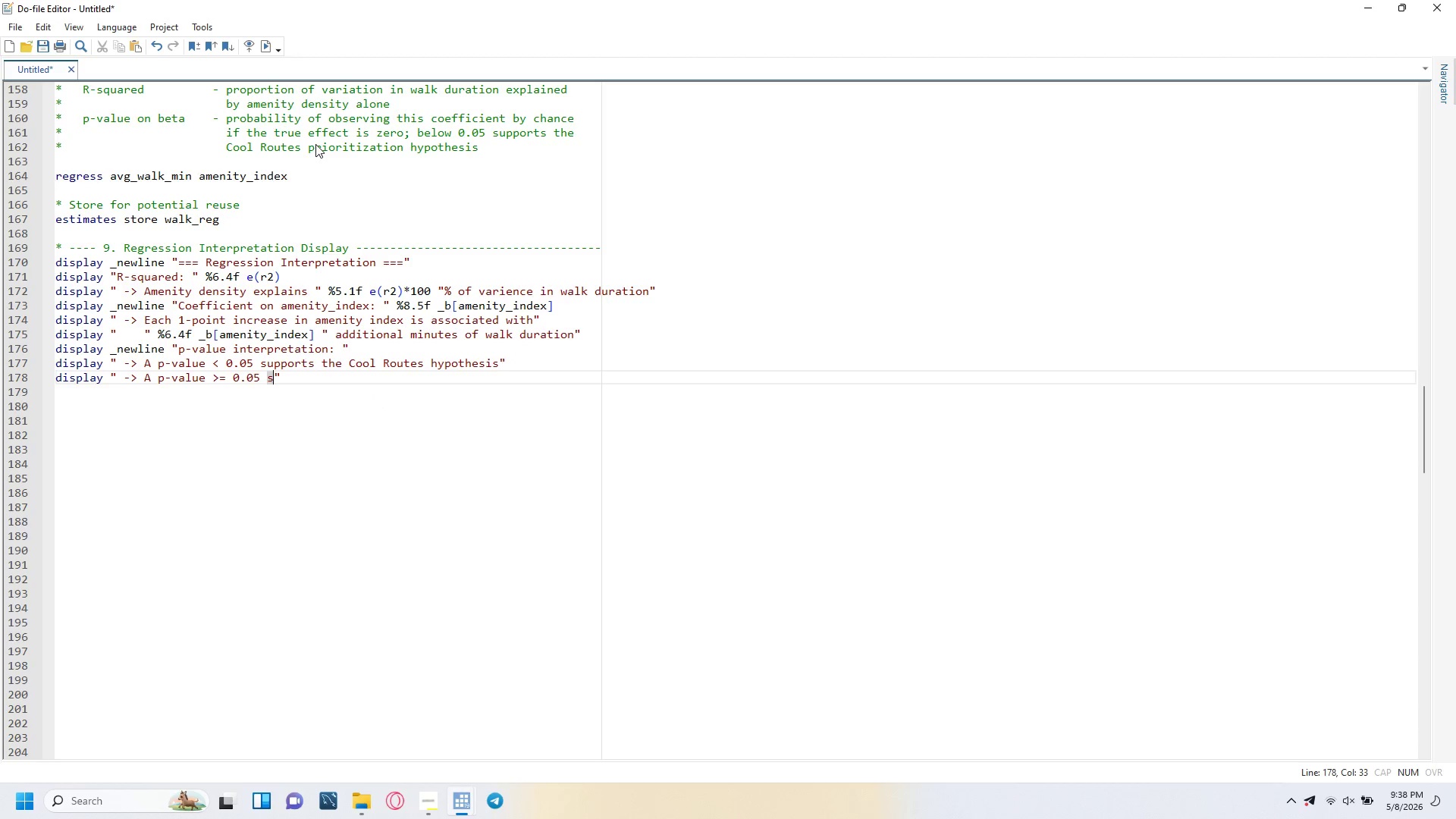 
type(uggests amenity density alone is)
 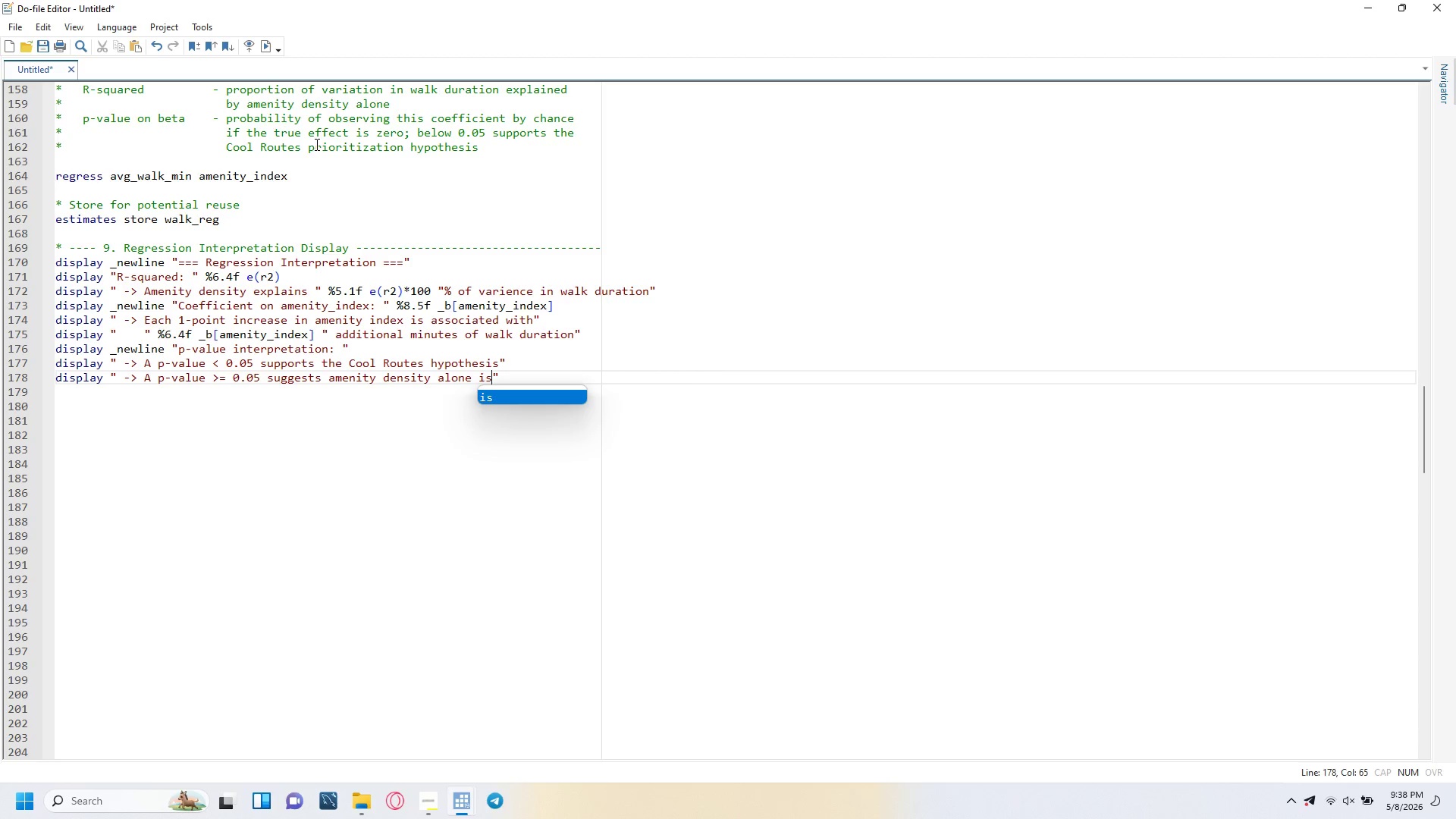 
key(ArrowRight)
 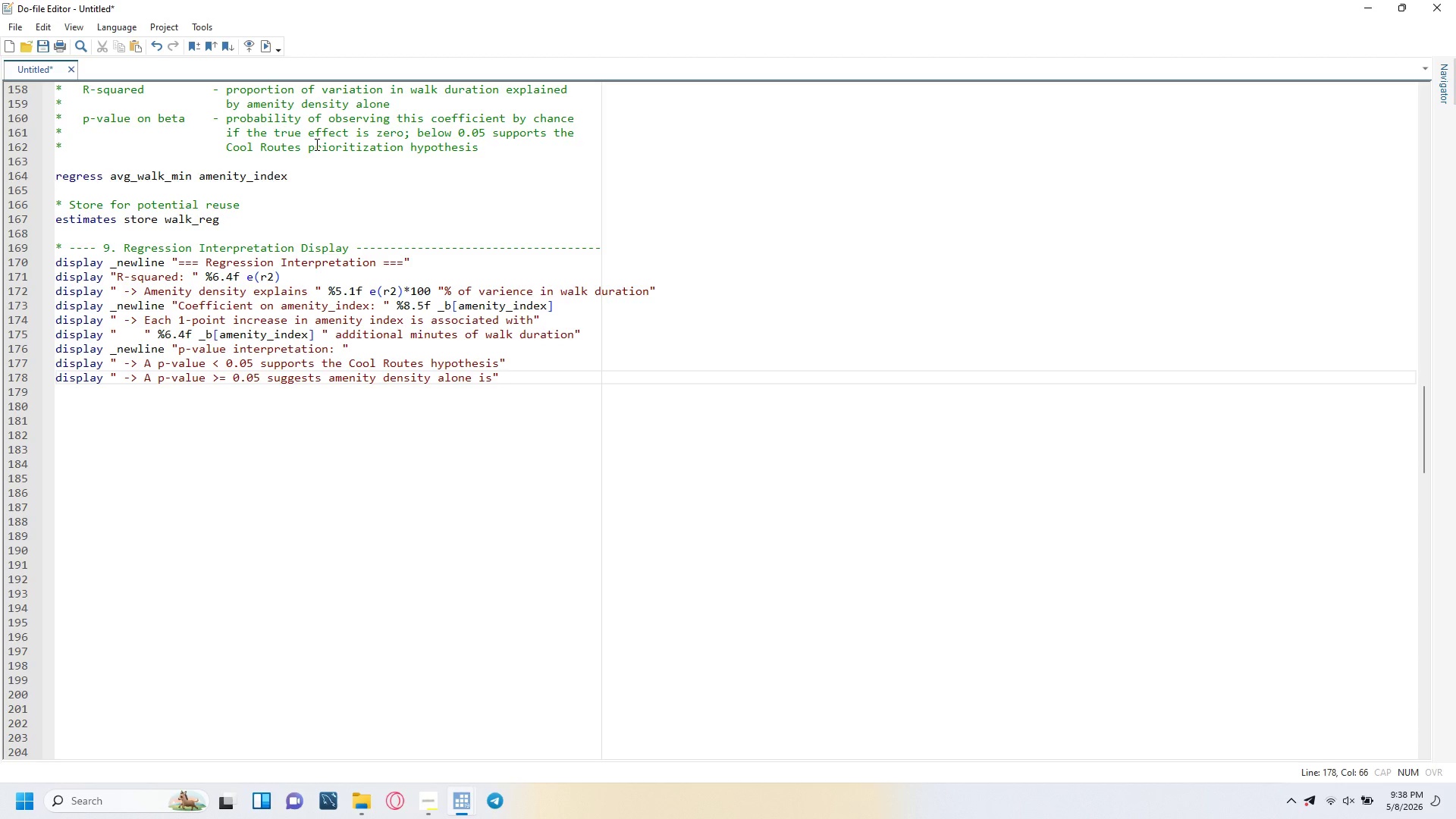 
key(Enter)
 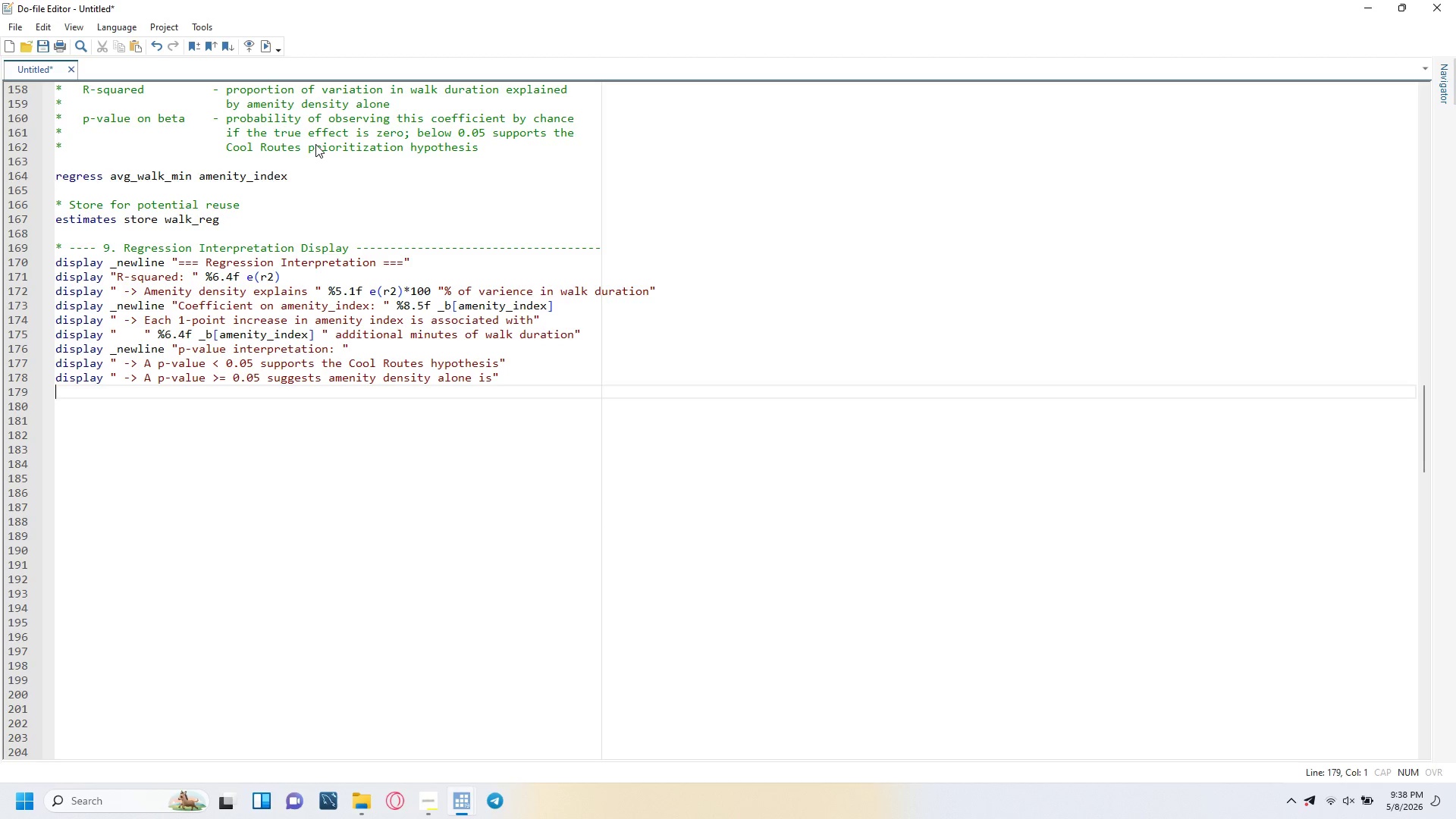 
type(display ")
key(Tab)
type( insufficient to predict walk duration at thsi)
key(Backspace)
key(Backspace)
type(is sample size)
 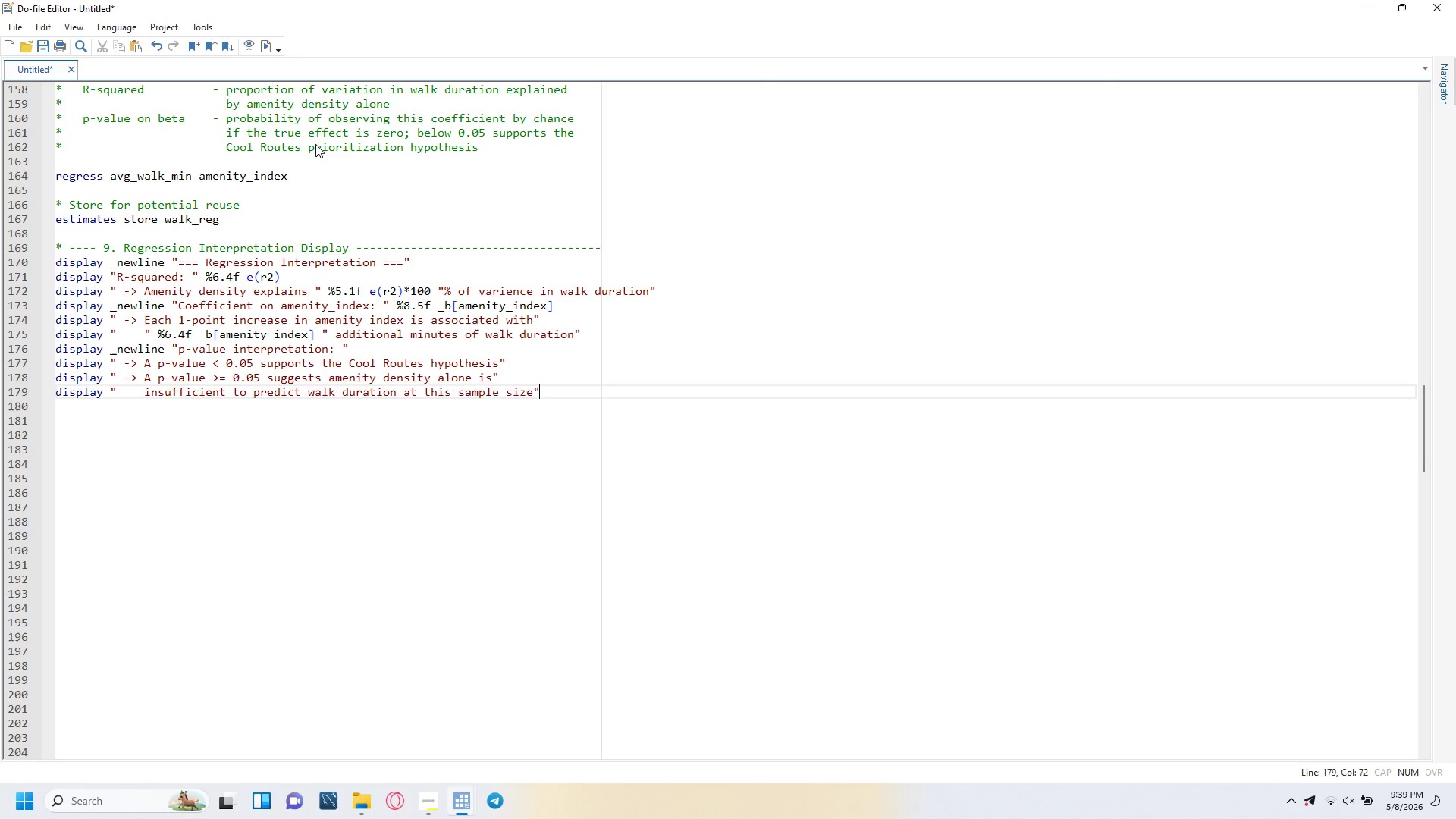 
 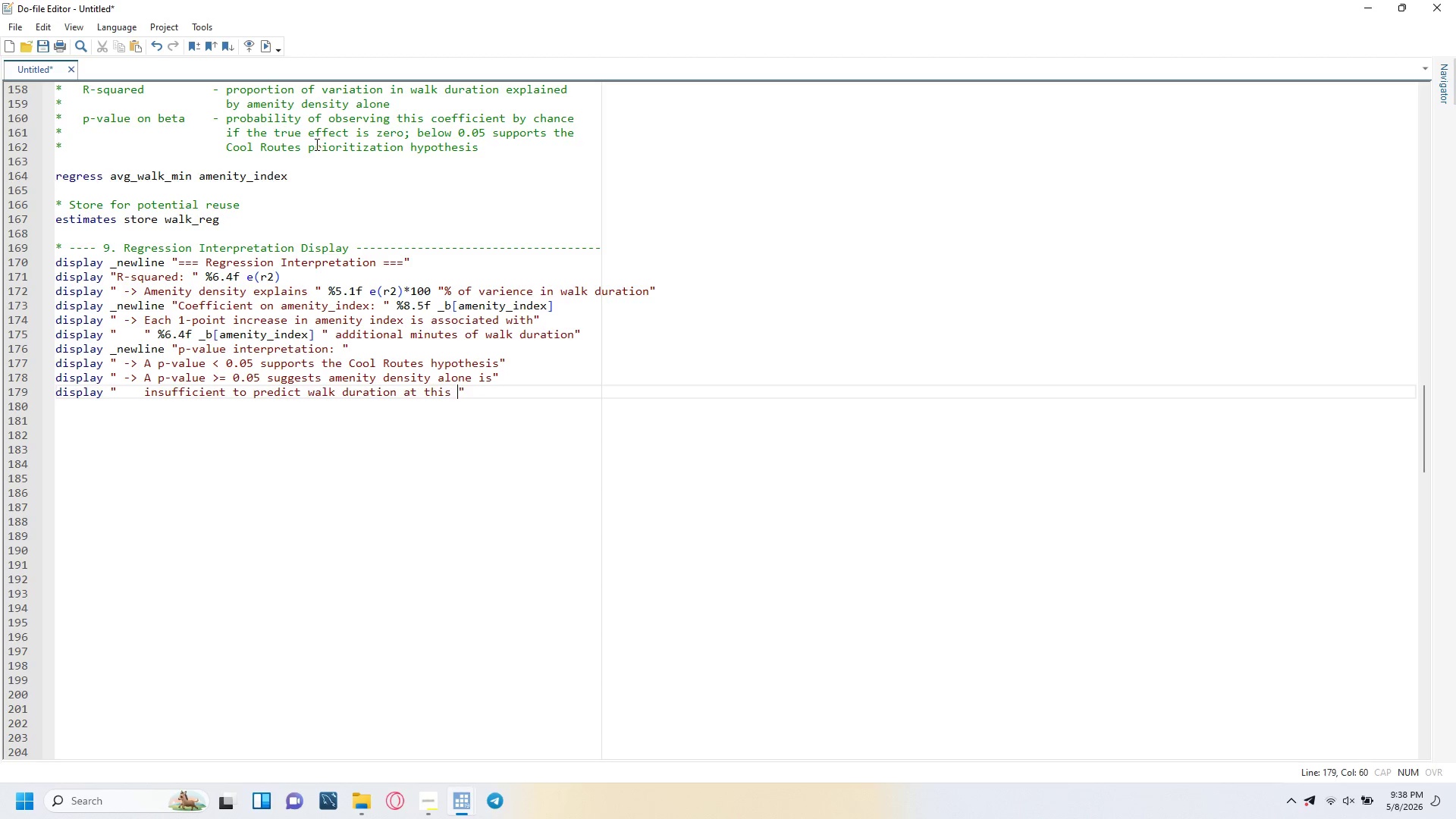 
key(ArrowRight)
 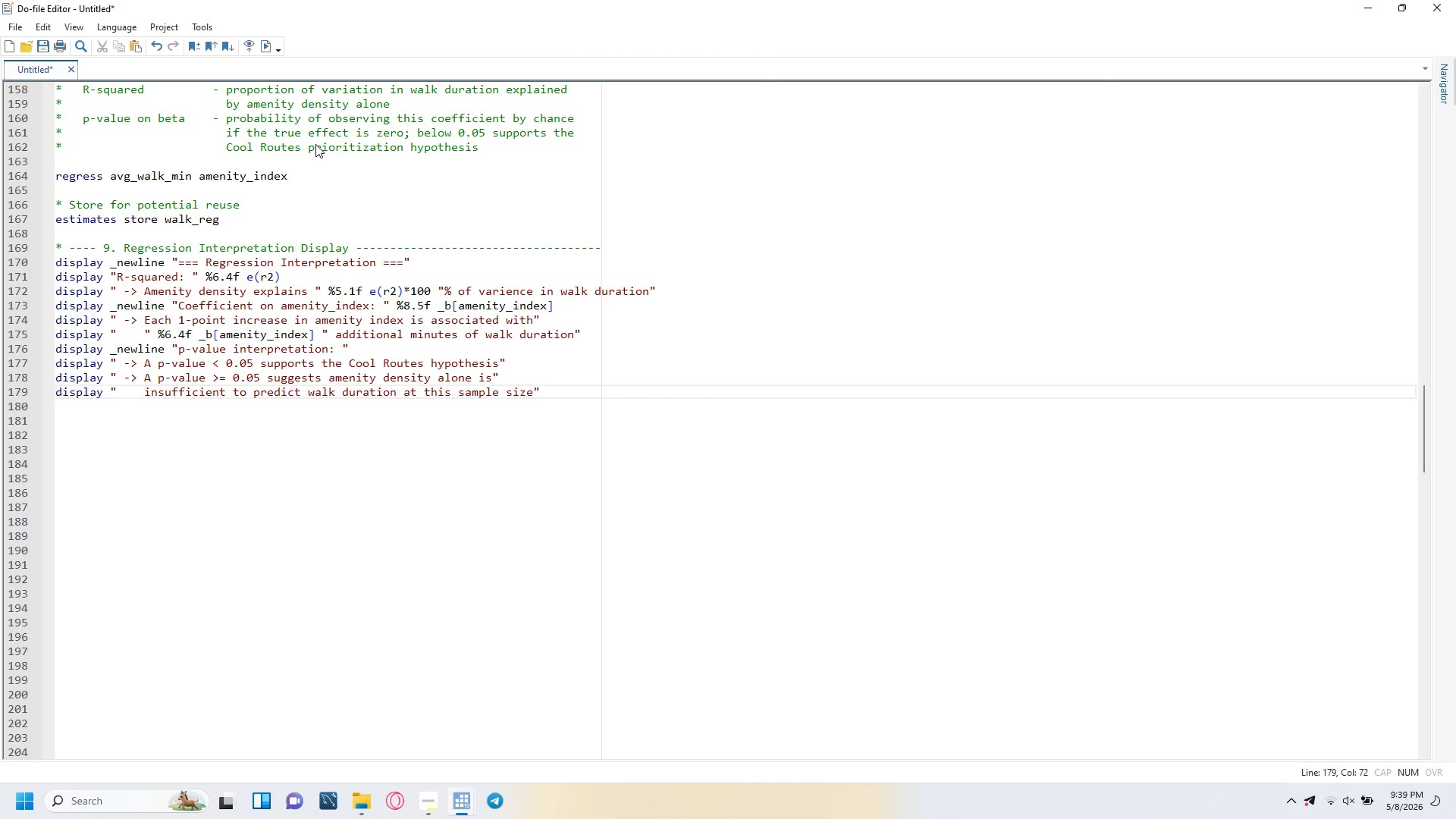 
key(Enter)
 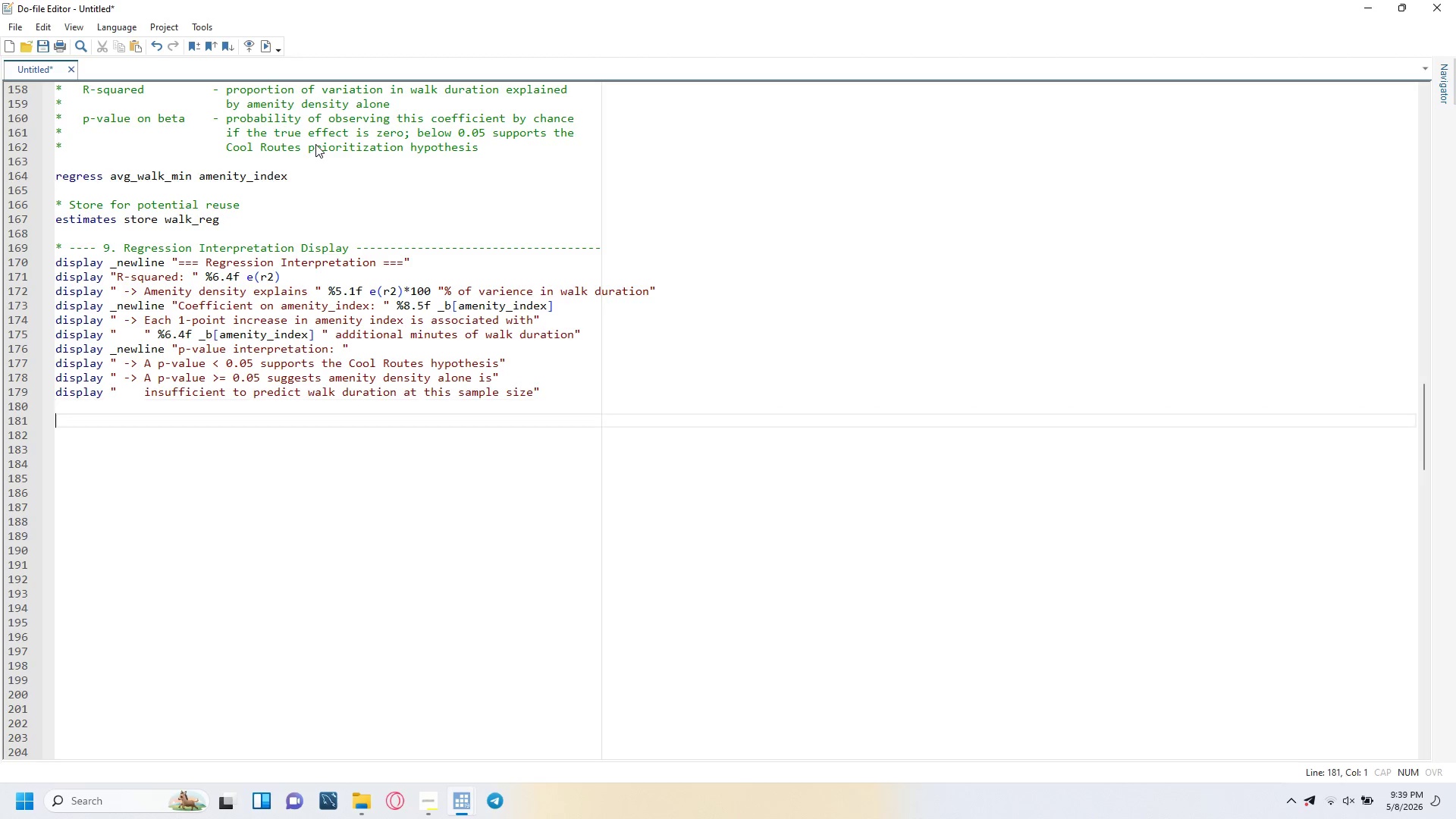 
key(Enter)
 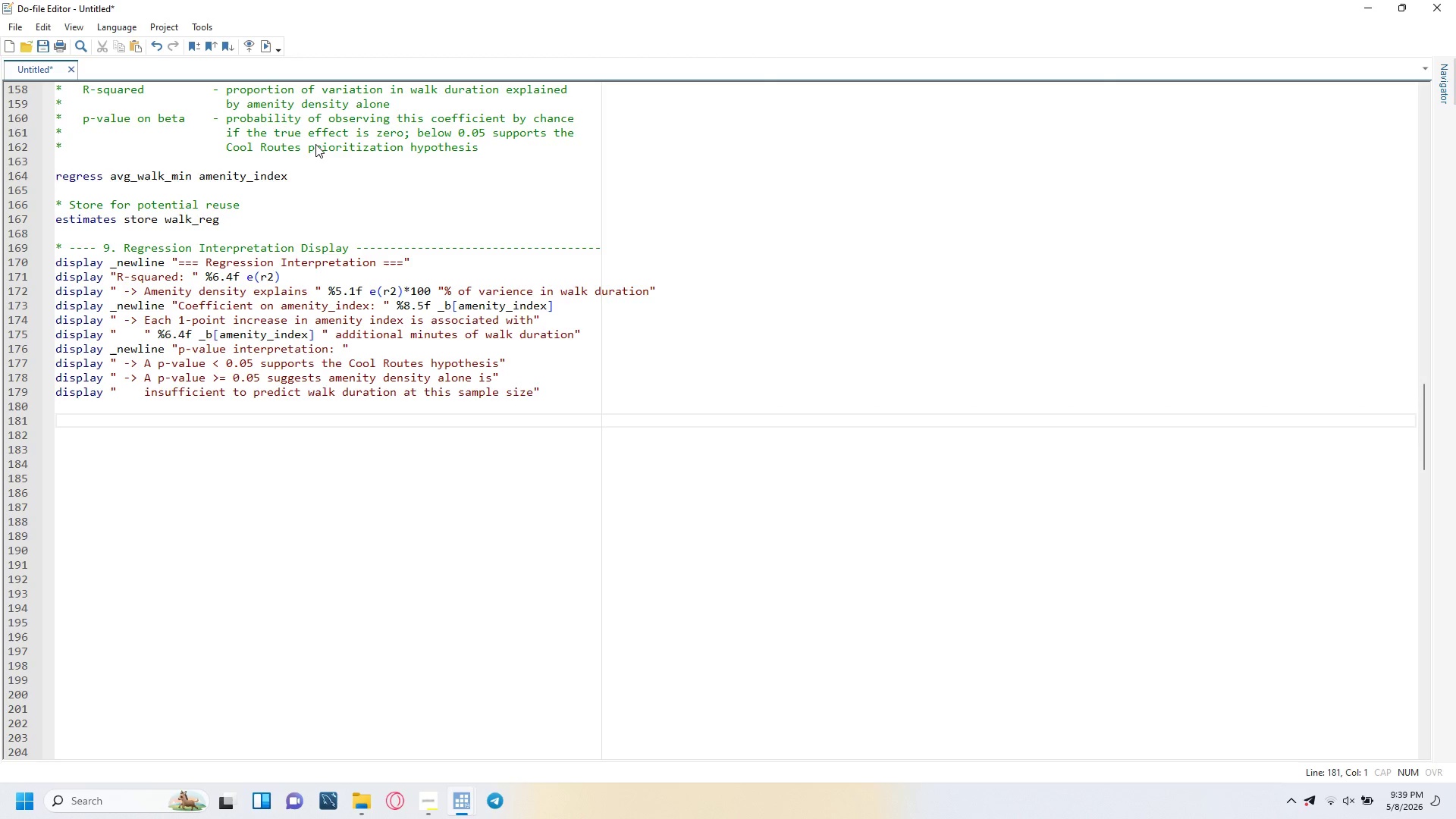 
type(* ---- 10. FigureL)
key(Backspace)
type(: SCatter Plot with REgression Line -------------------------)
 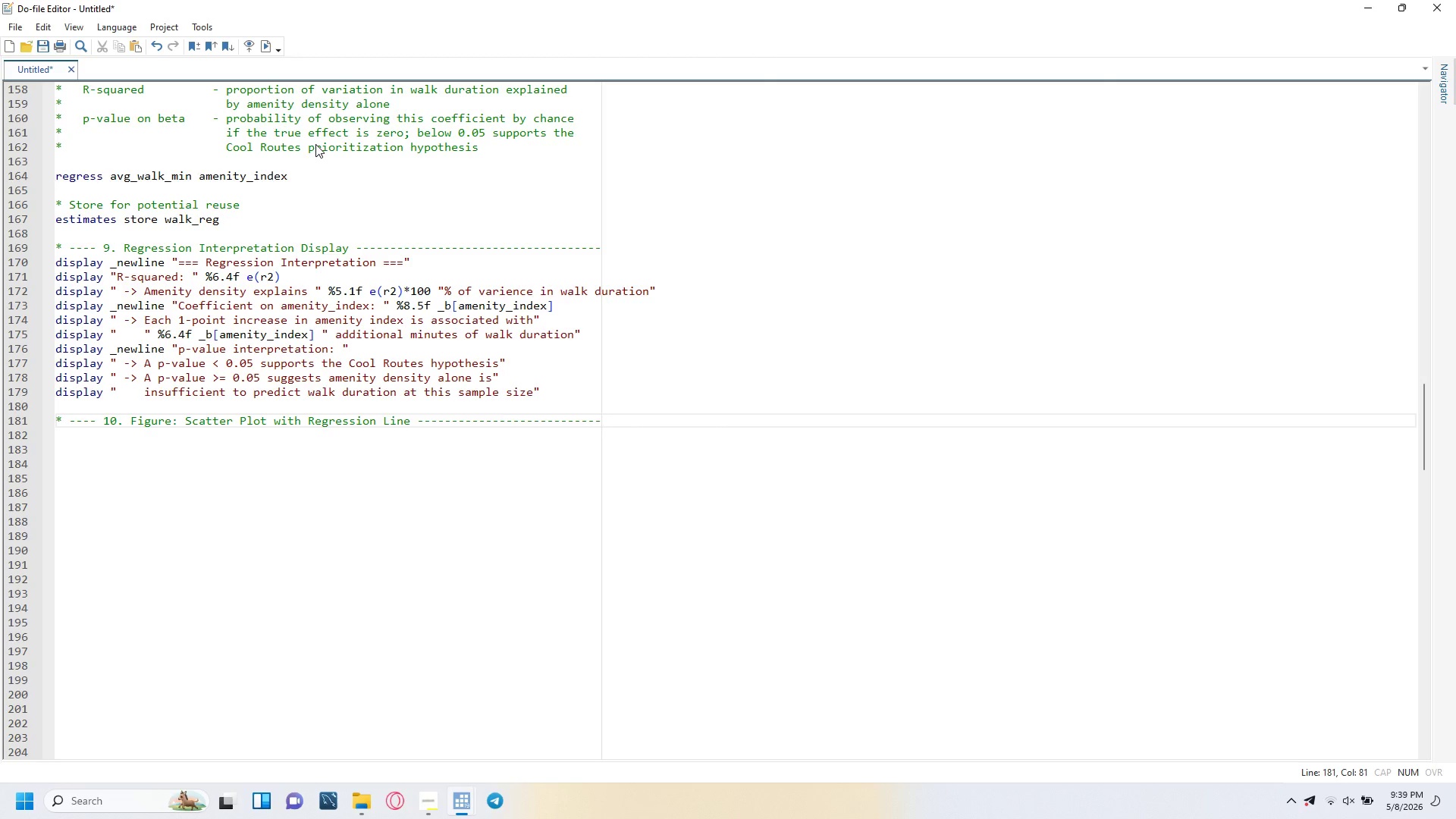 
key(Enter)
 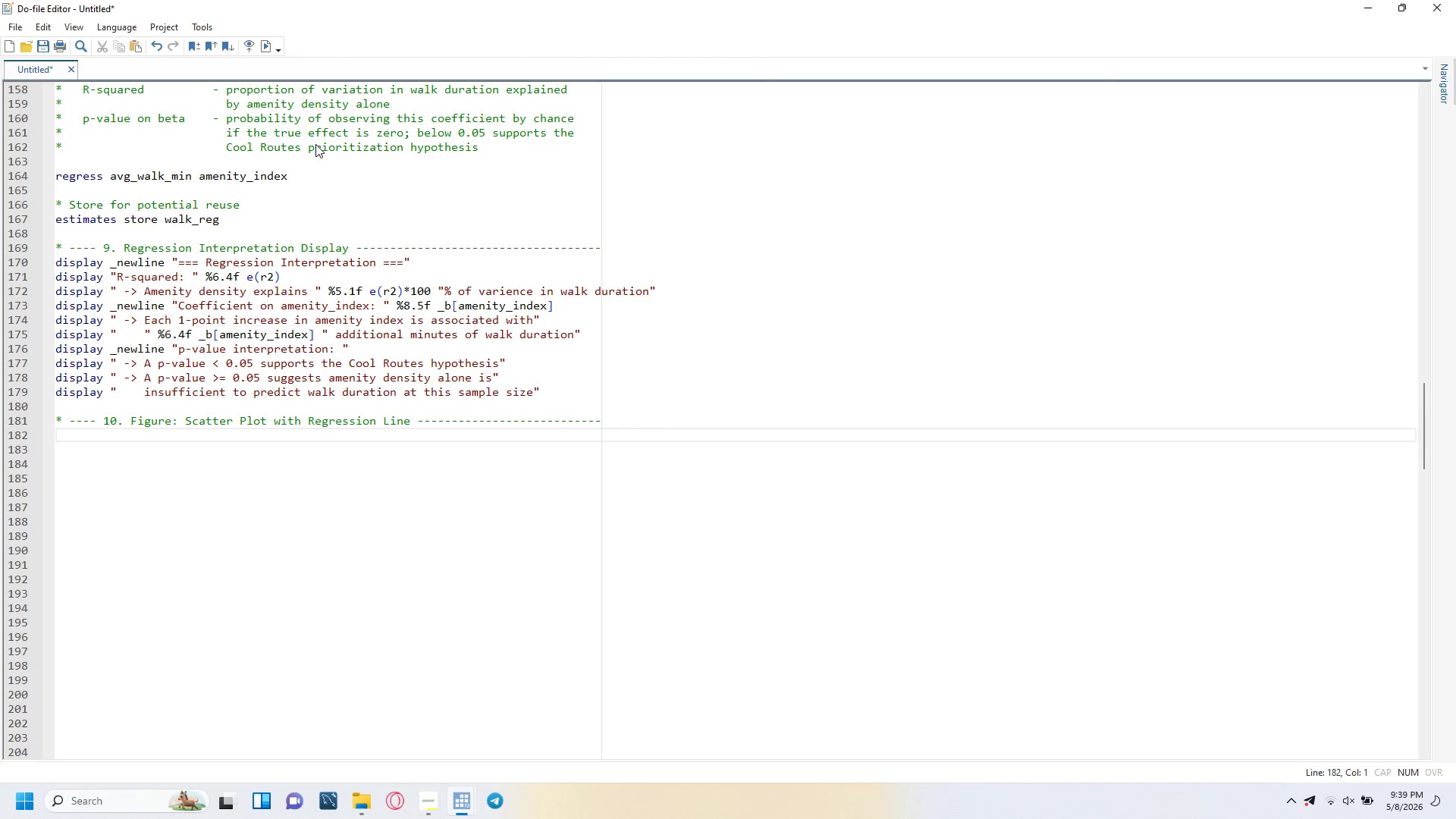 
type(* Pr)
 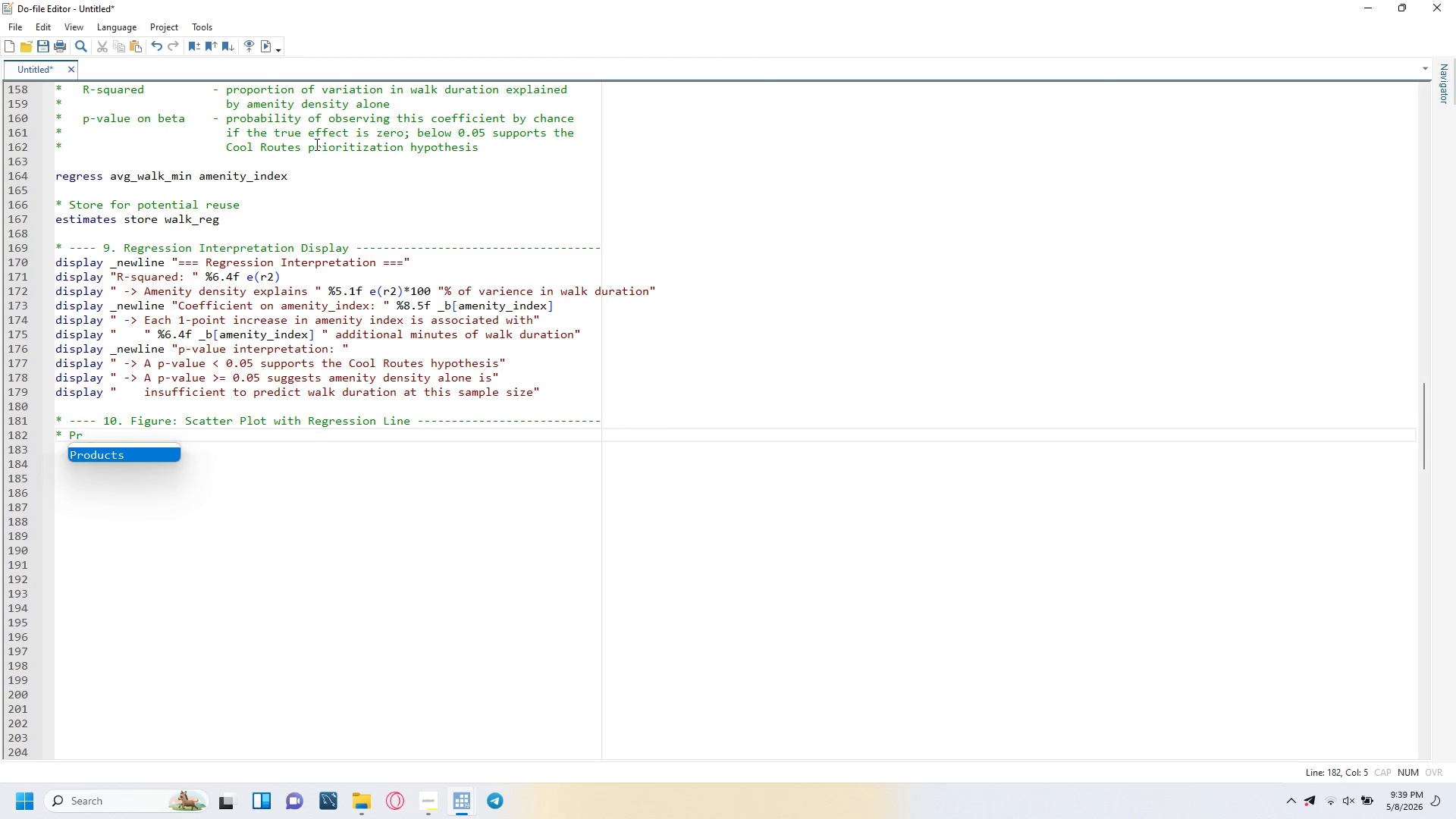 
type(imary visualization. Eachdo)
key(Backspace)
key(Backspace)
type( dot = O)
key(Backspace)
type(one ZIP code. )
 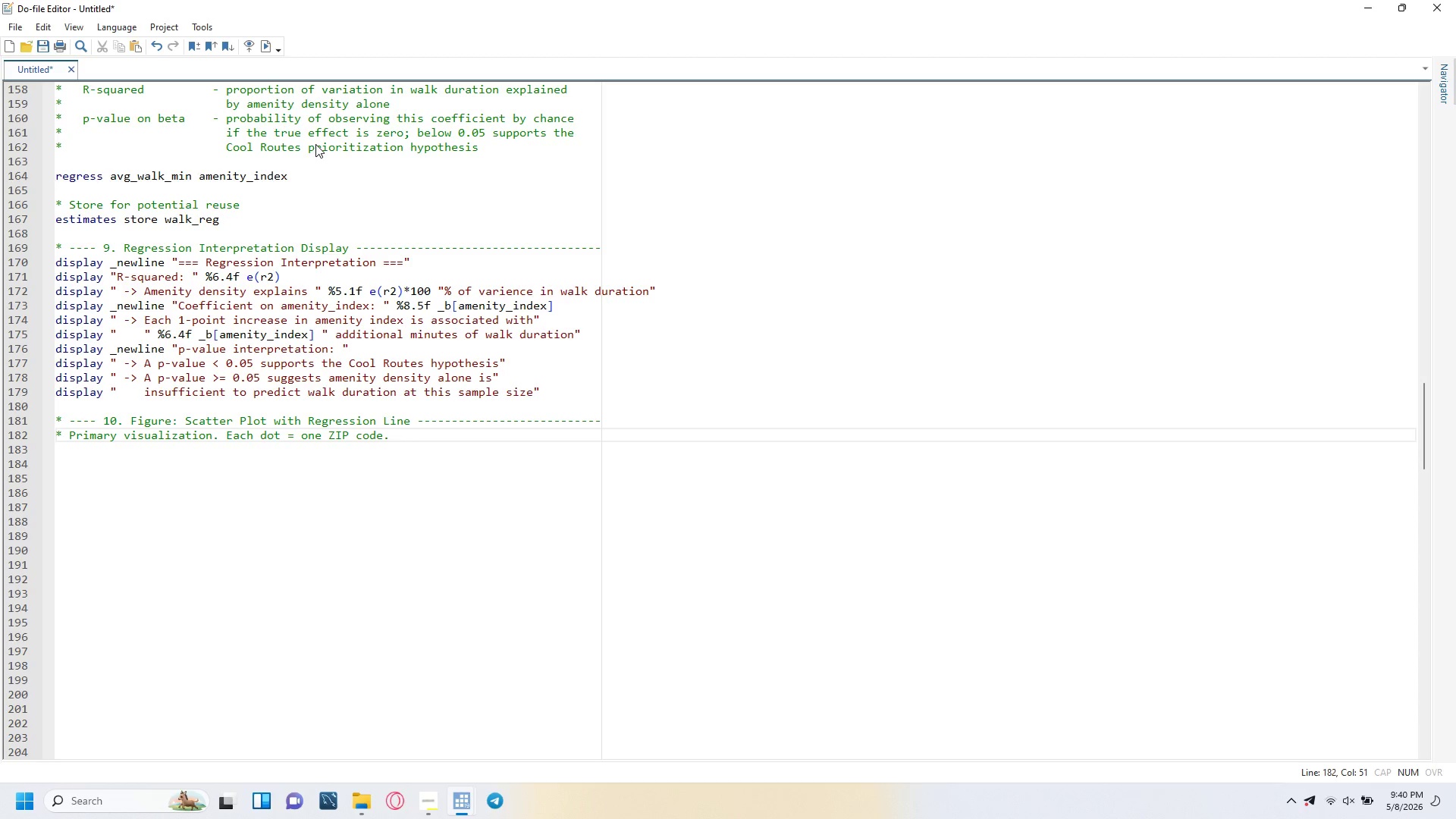 
key(Enter)
 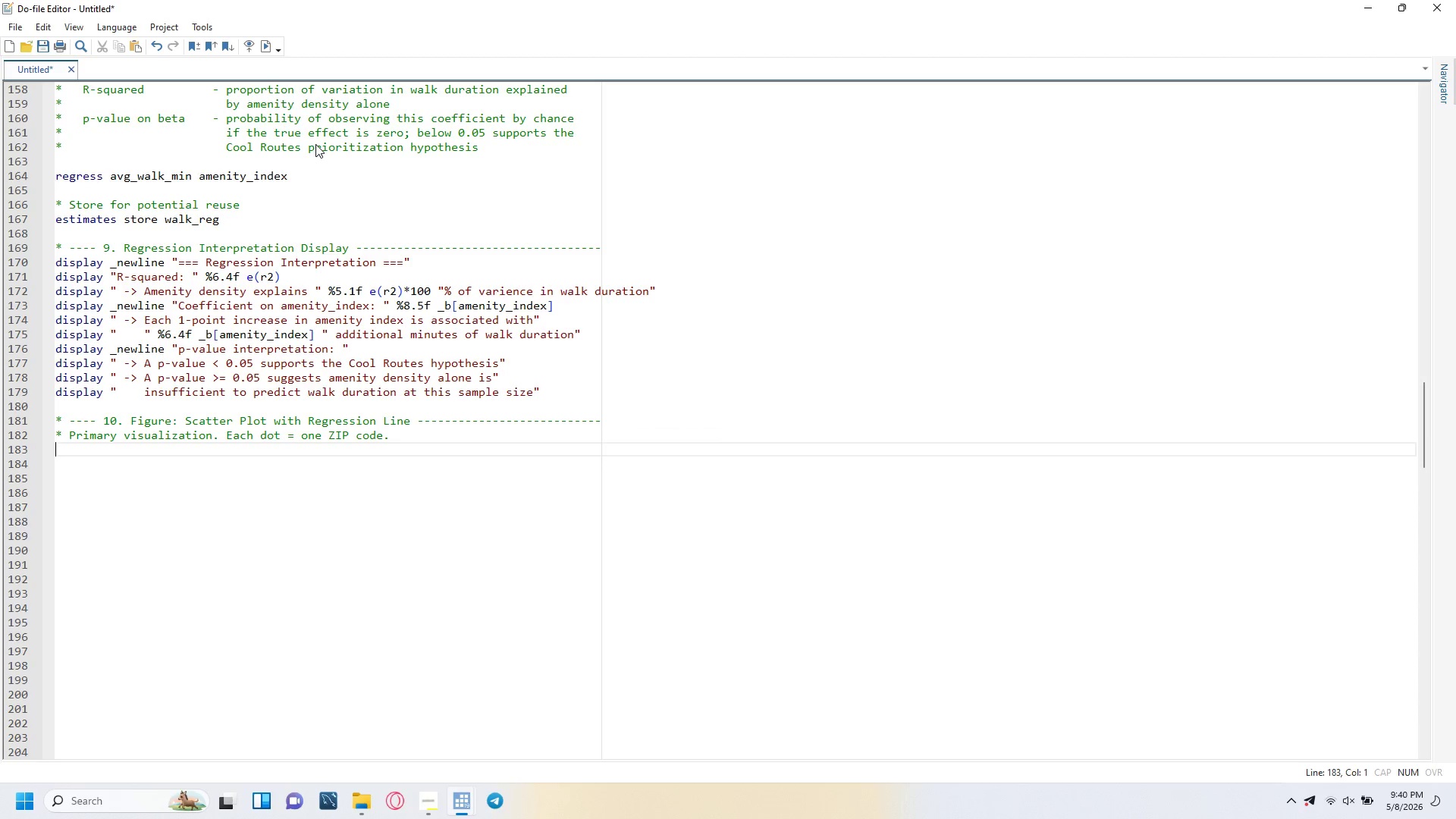 
type(* The fitted regression line shows the direction and magnitude of the )
 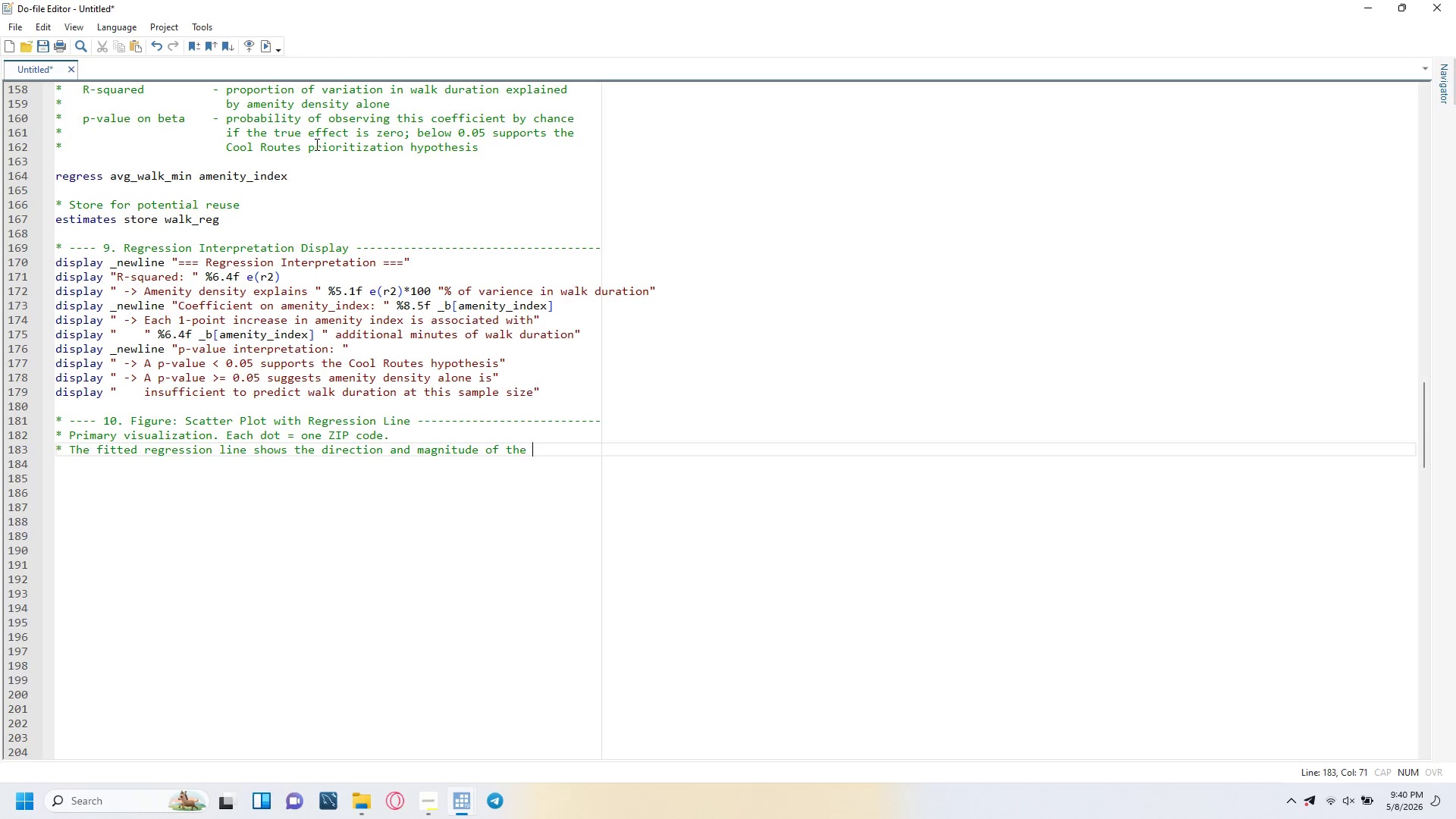 
key(Enter)
 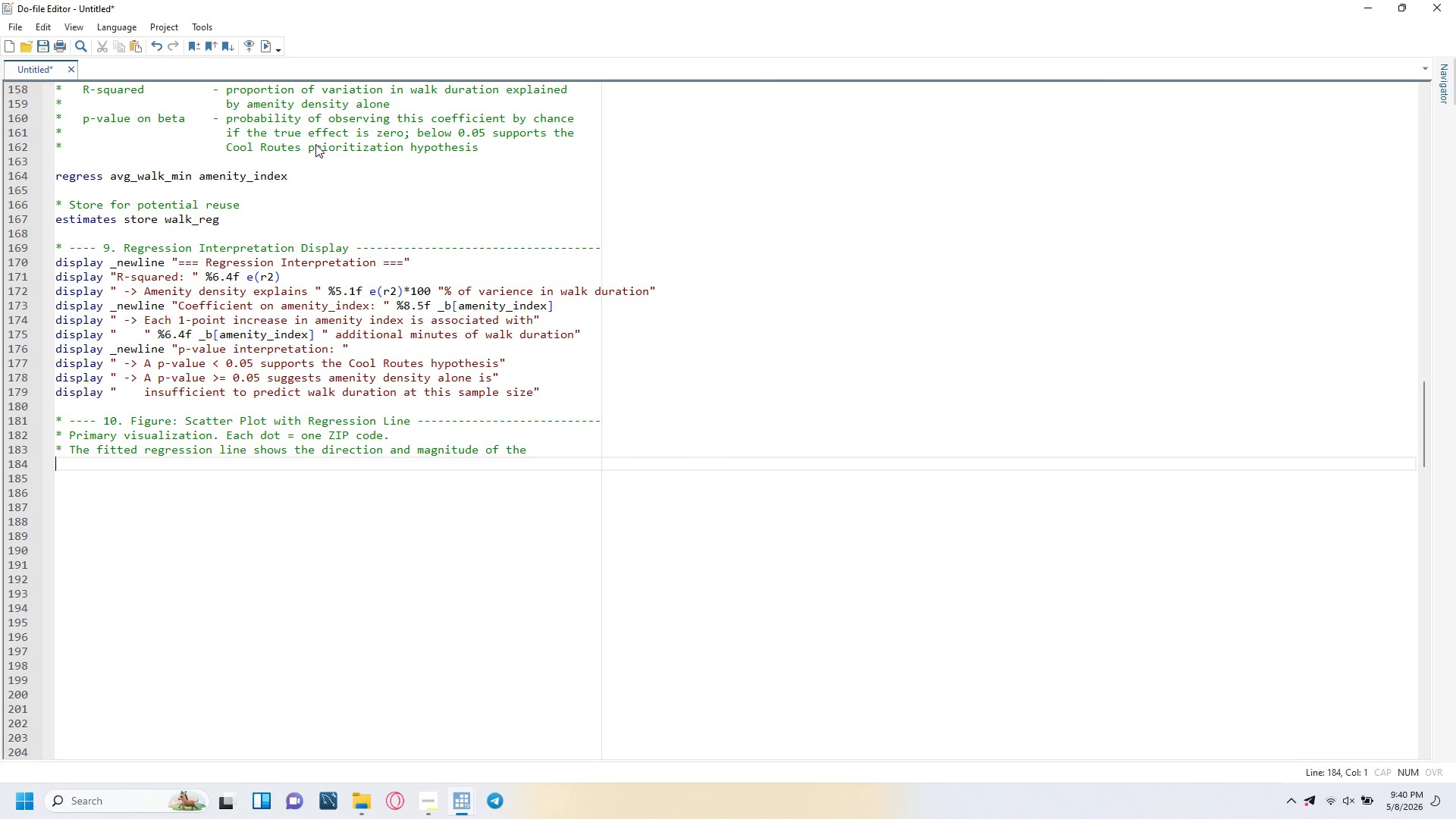 
type(* amenity-duration relationship for the product team presentation. )
 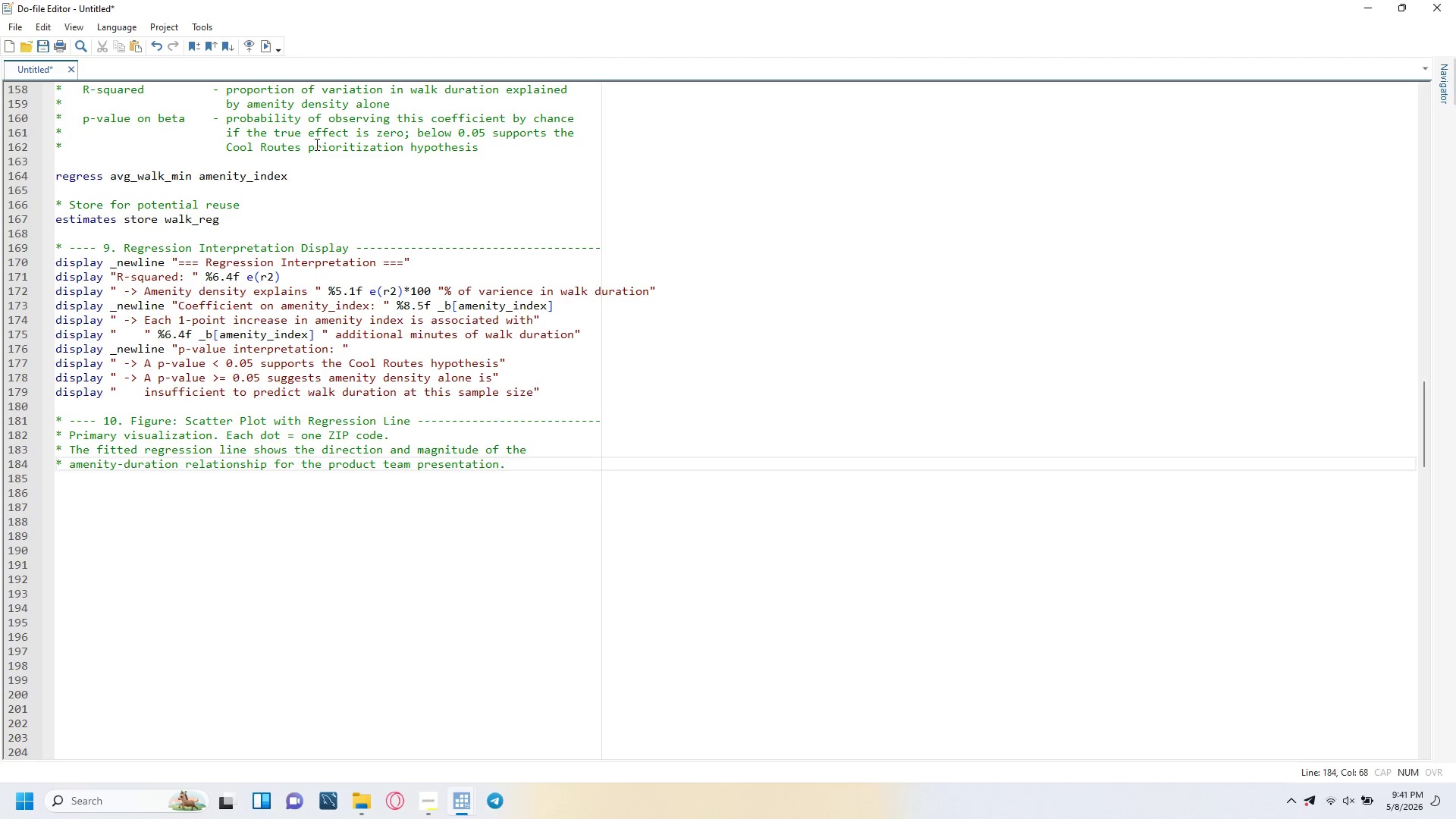 
key(Enter)
 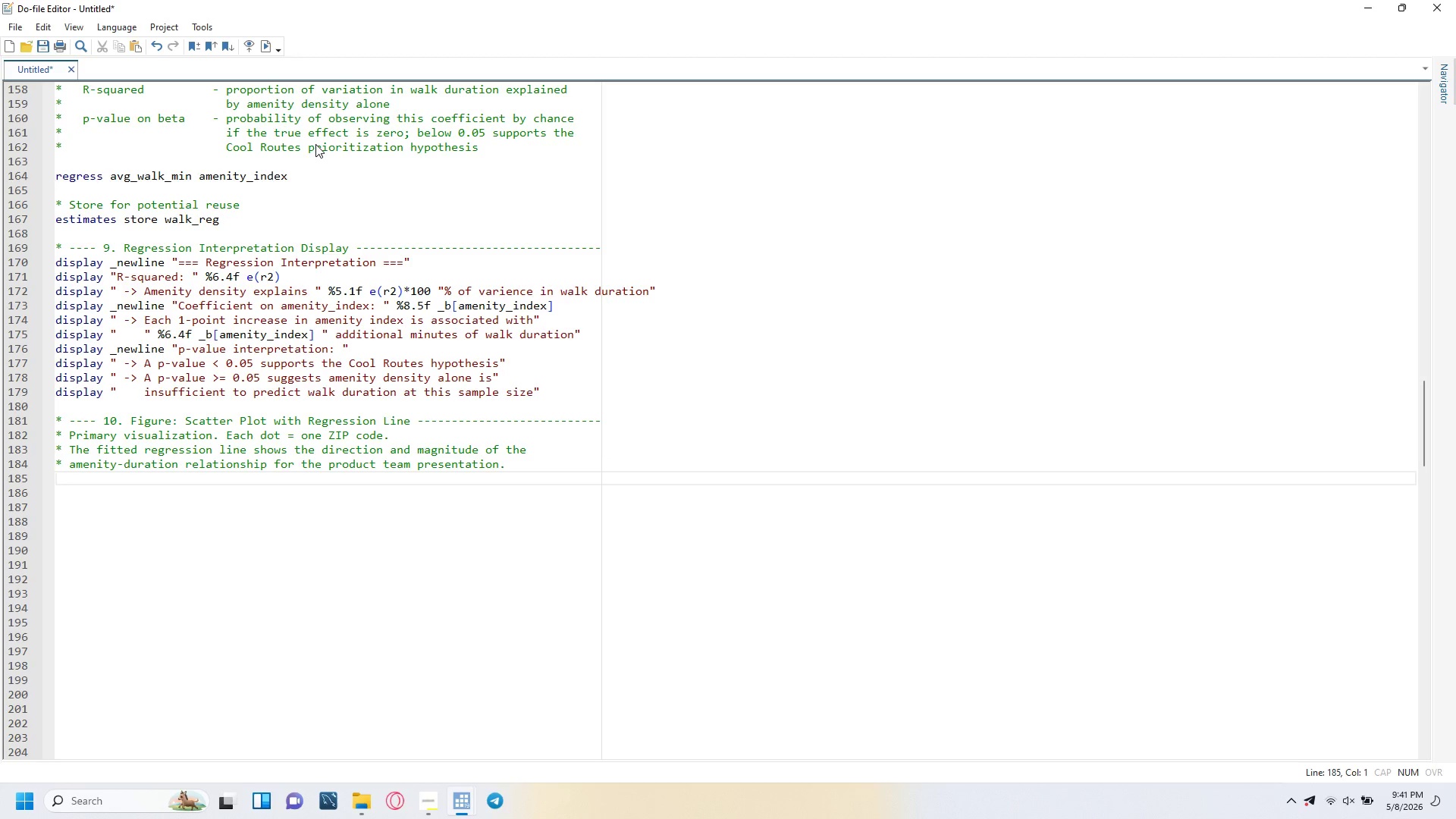 
key(Enter)
 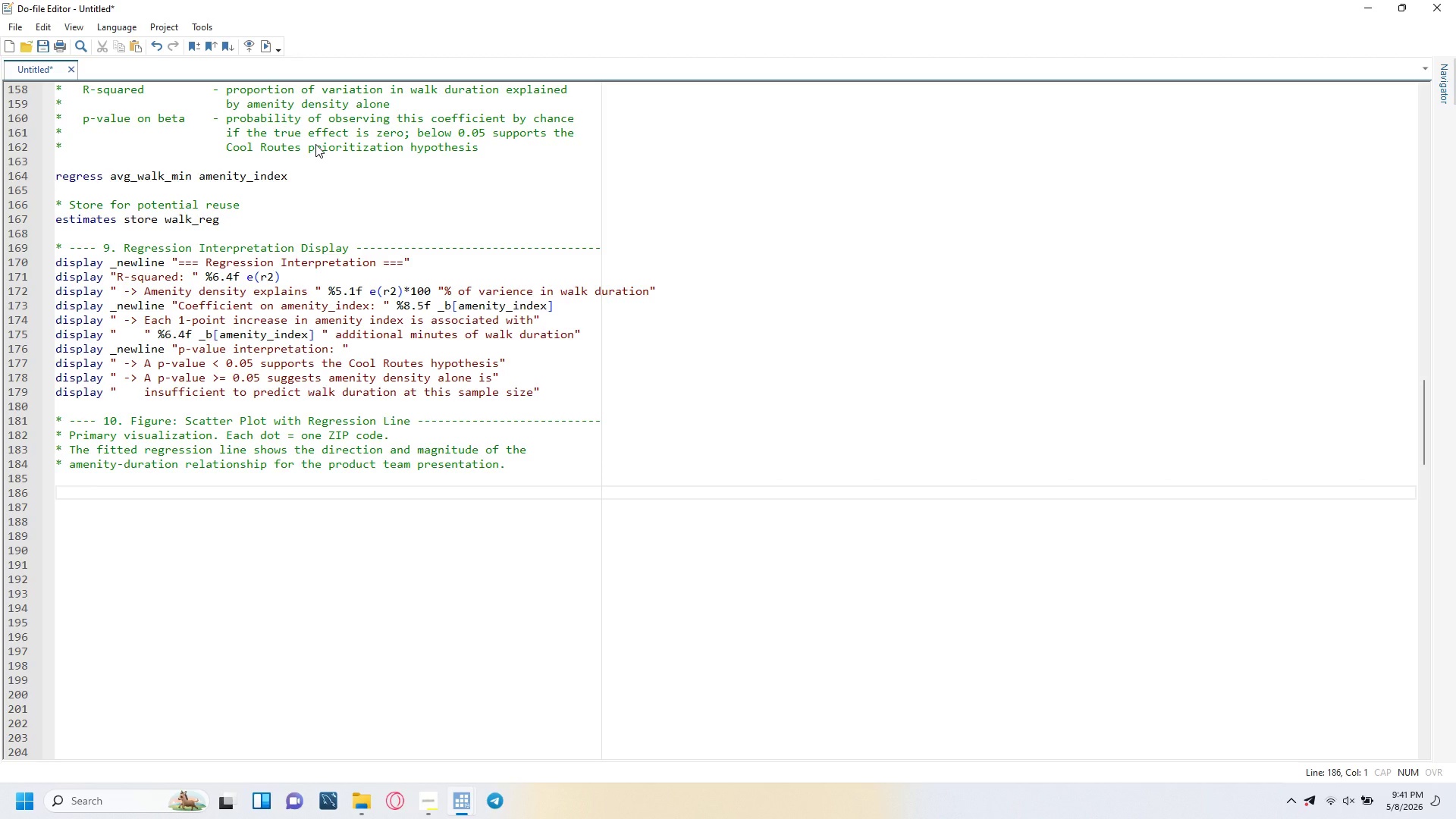 
type(twoway )
 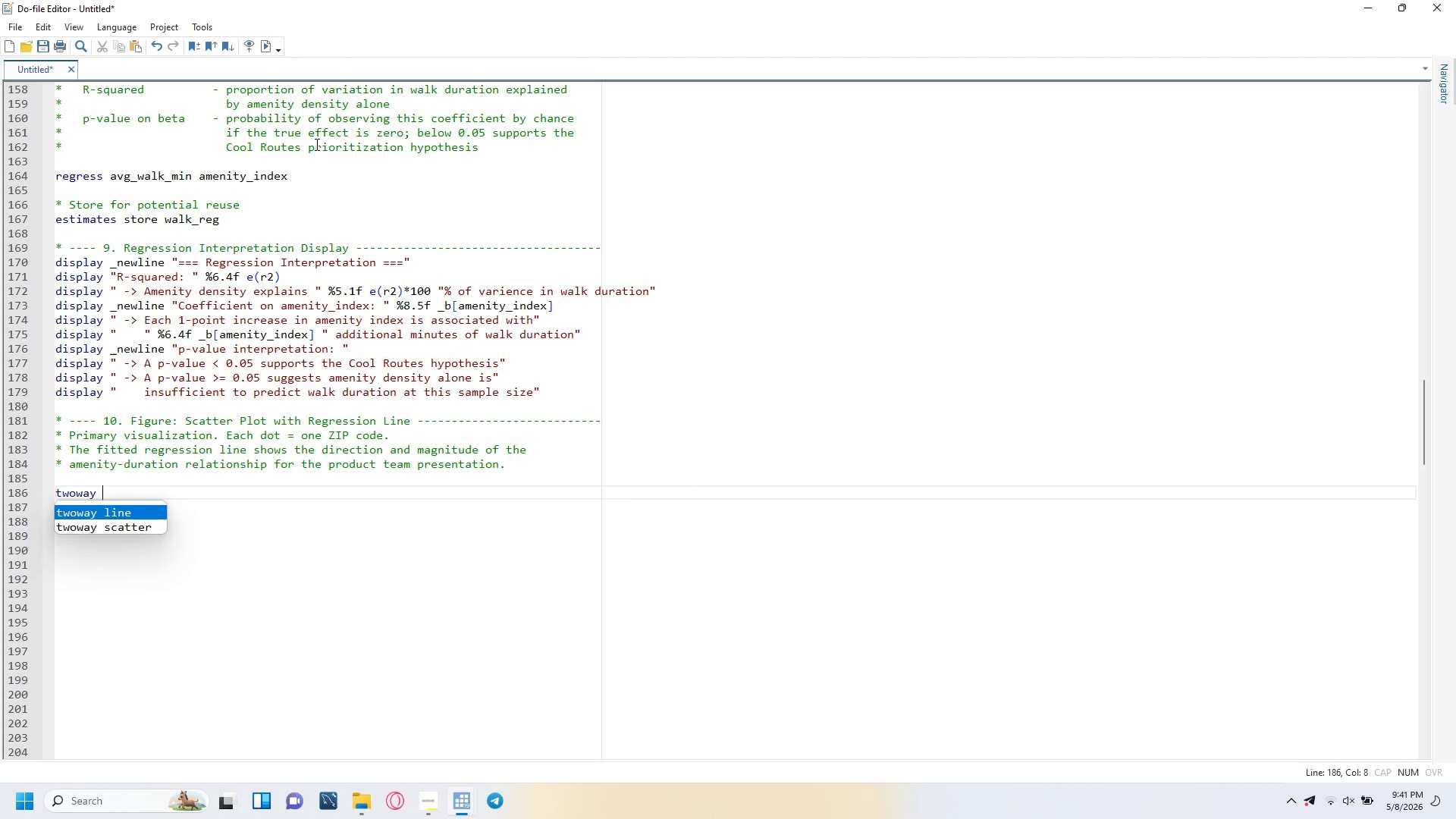 
key(Slash)
 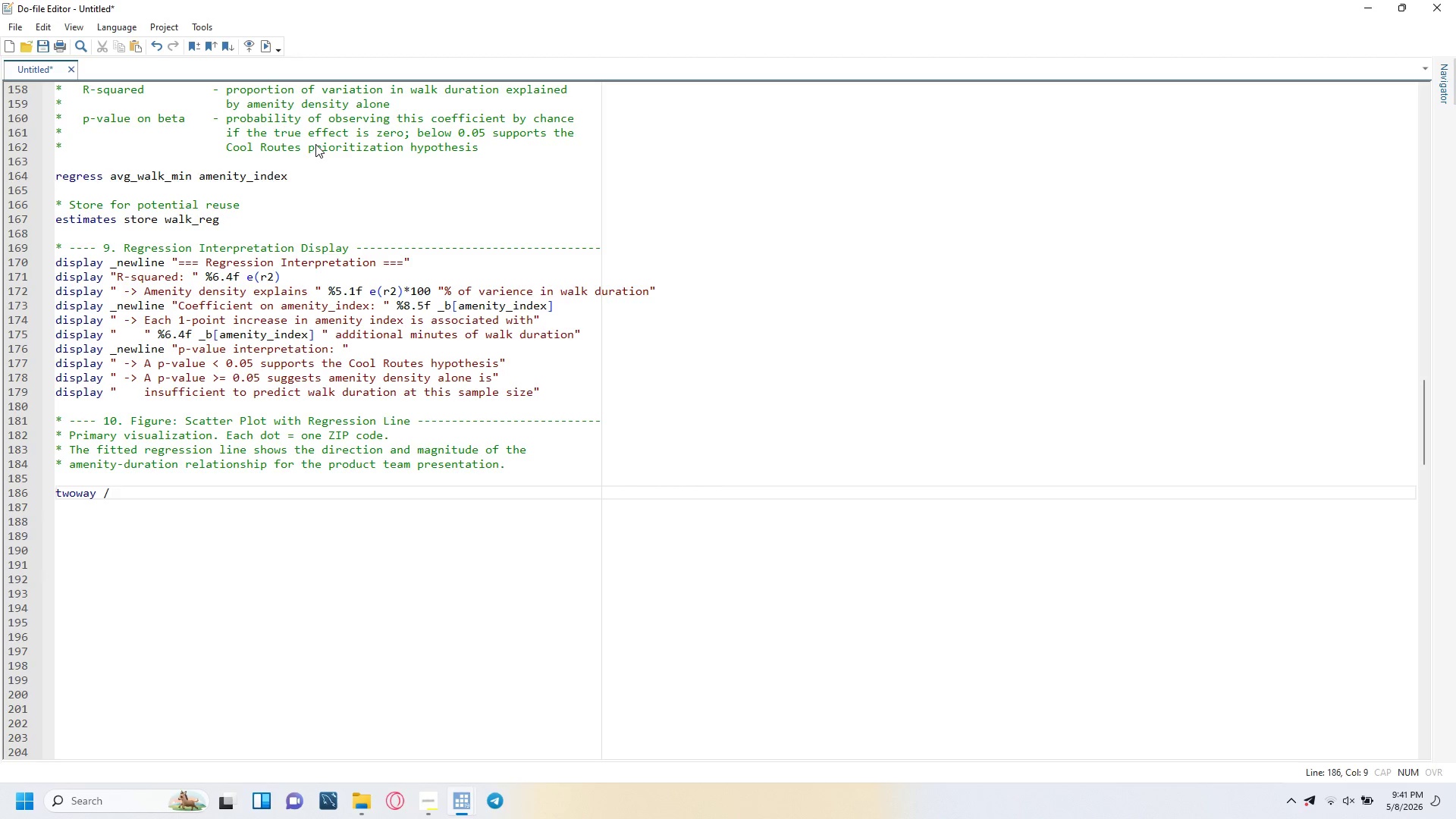 
key(Slash)
 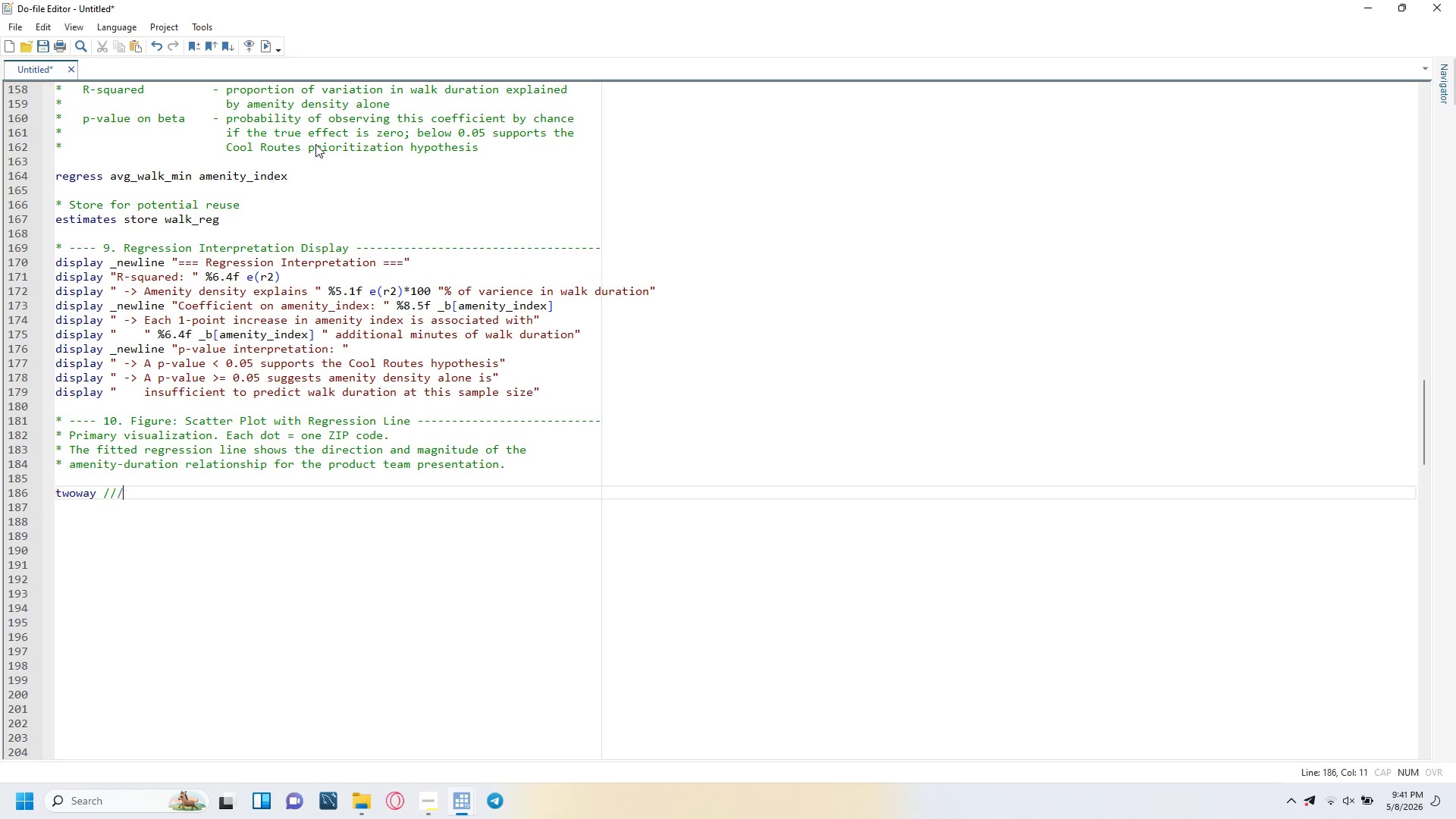 
key(Slash)
 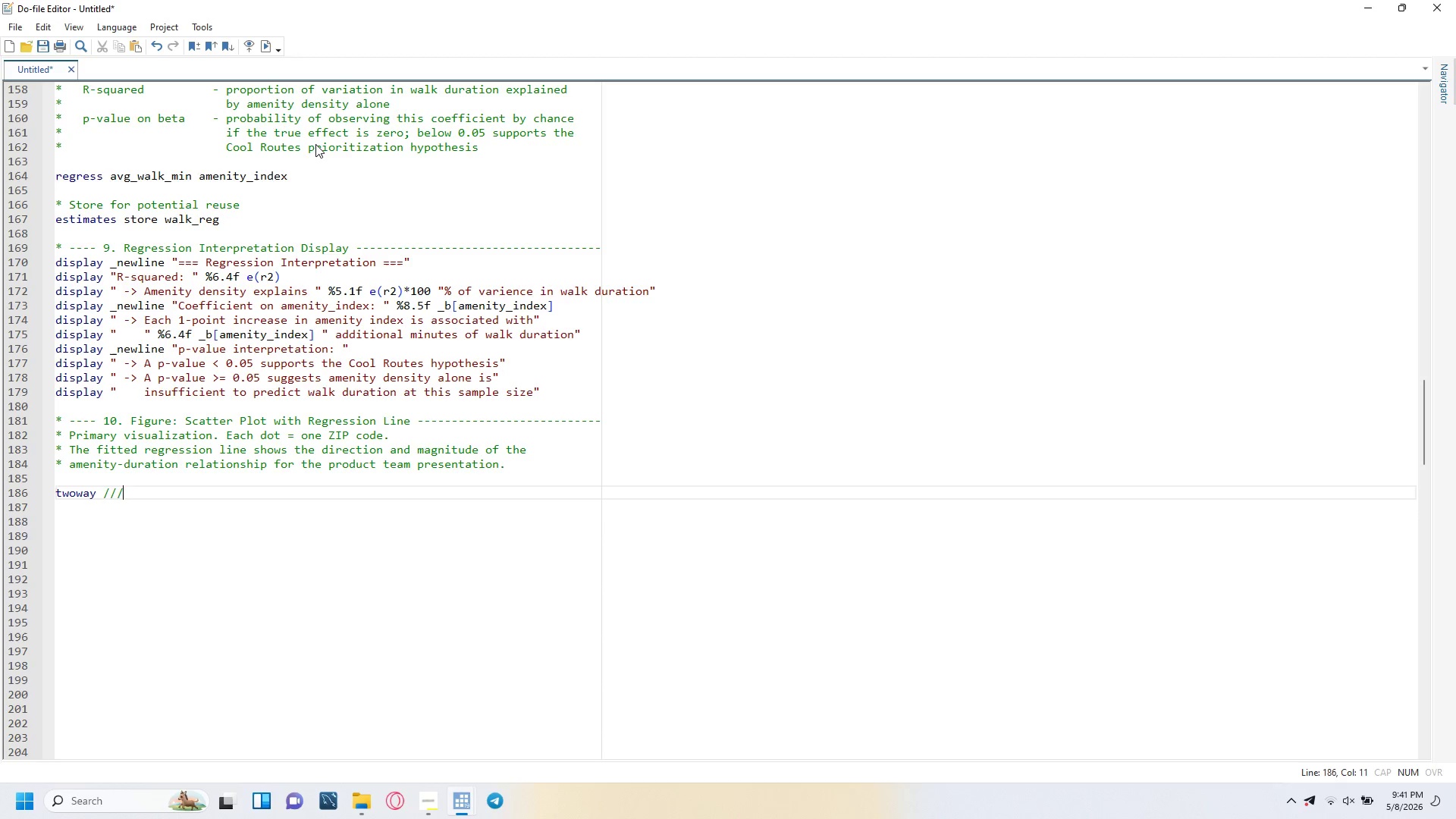 
key(Enter)
 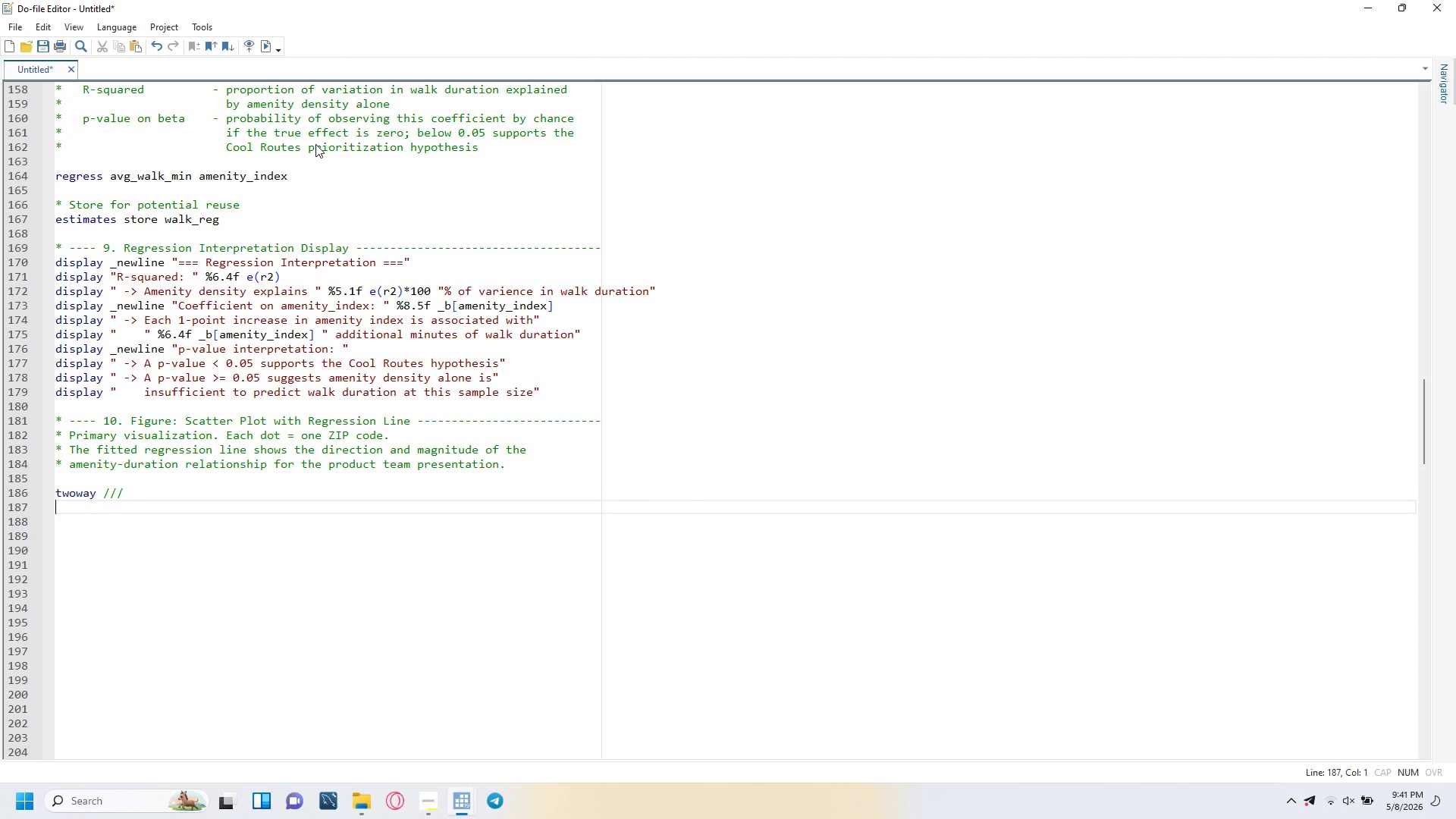 
key(Tab)
type((scatter avg_walk_min amenity_index, ///)
 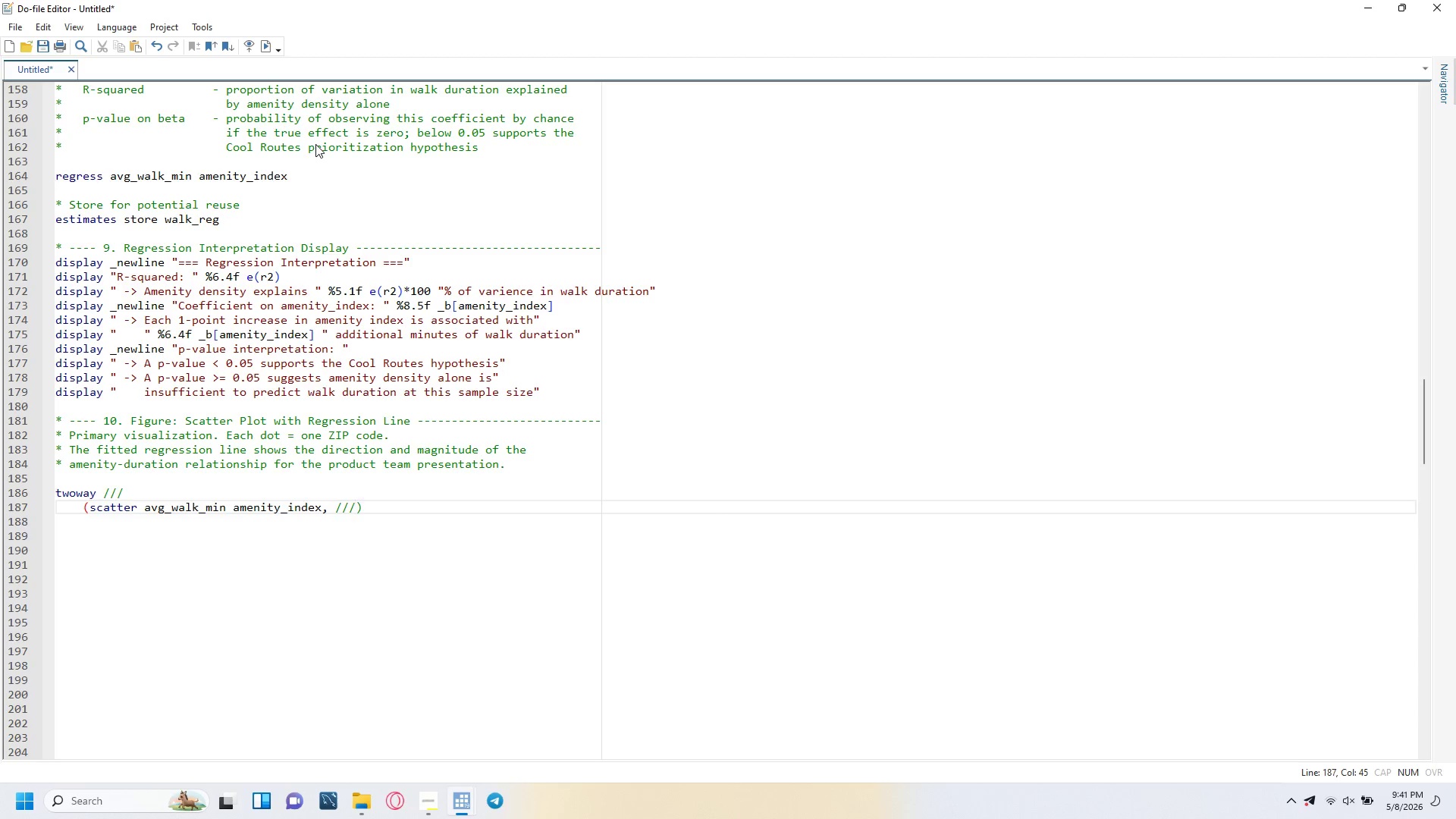 
key(Enter)
 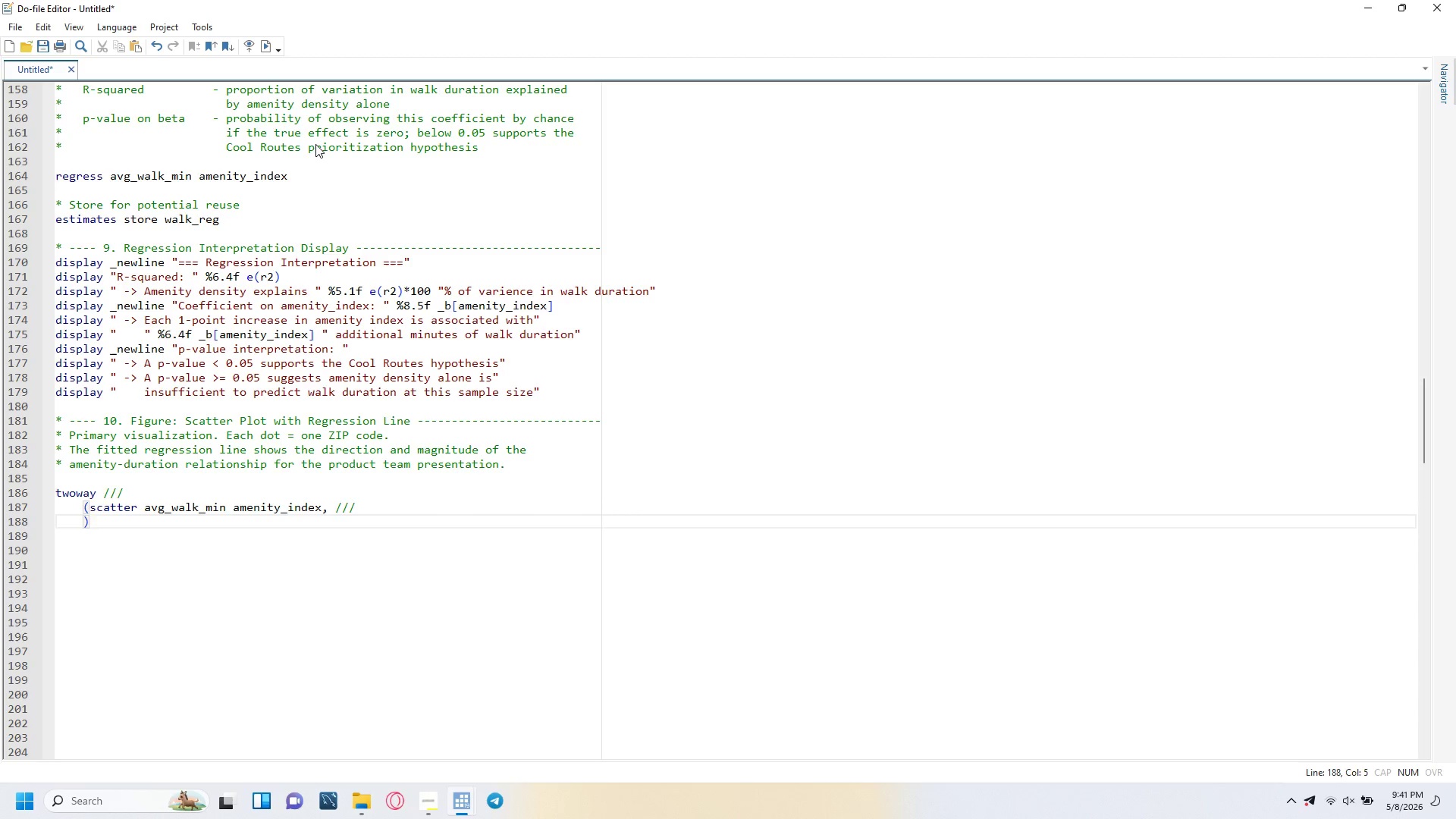 
key(Tab)
type(mcolor9"@GR)
key(Backspace)
key(Backspace)
key(Backspace)
type($GRASS%60)
 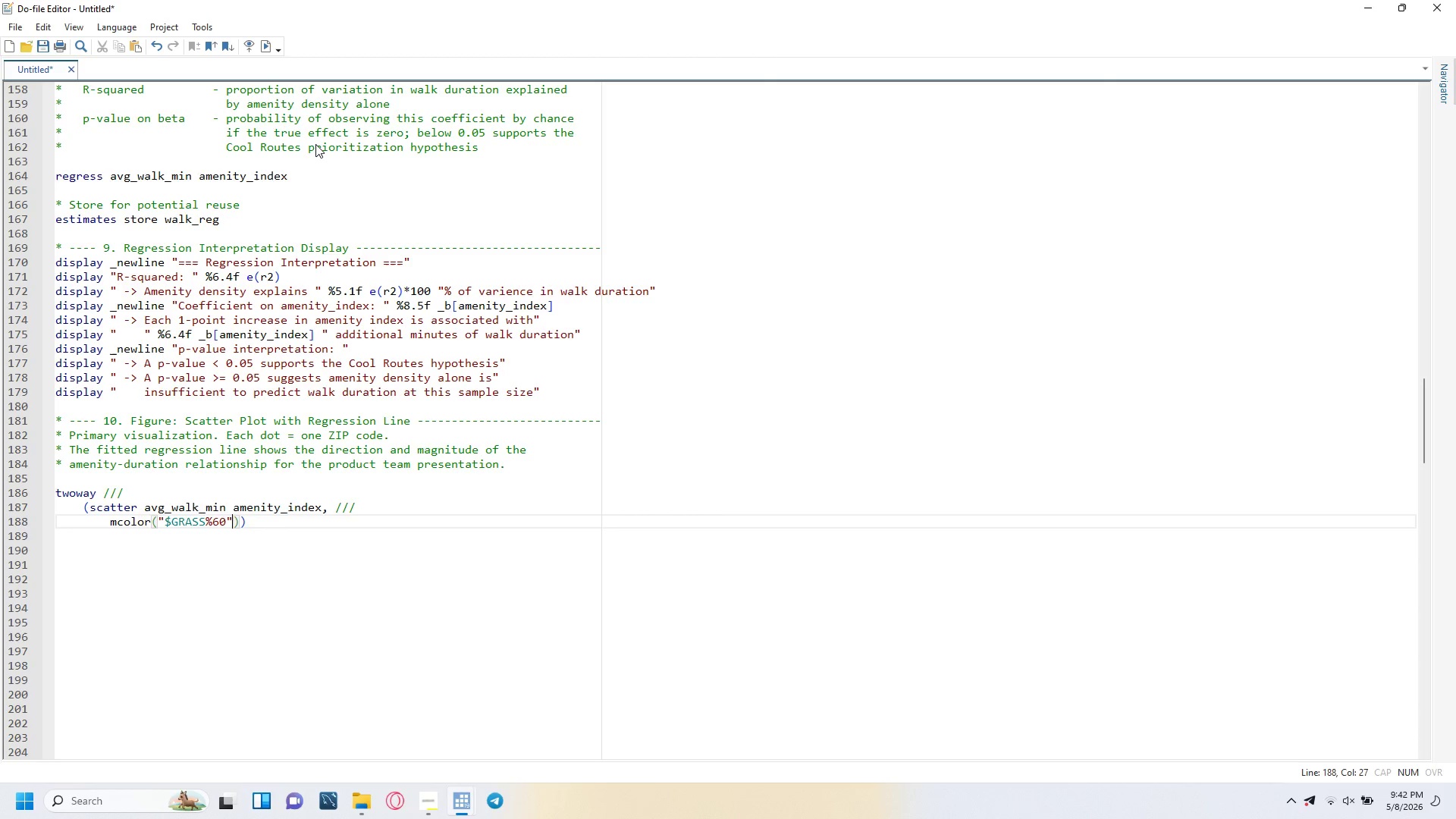 
key(ArrowRight)
 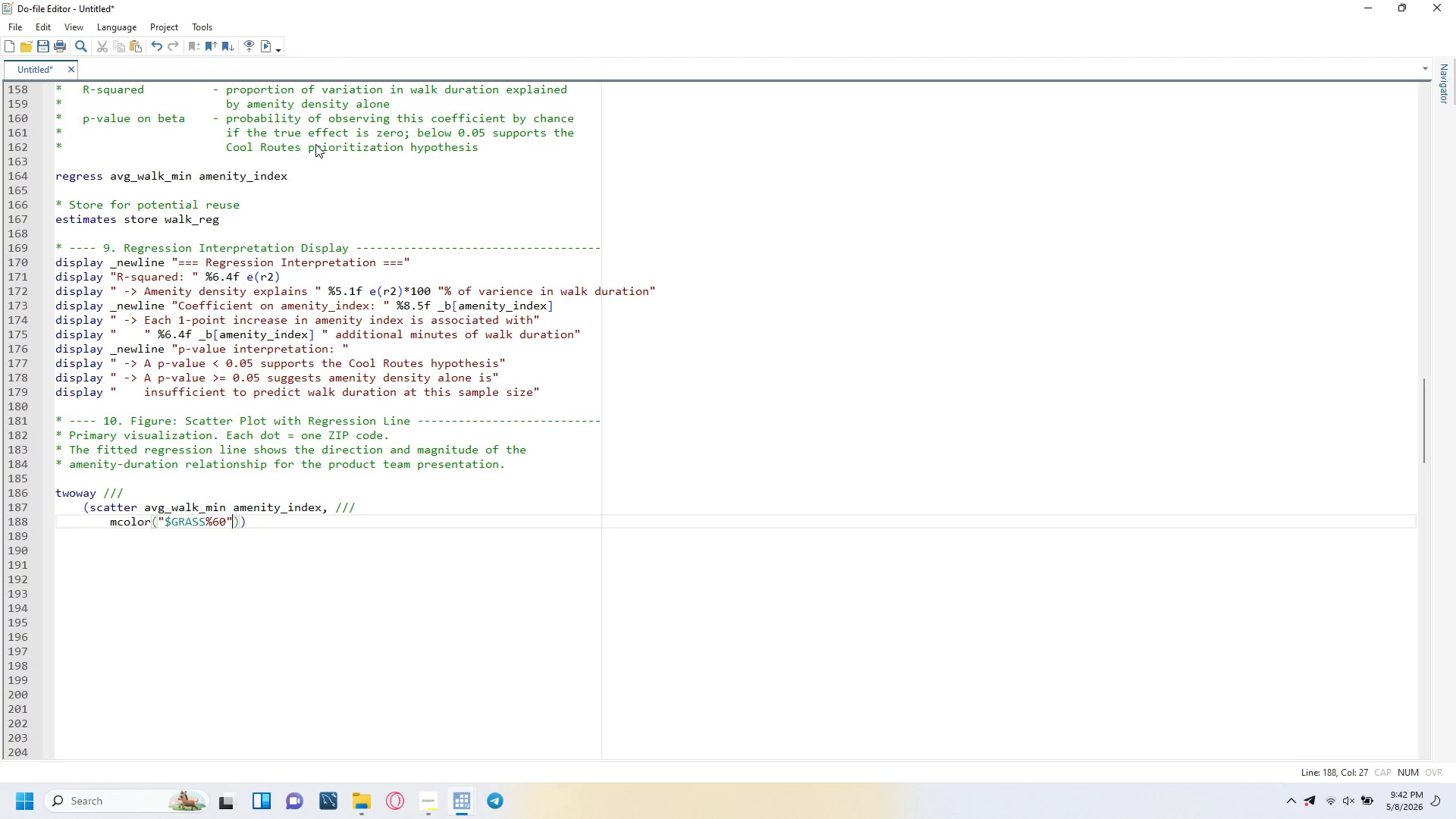 
key(ArrowRight)
 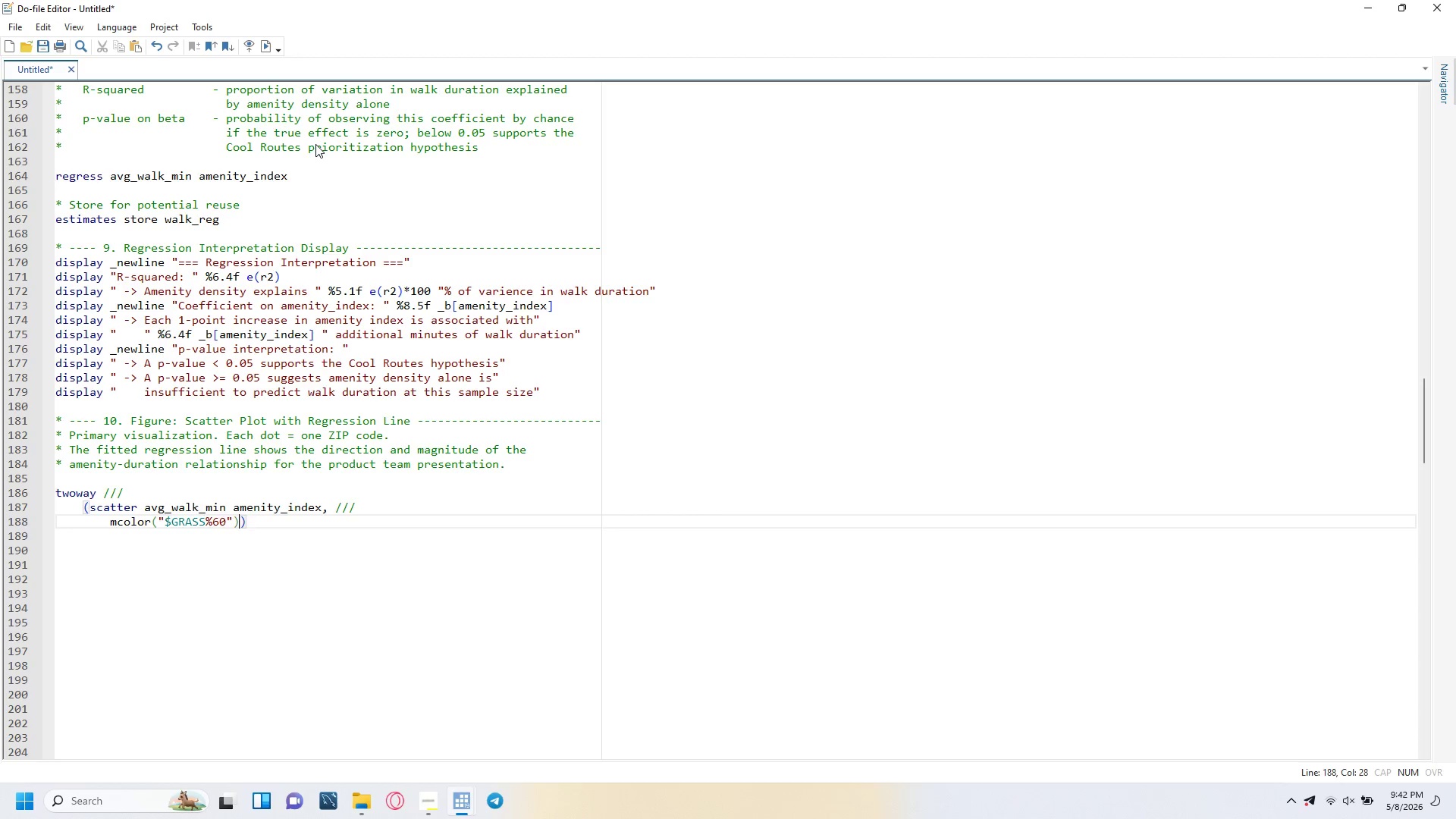 
type( msymbol(O)
 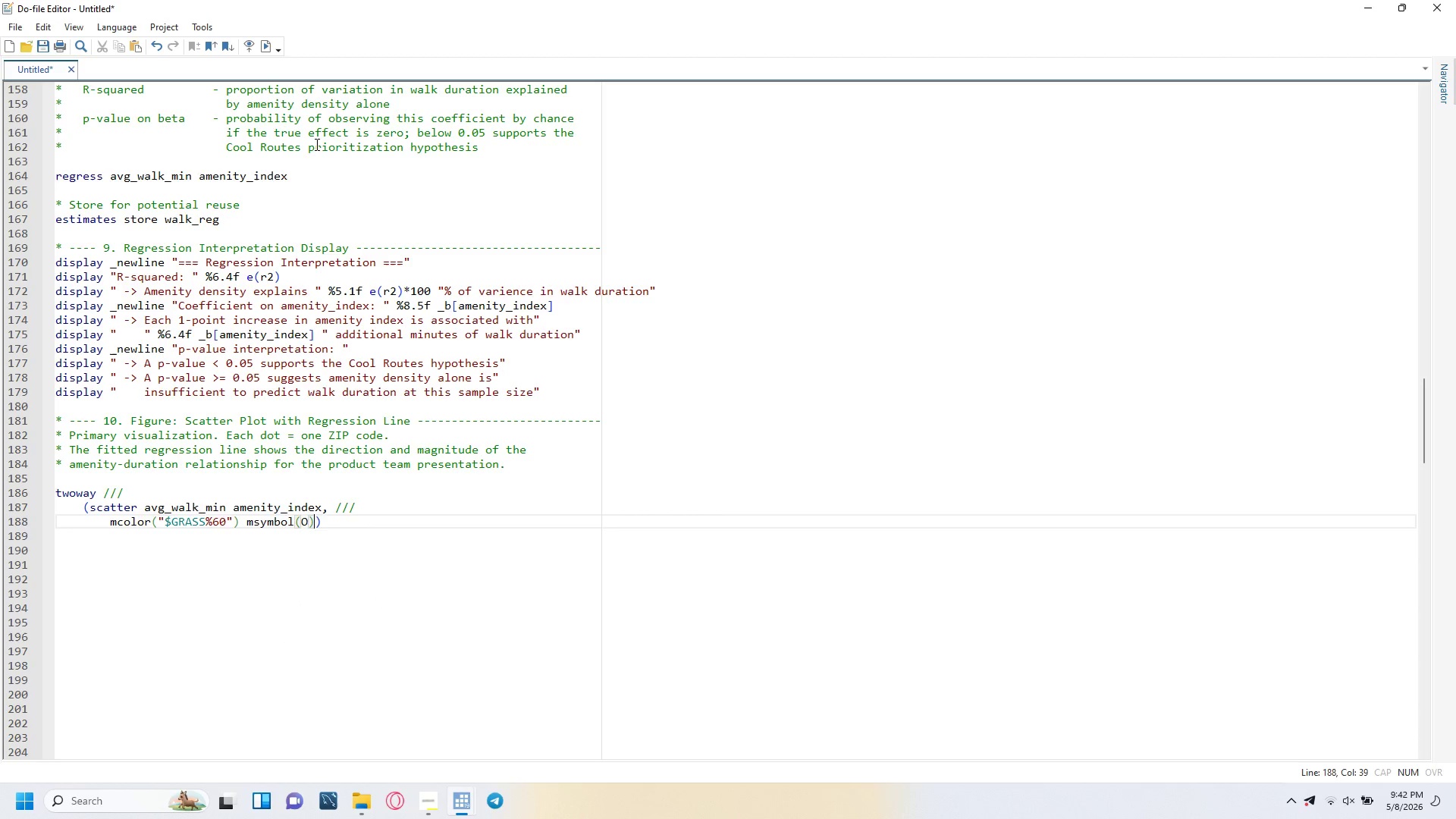 
 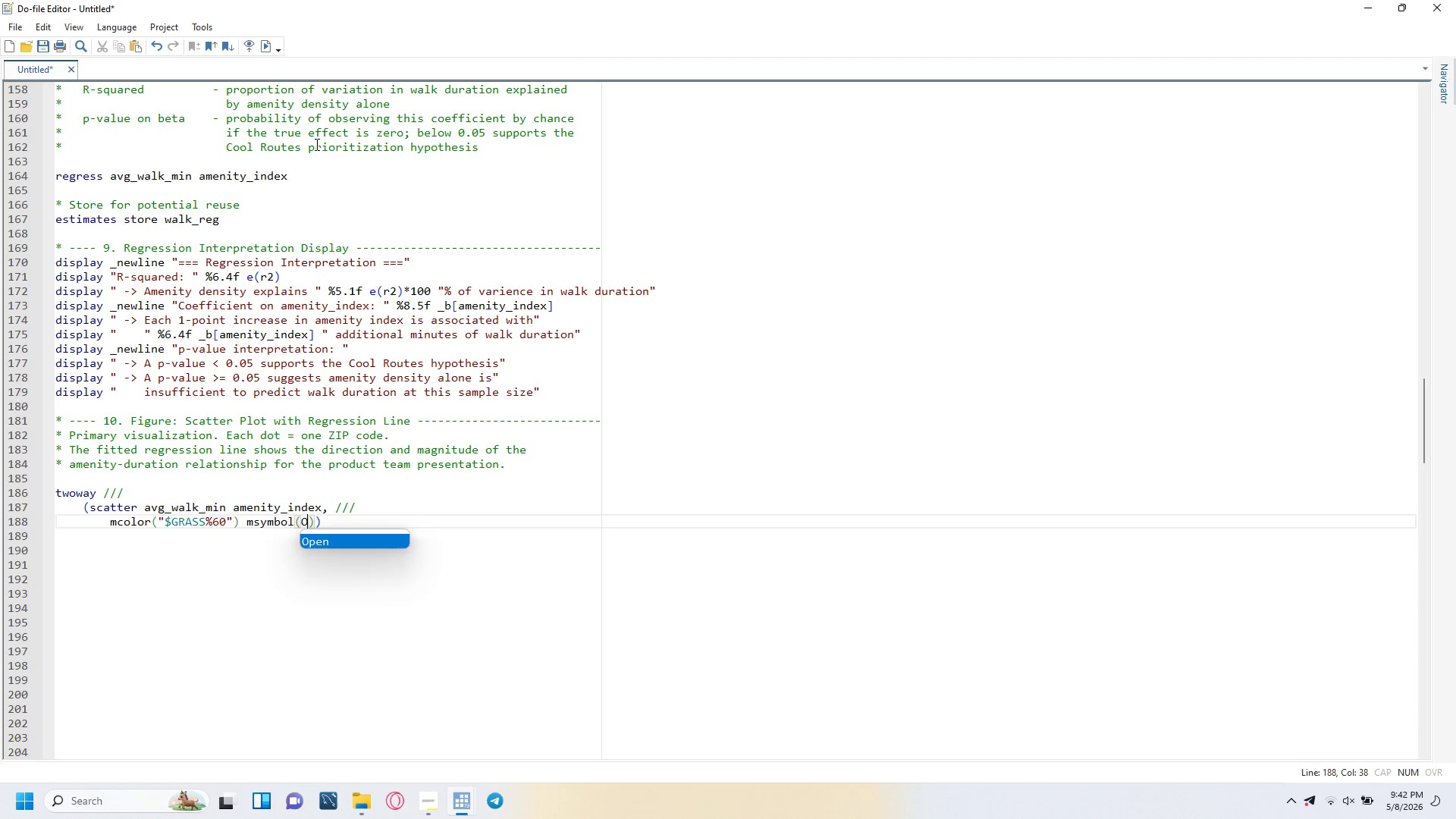 
key(ArrowRight)
 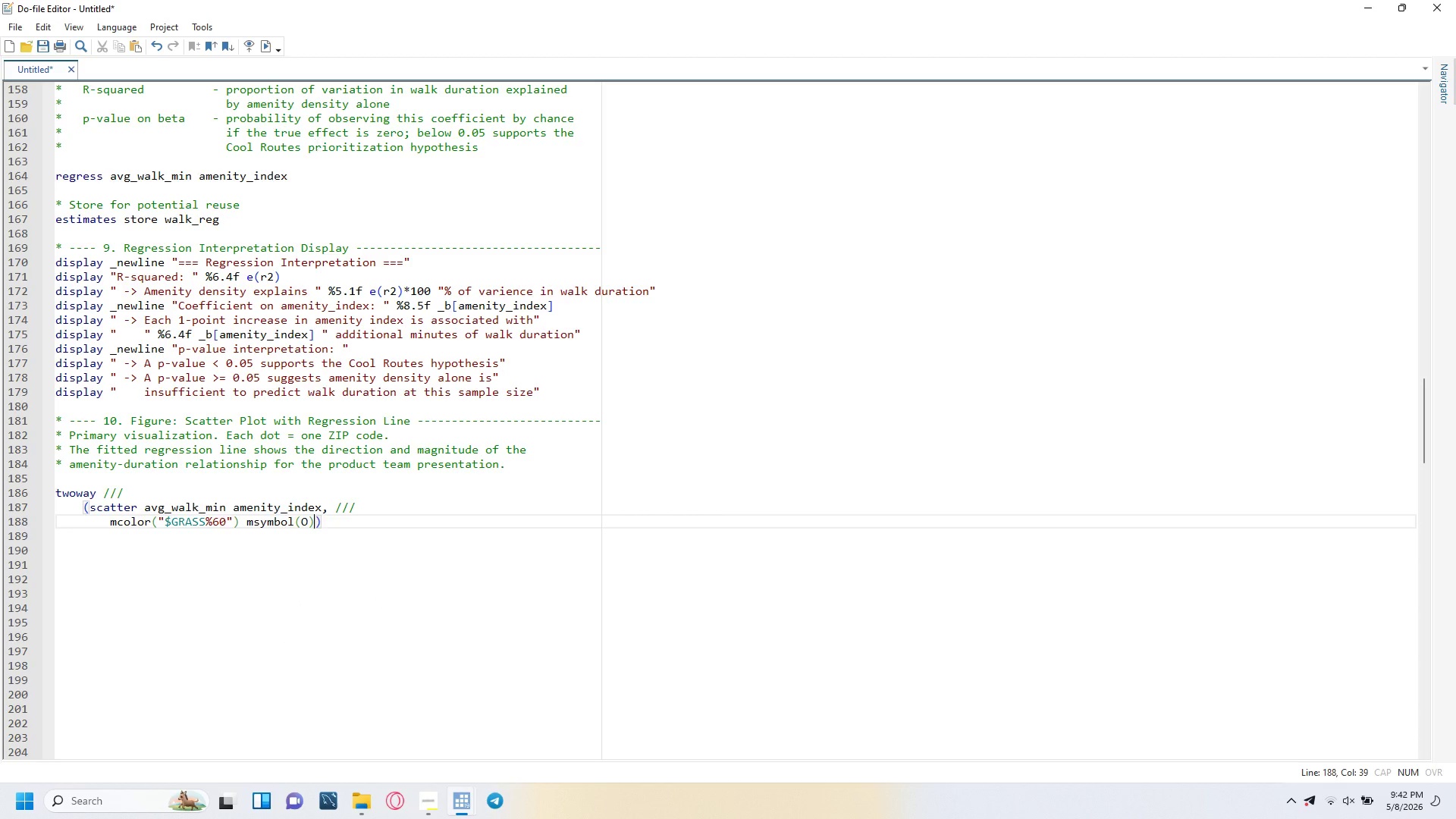 
type( msize(small)
 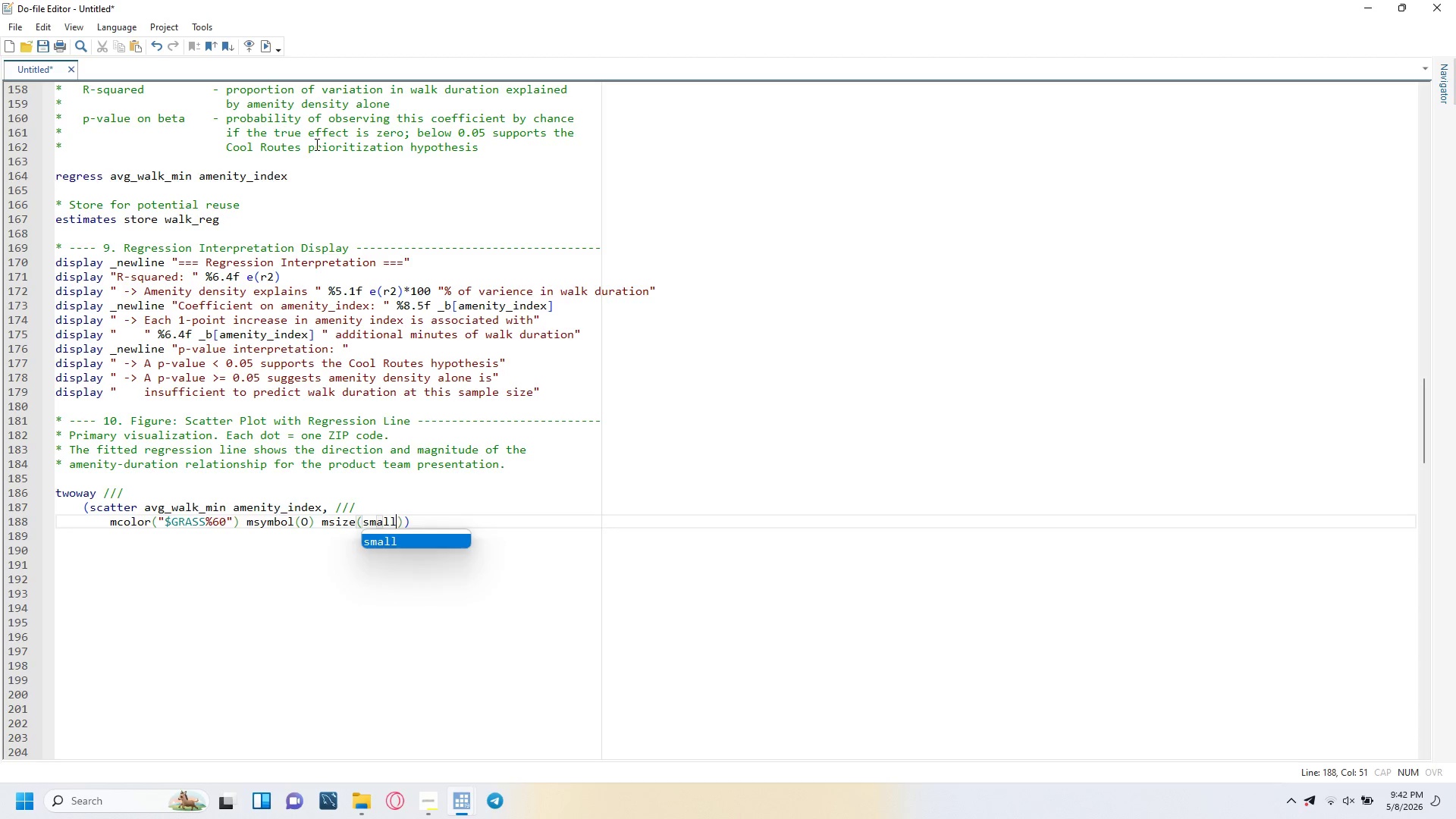 
key(ArrowRight)
 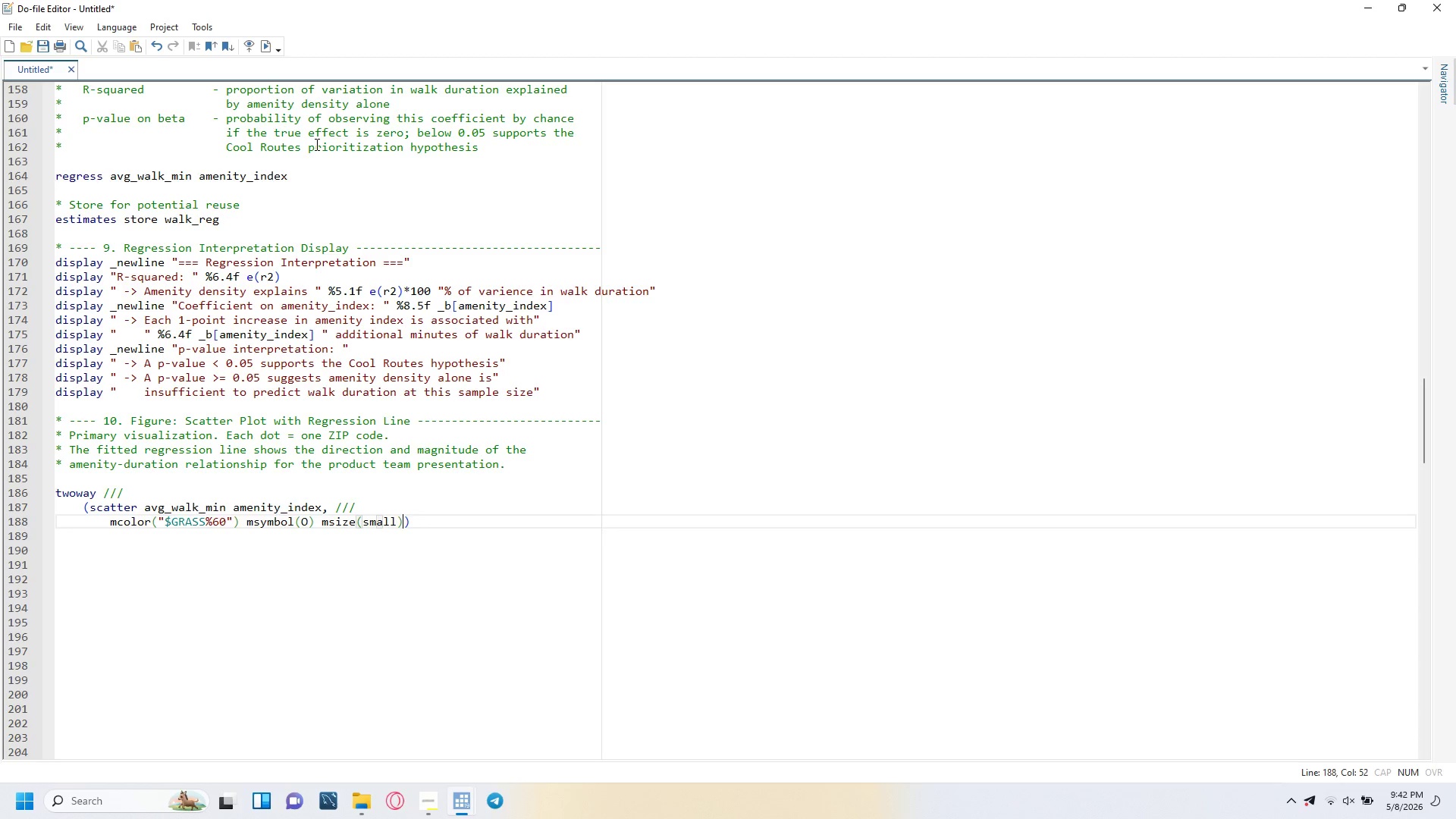 
key(ArrowRight)
 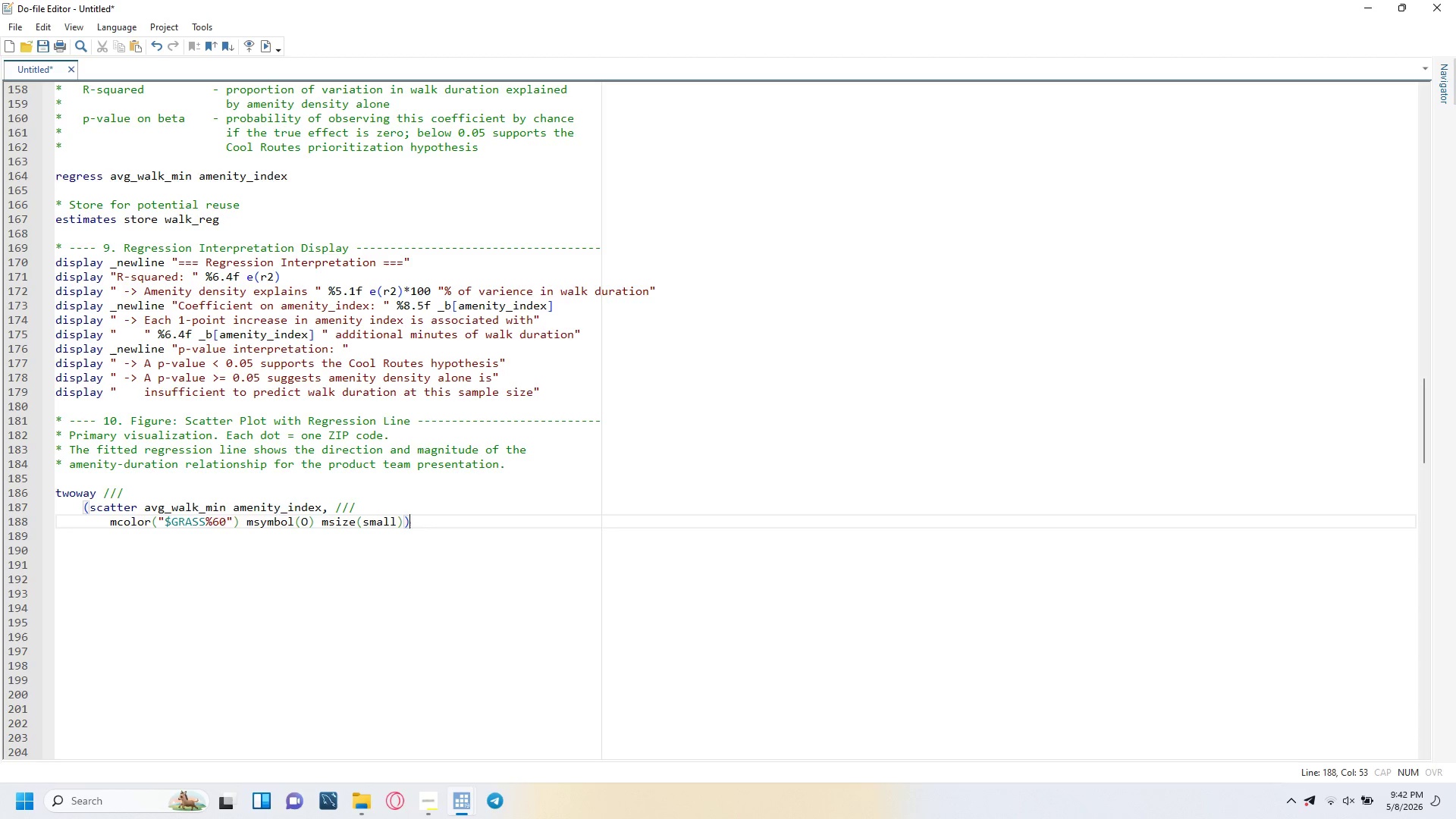 
key(Space)
 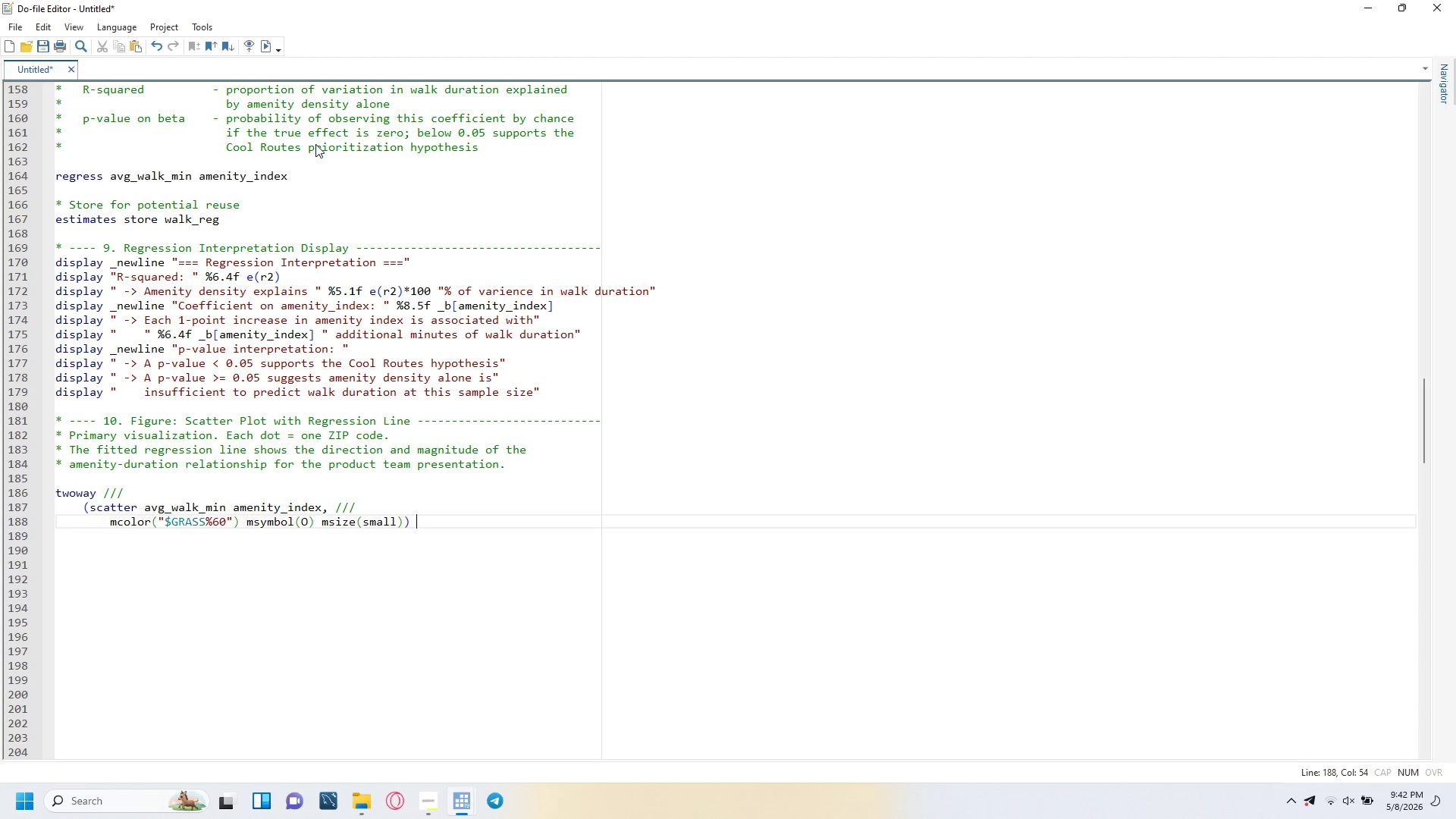 
key(Slash)
 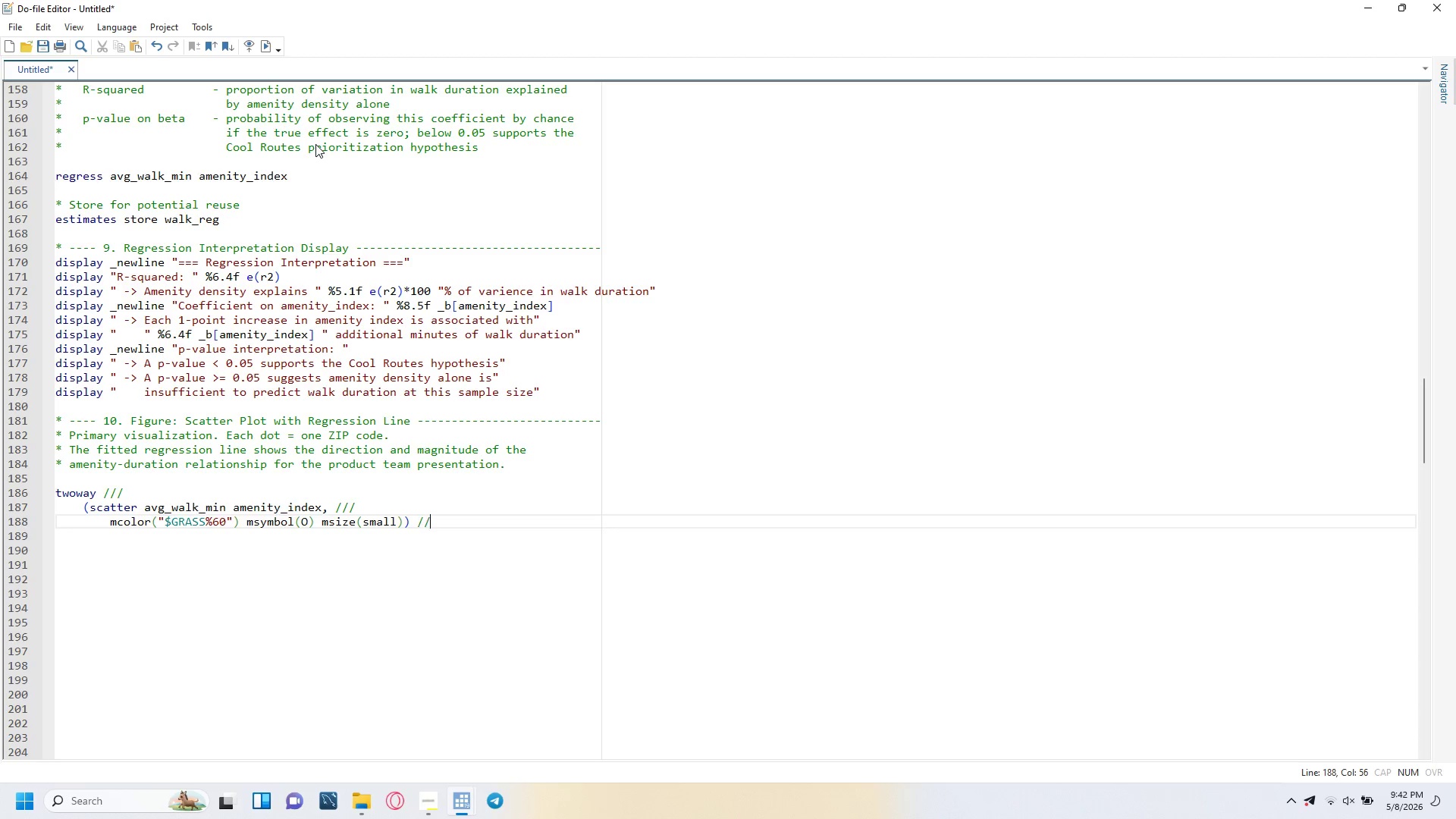 
key(Slash)
 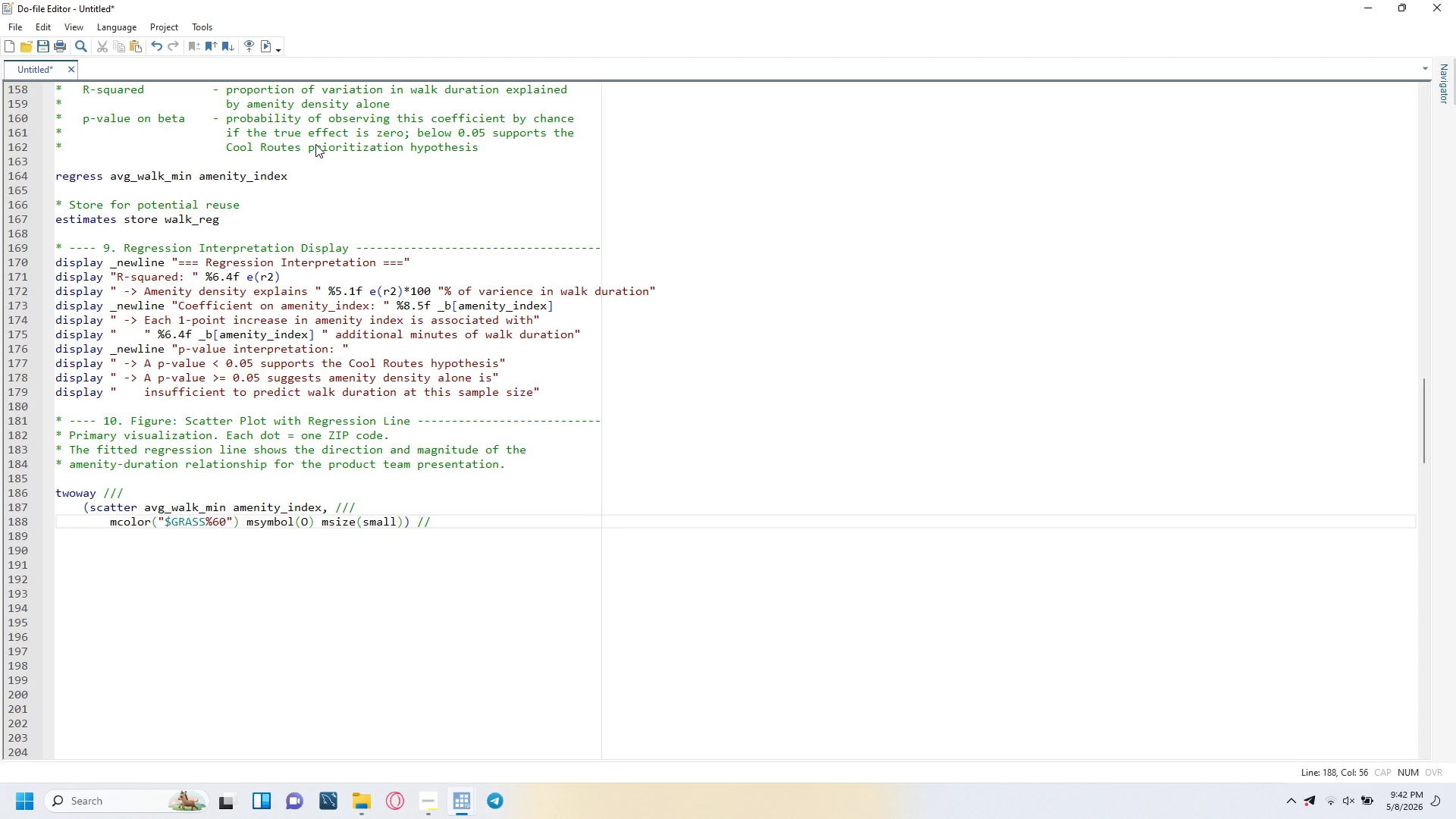 
key(Slash)
 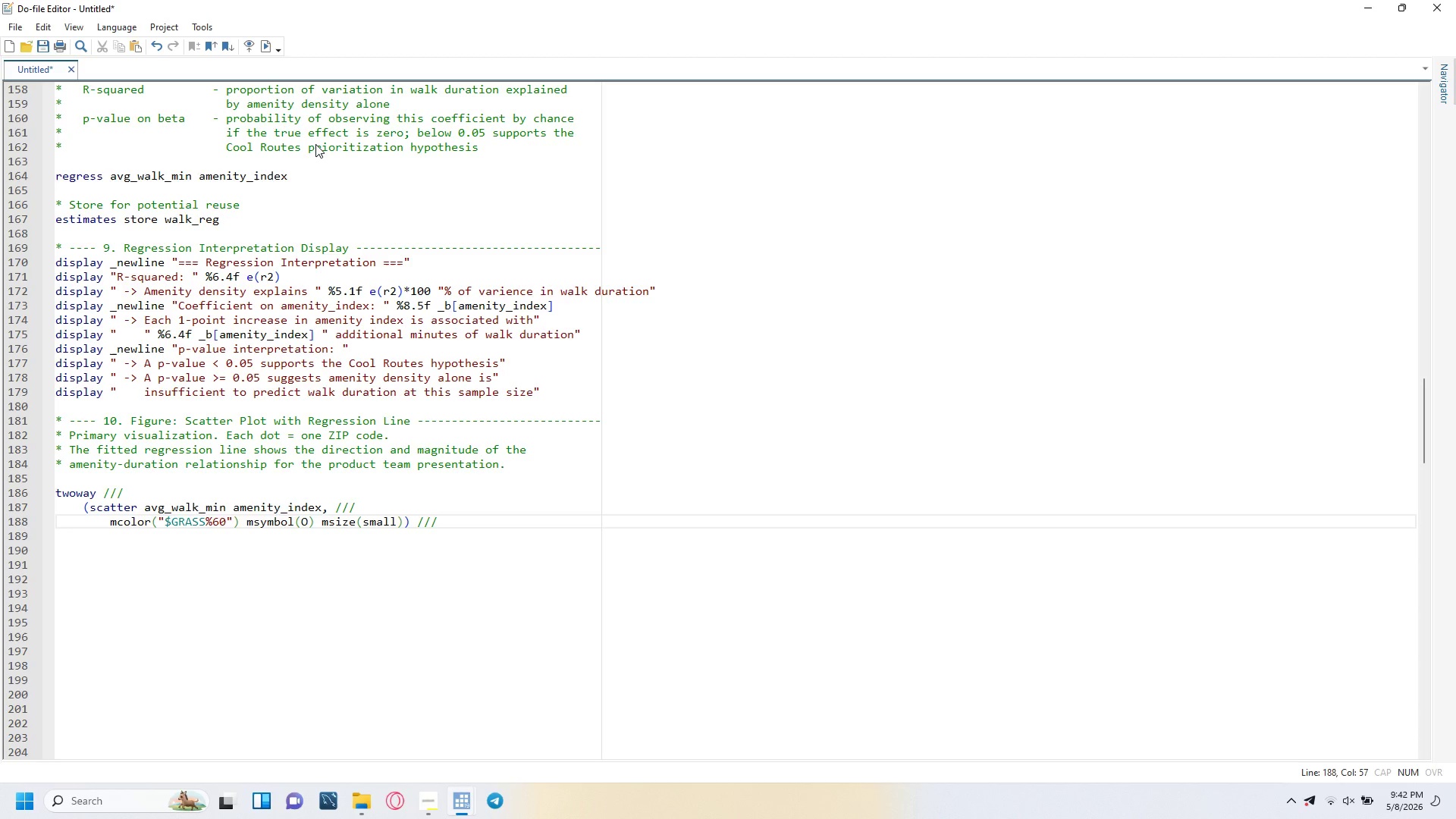 
key(Enter)
 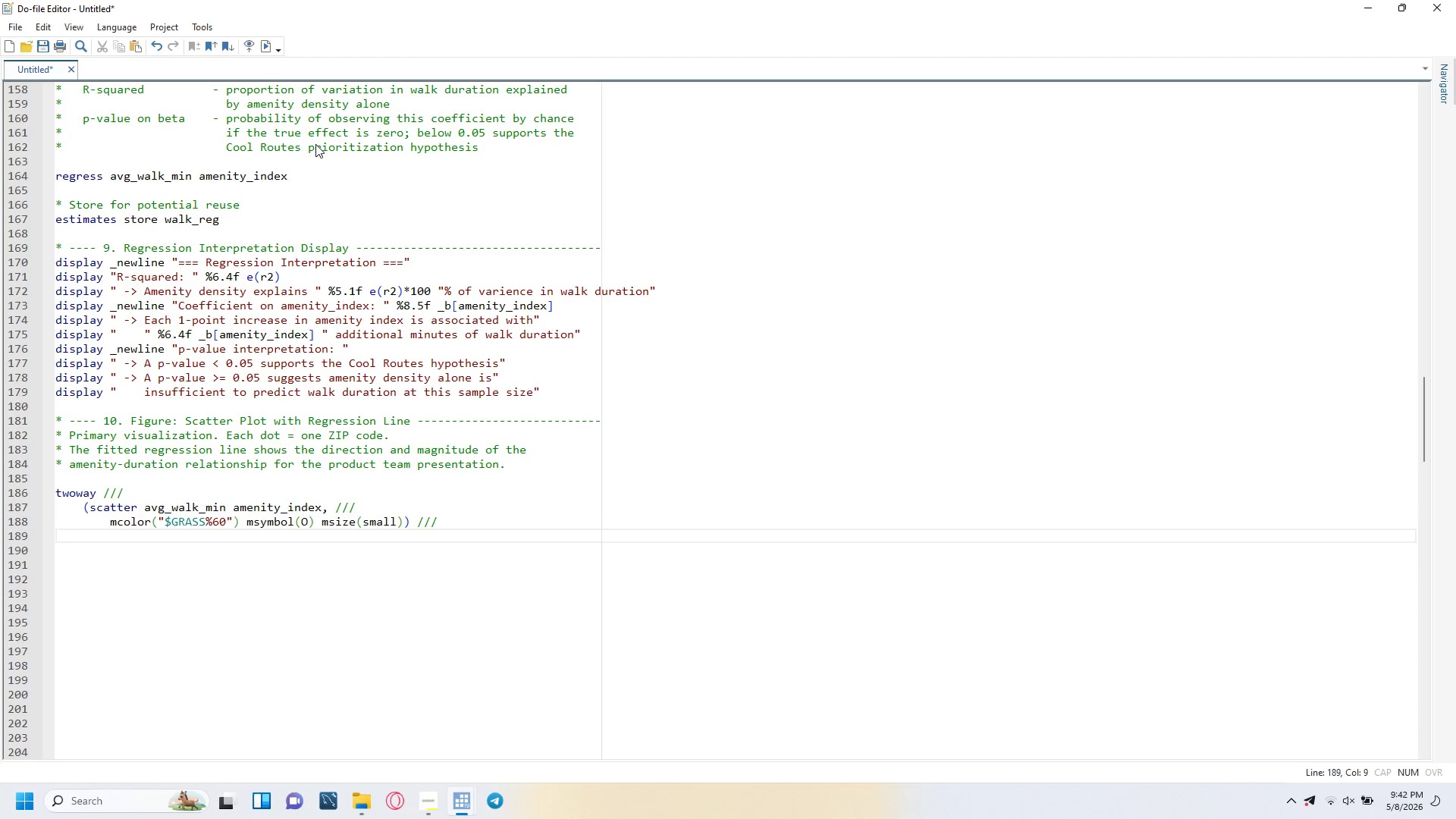 
key(Backspace)
type((lfit avg_walk_min amenity_index, ///)
 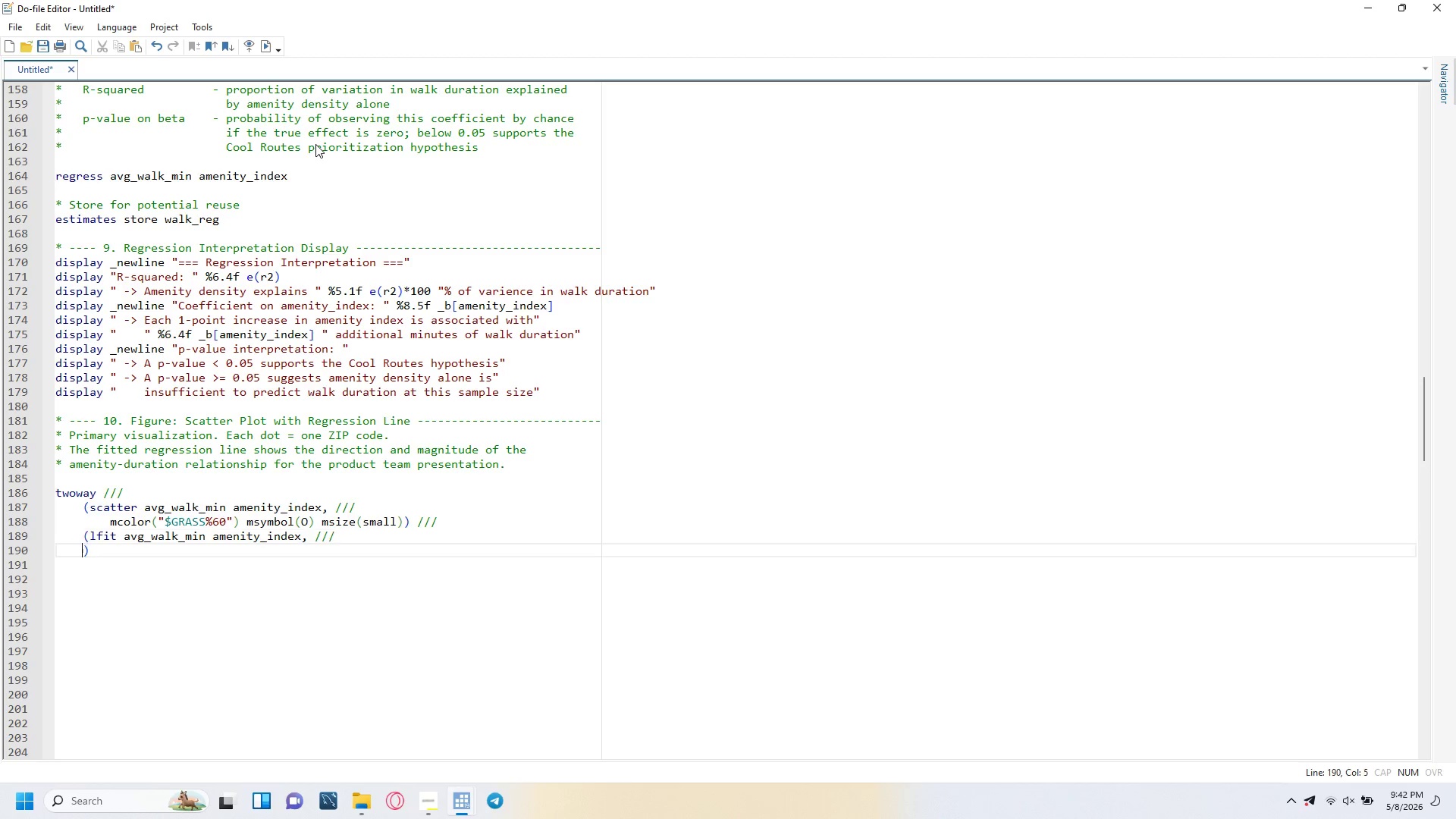 
key(Enter)
 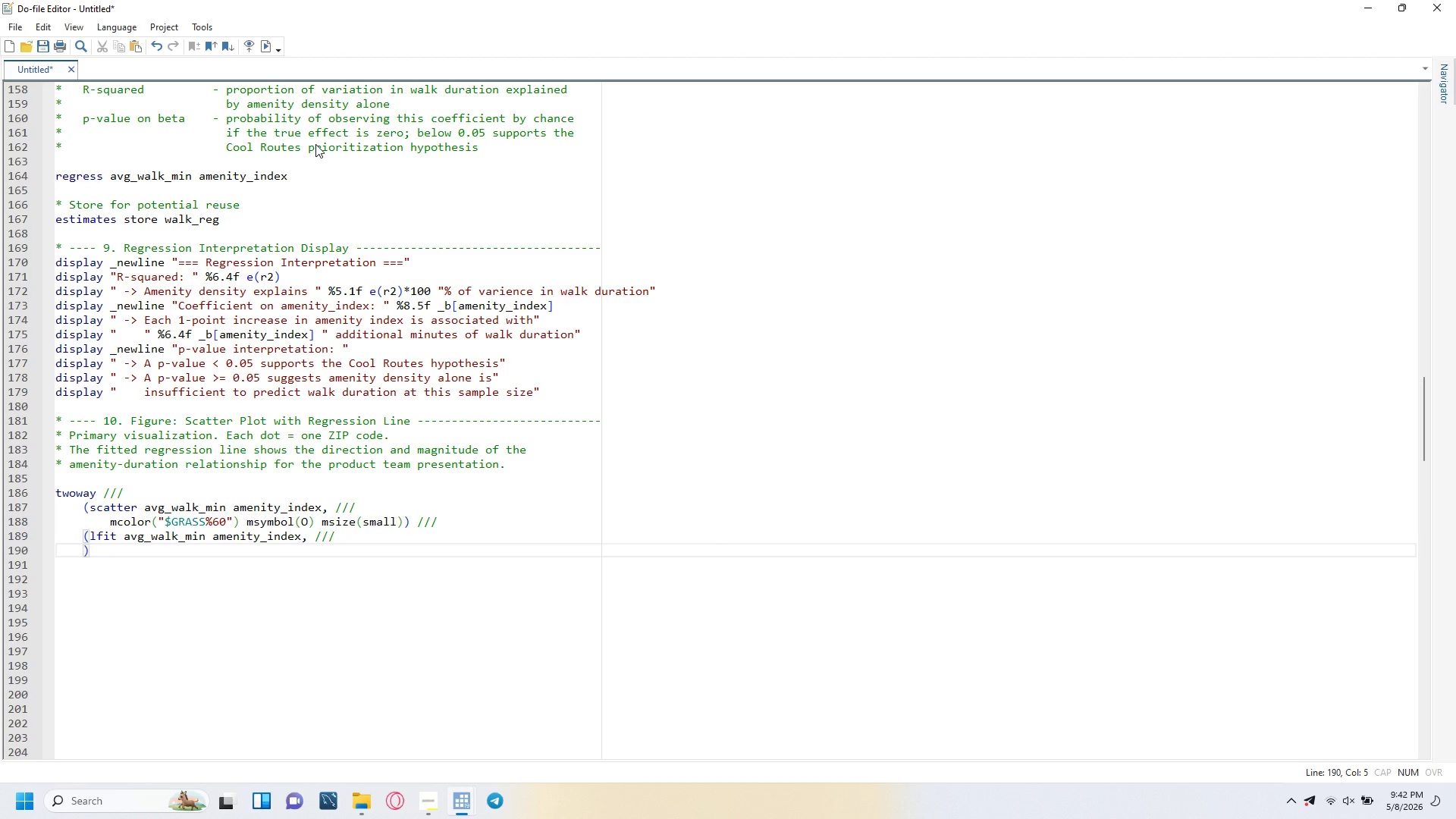 
key(Tab)
type(lcolor($EARTH)
 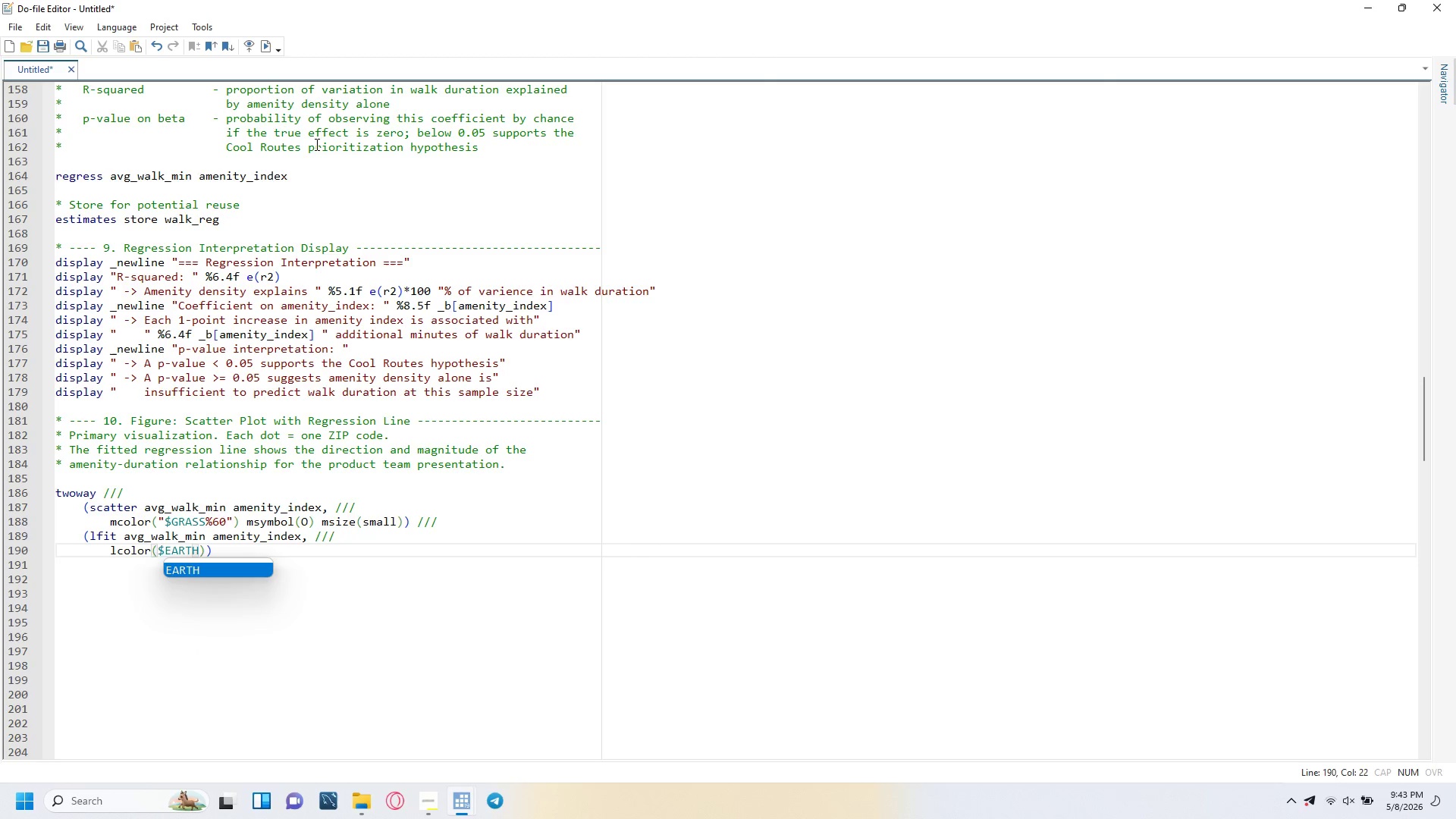 
key(Control+Backspace)
 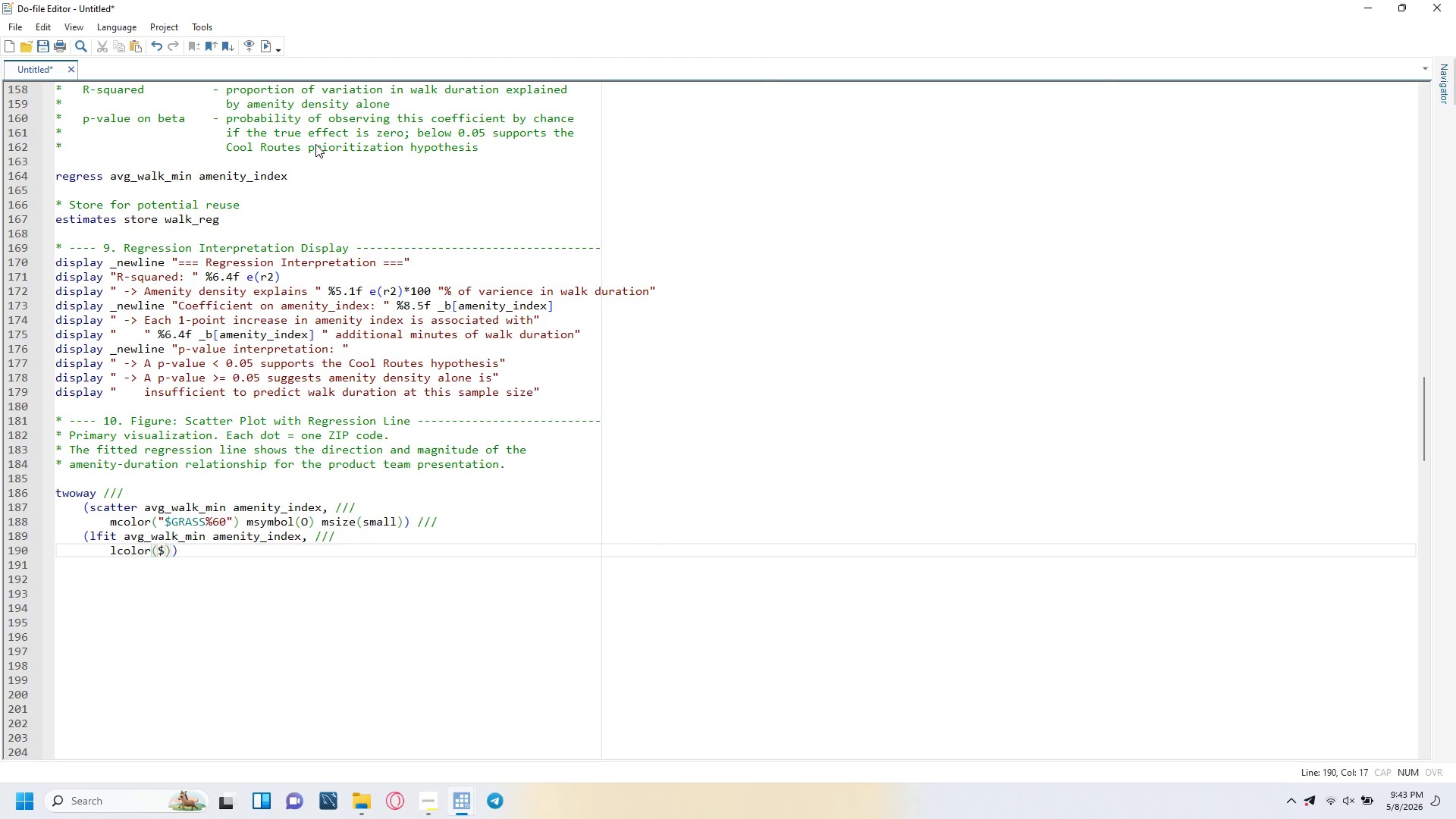 
key(Backspace)
type(:)
key(Backspace)
type('$EARTH)
 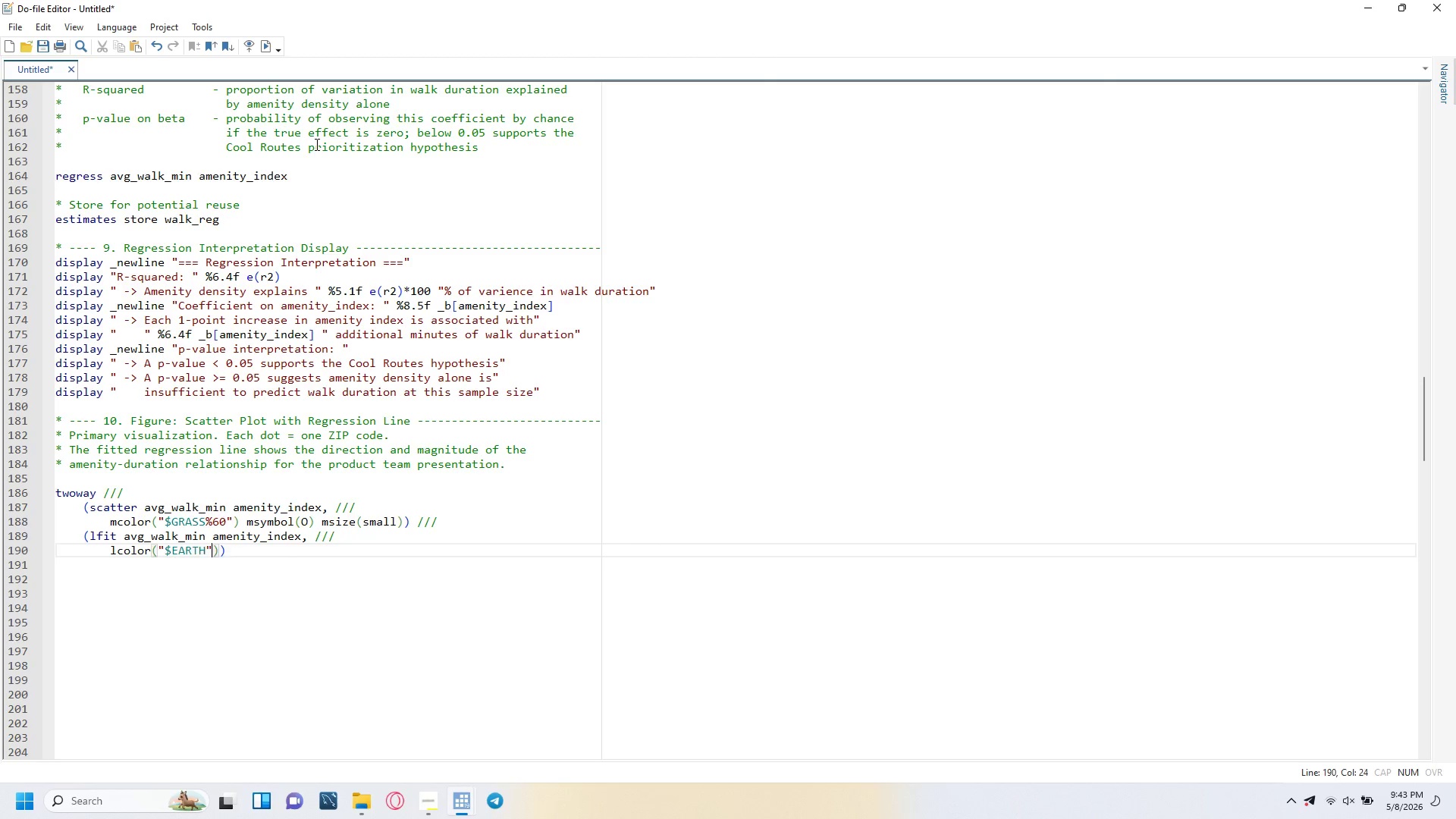 
 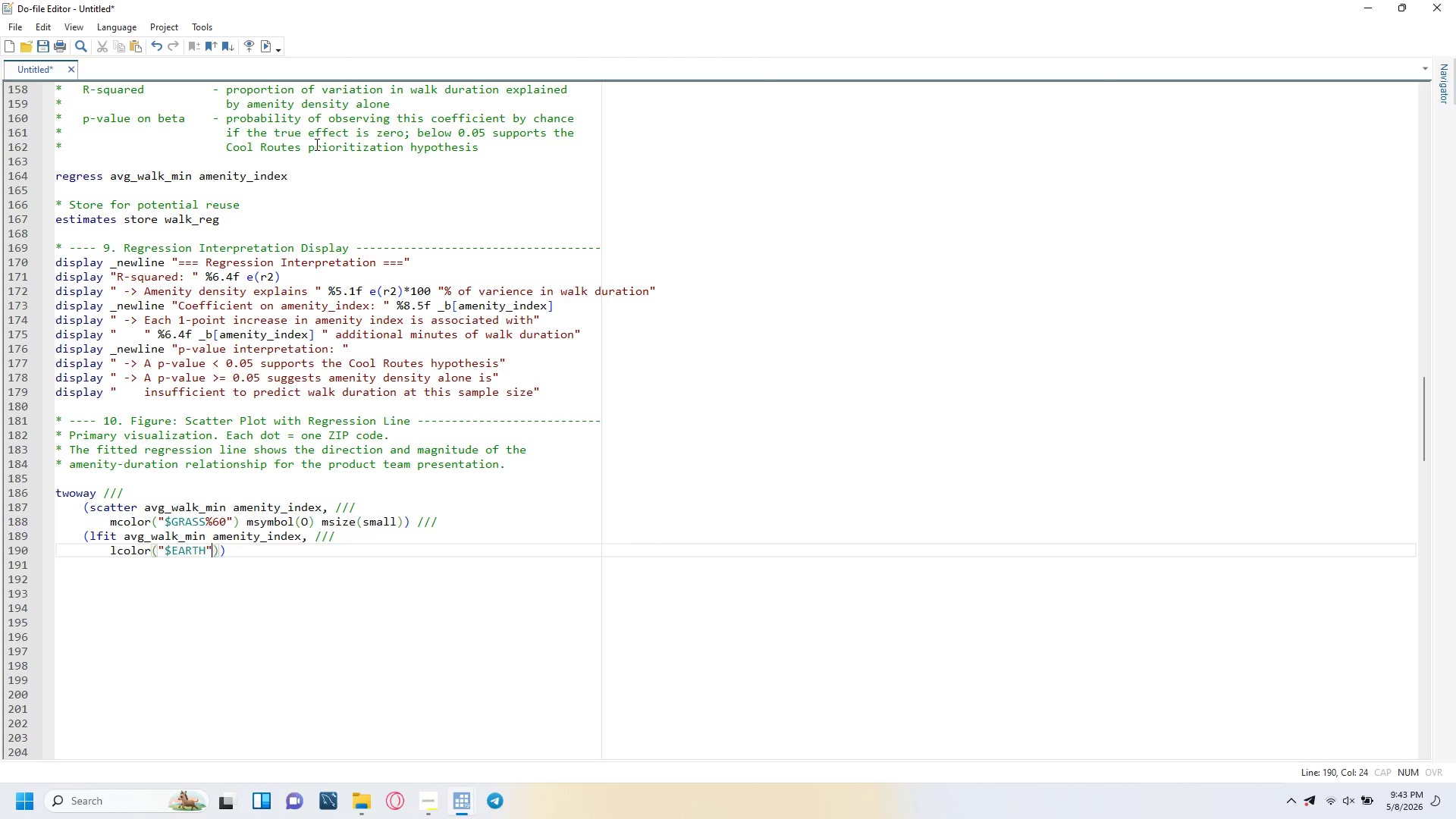 
key(ArrowRight)
 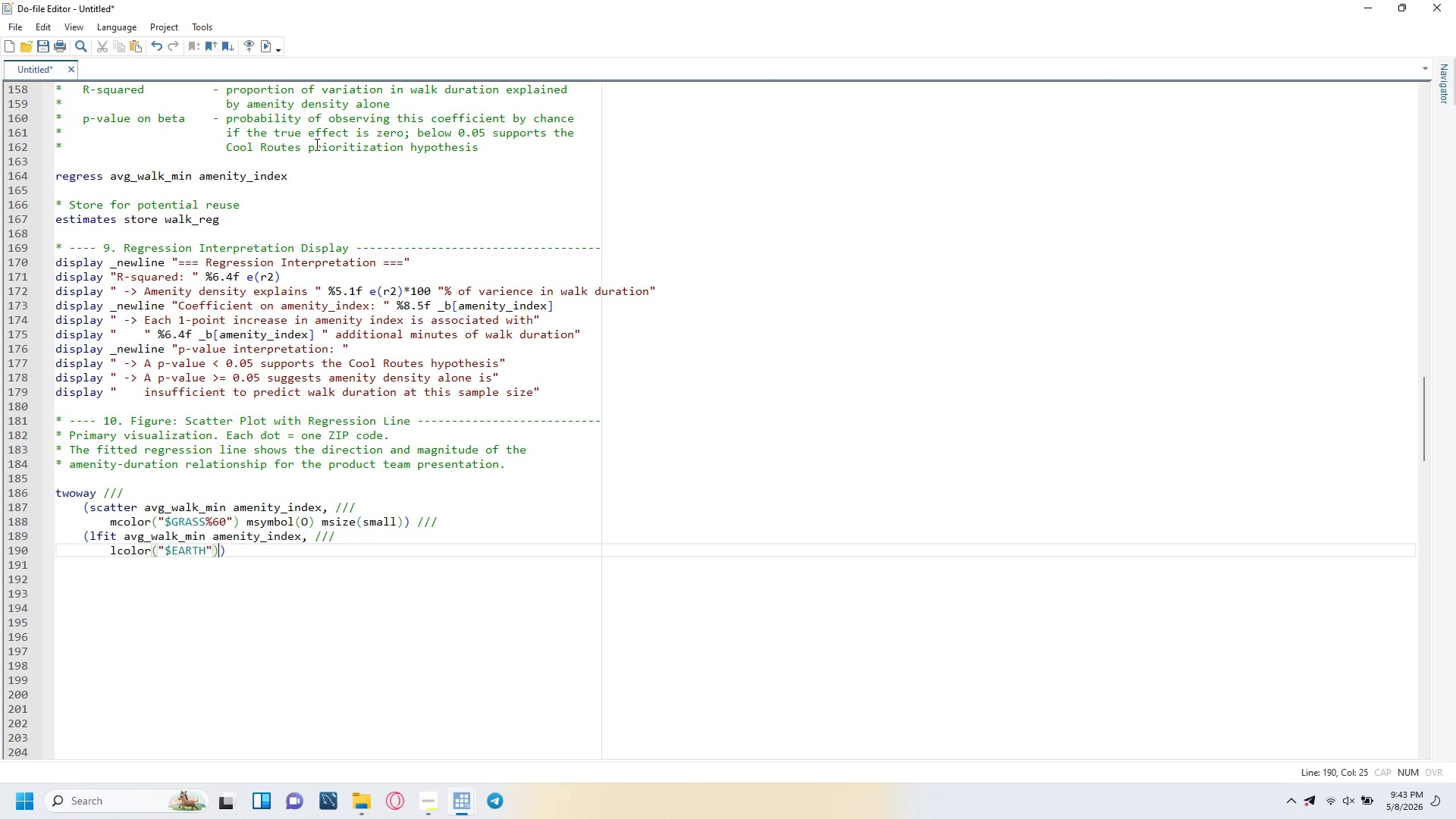 
key(ArrowRight)
 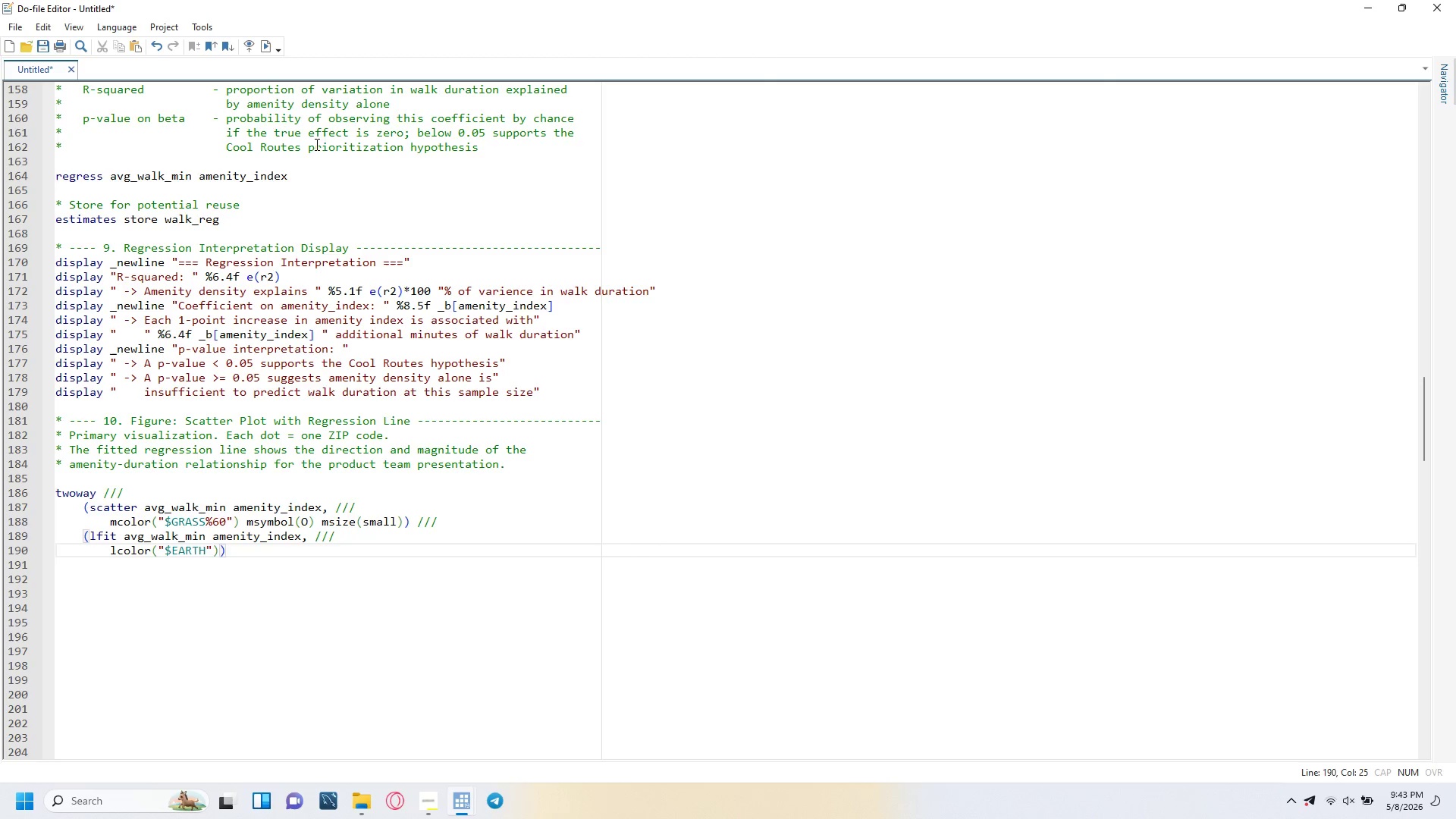 
type( lwidth(medthick)
 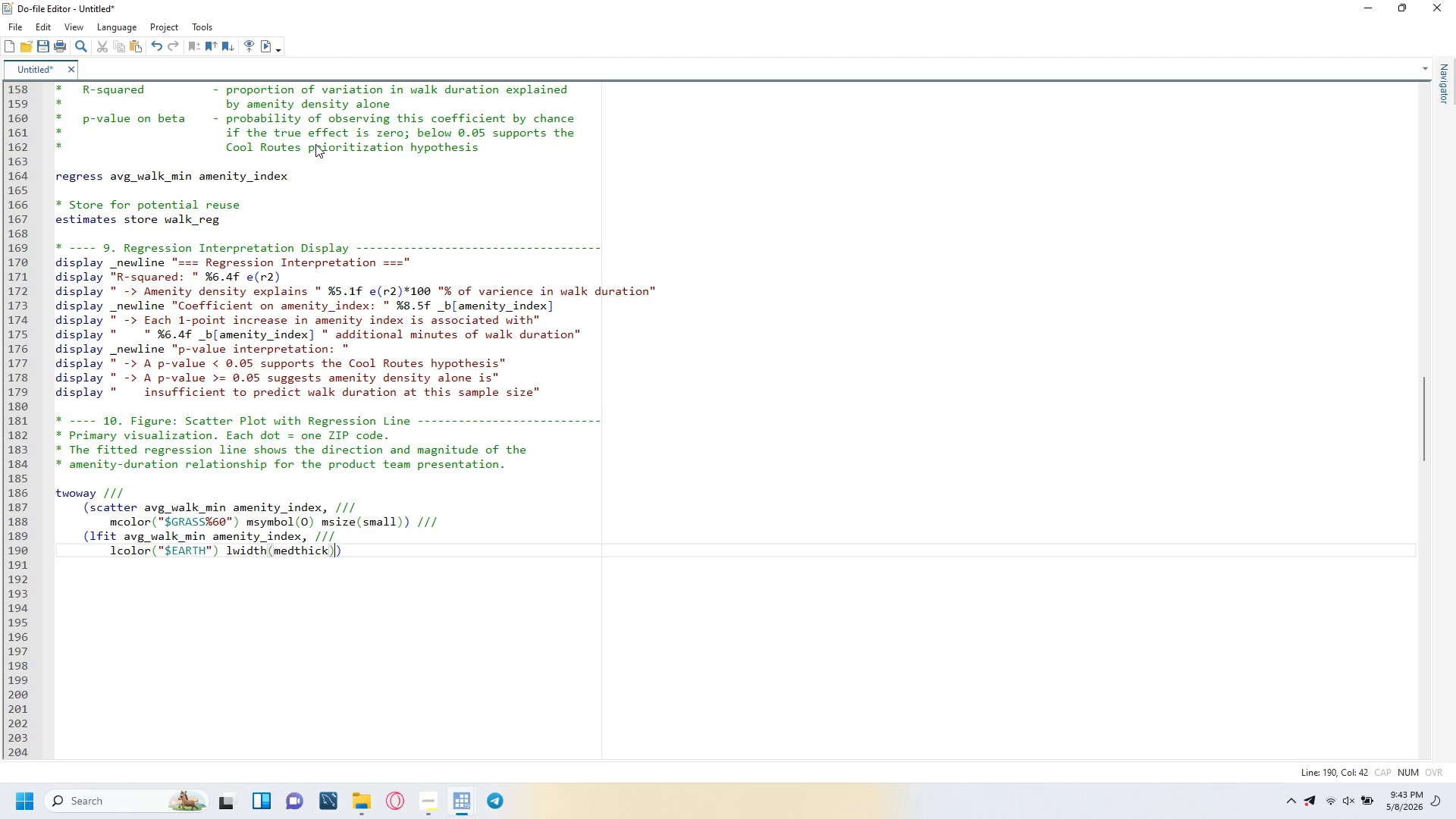 
 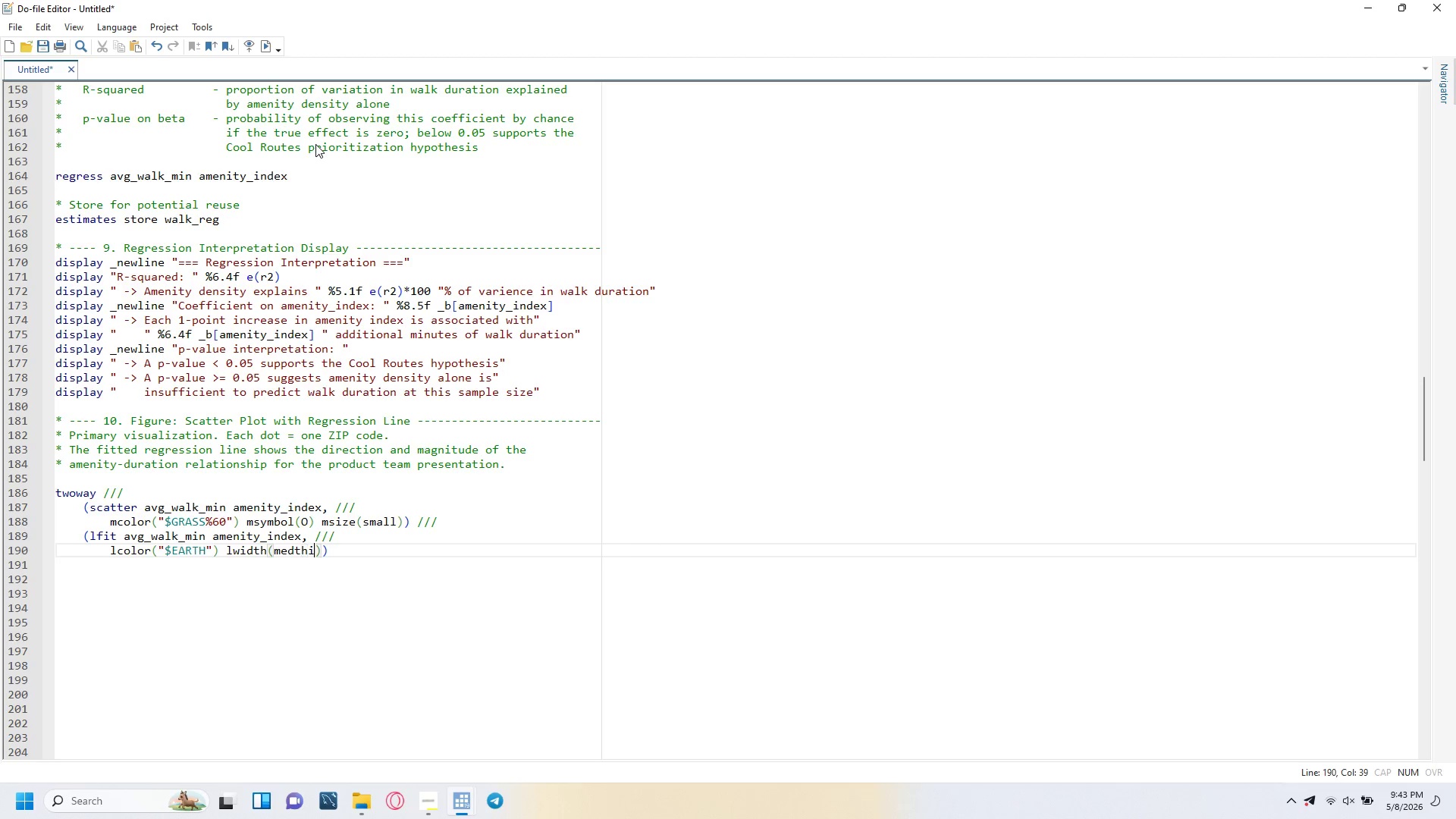 
key(ArrowRight)
 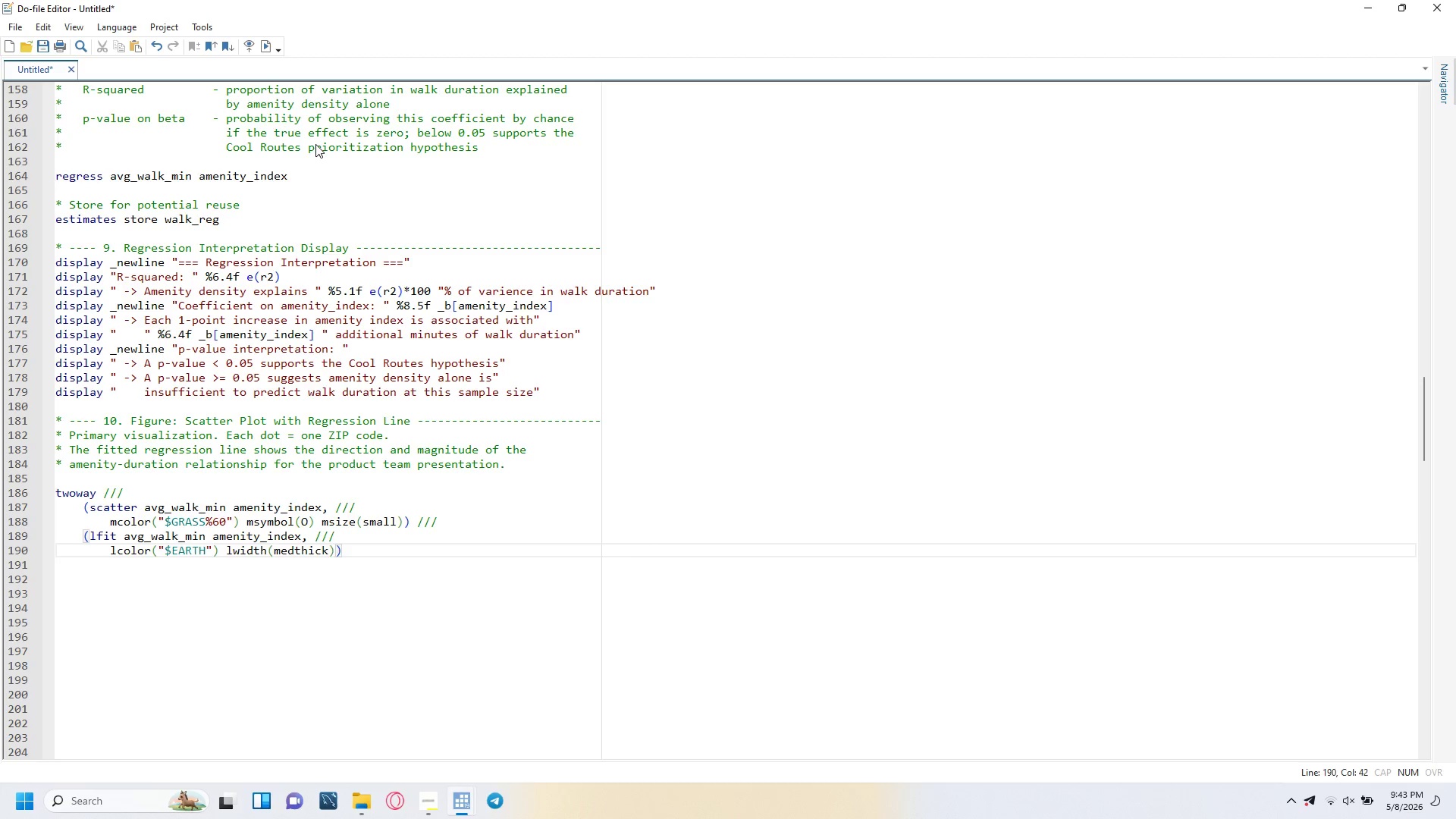 
type( lpattern(solid)
 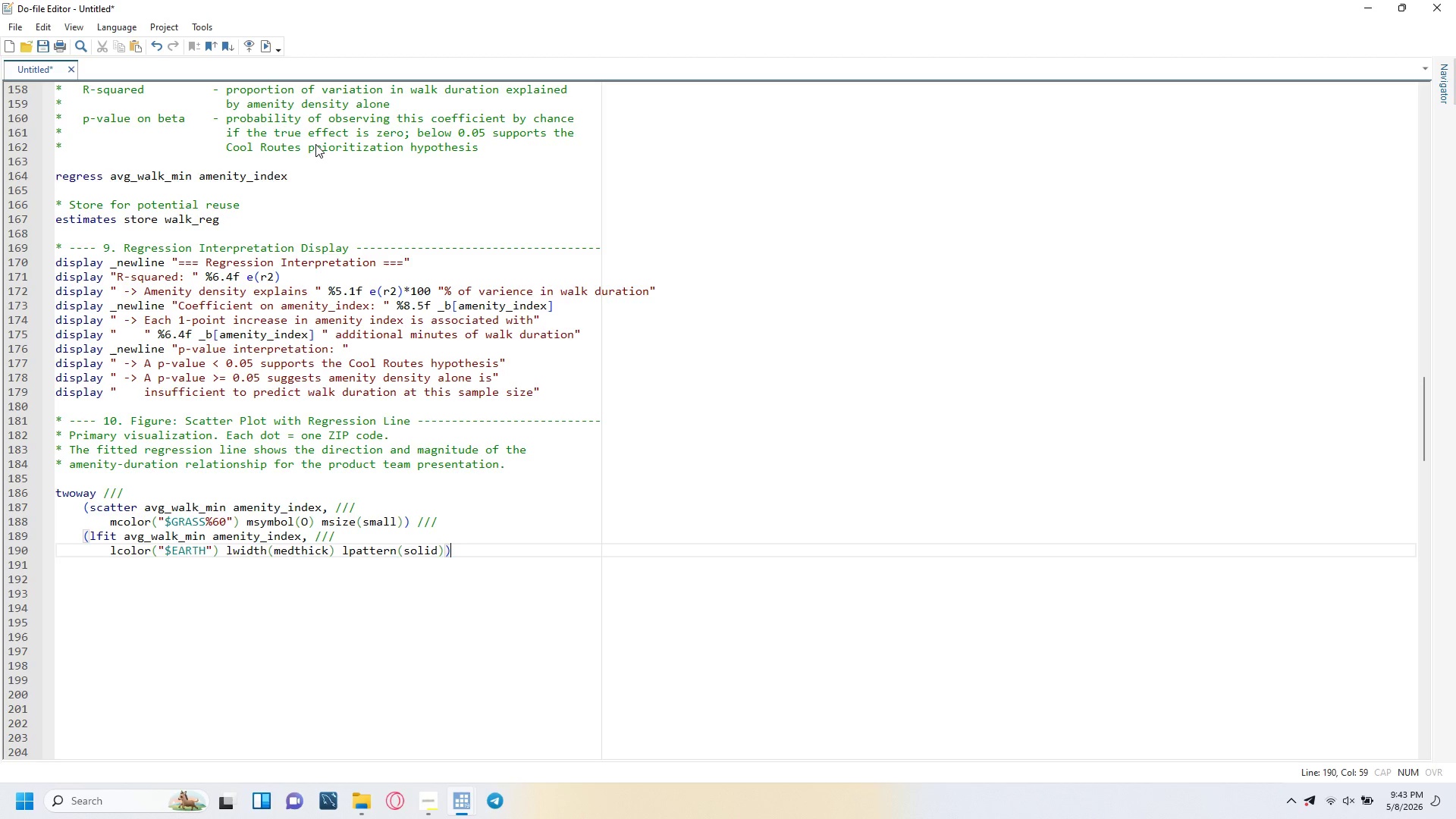 
 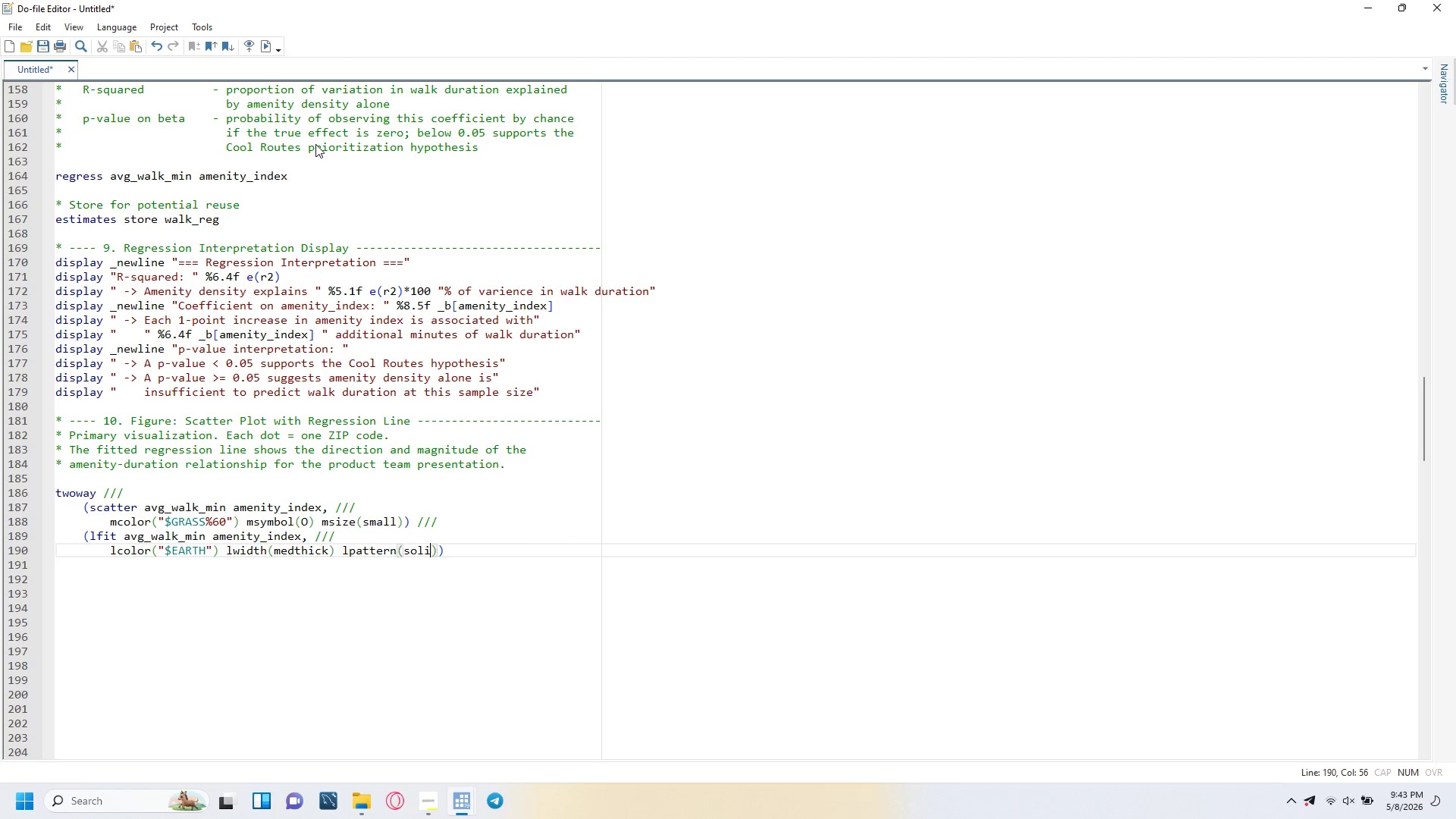 
key(ArrowRight)
 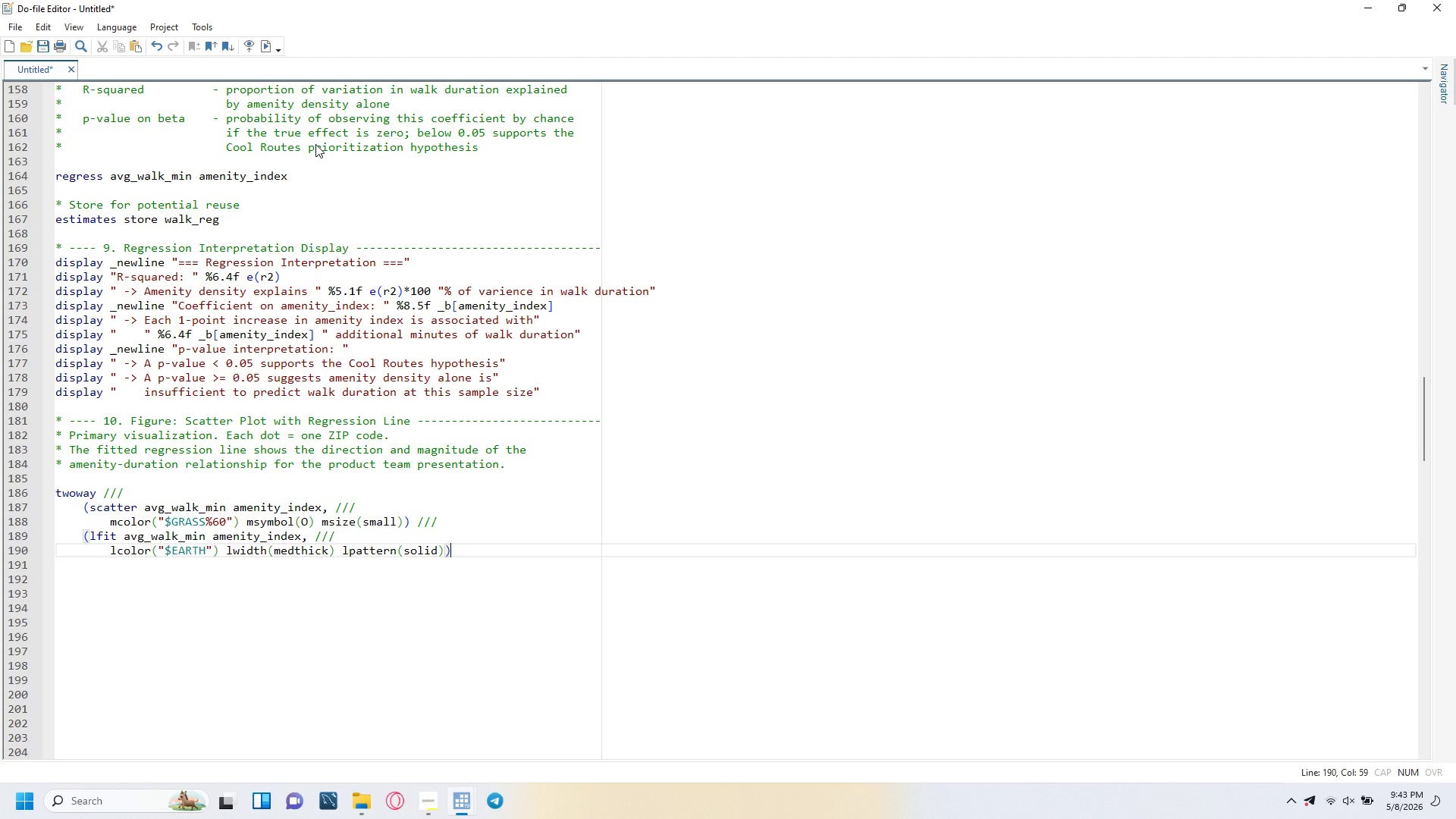 
key(ArrowRight)
 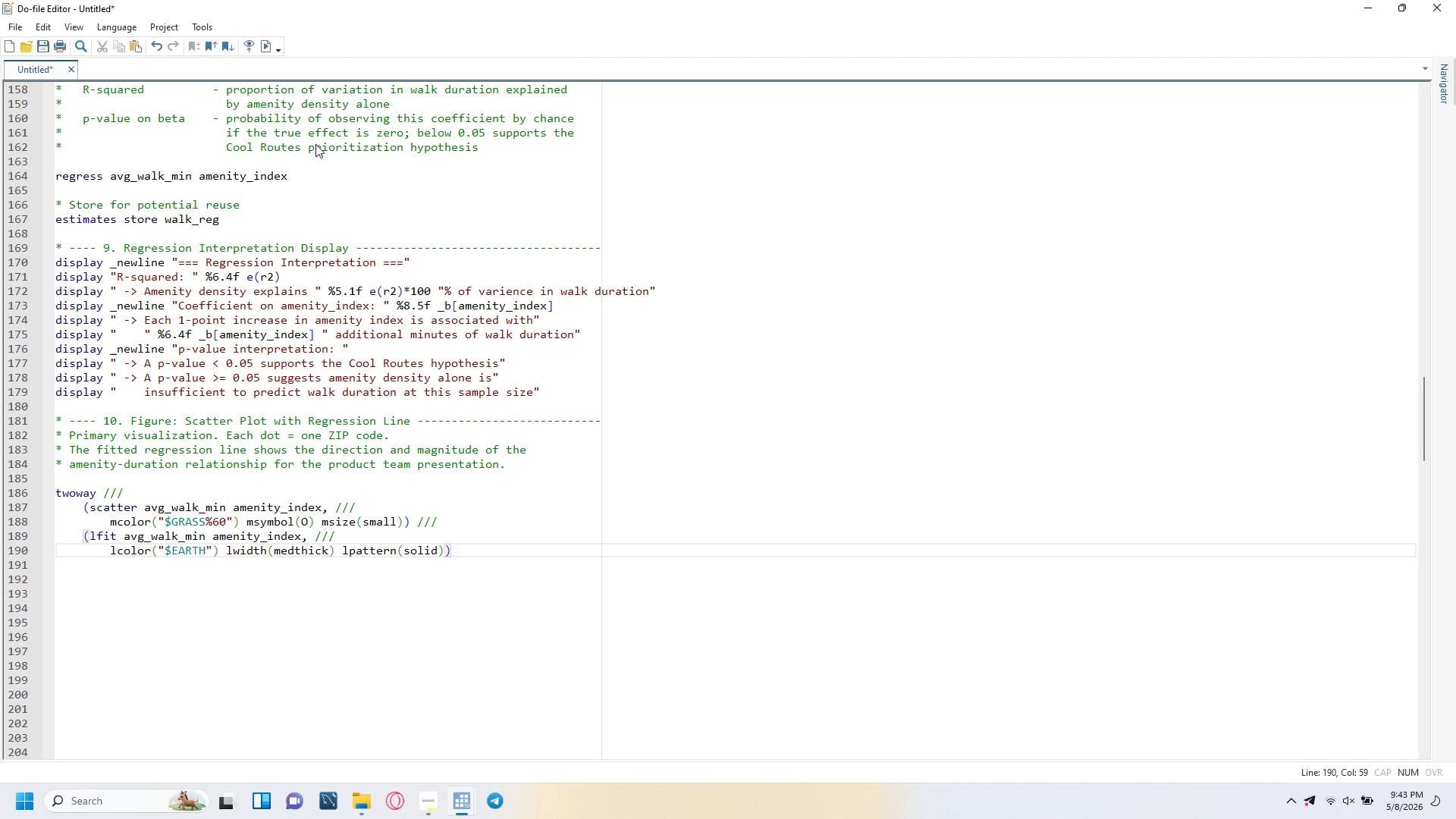 
key(Comma)
 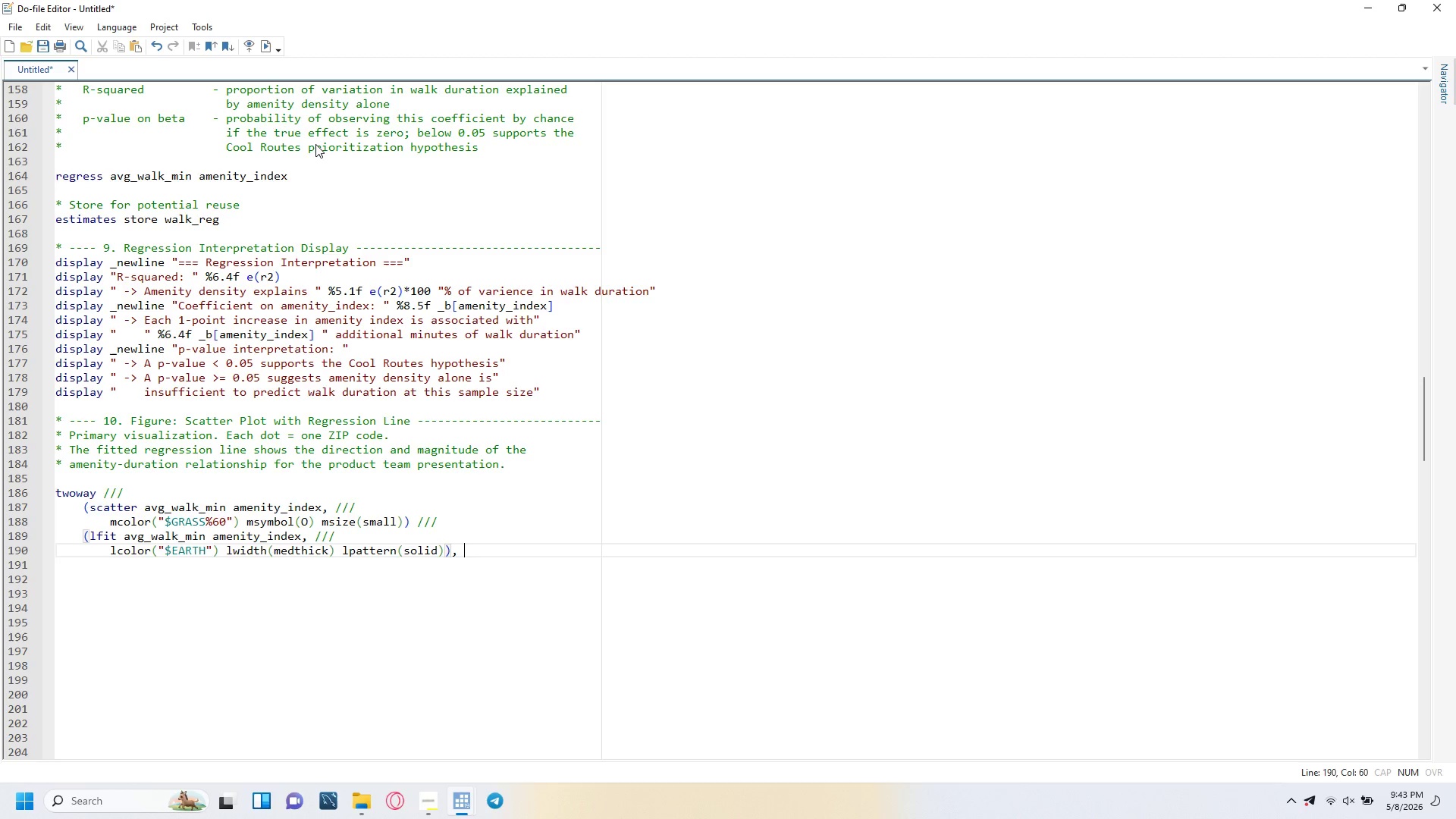 
key(Space)
 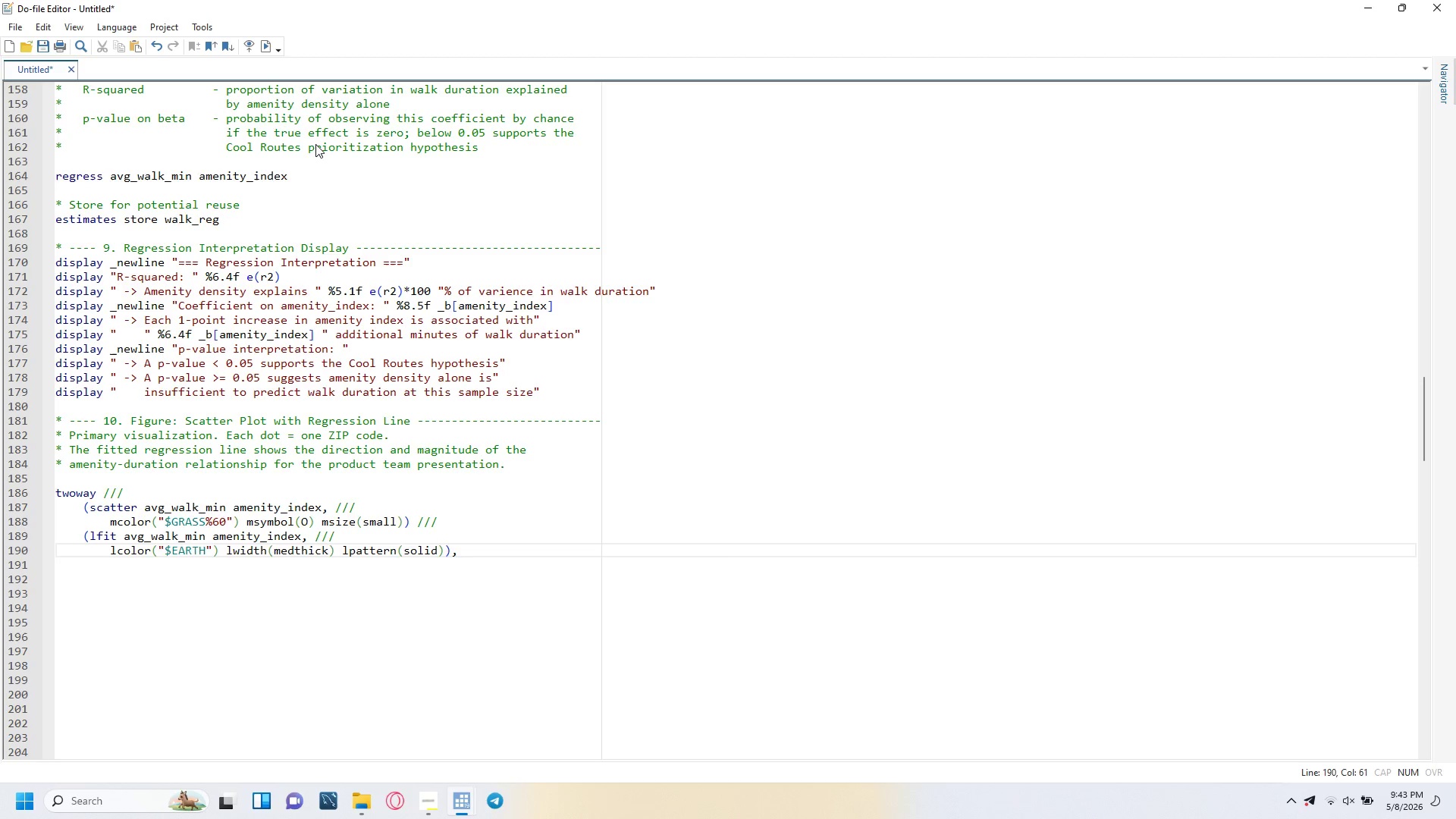 
key(Slash)
 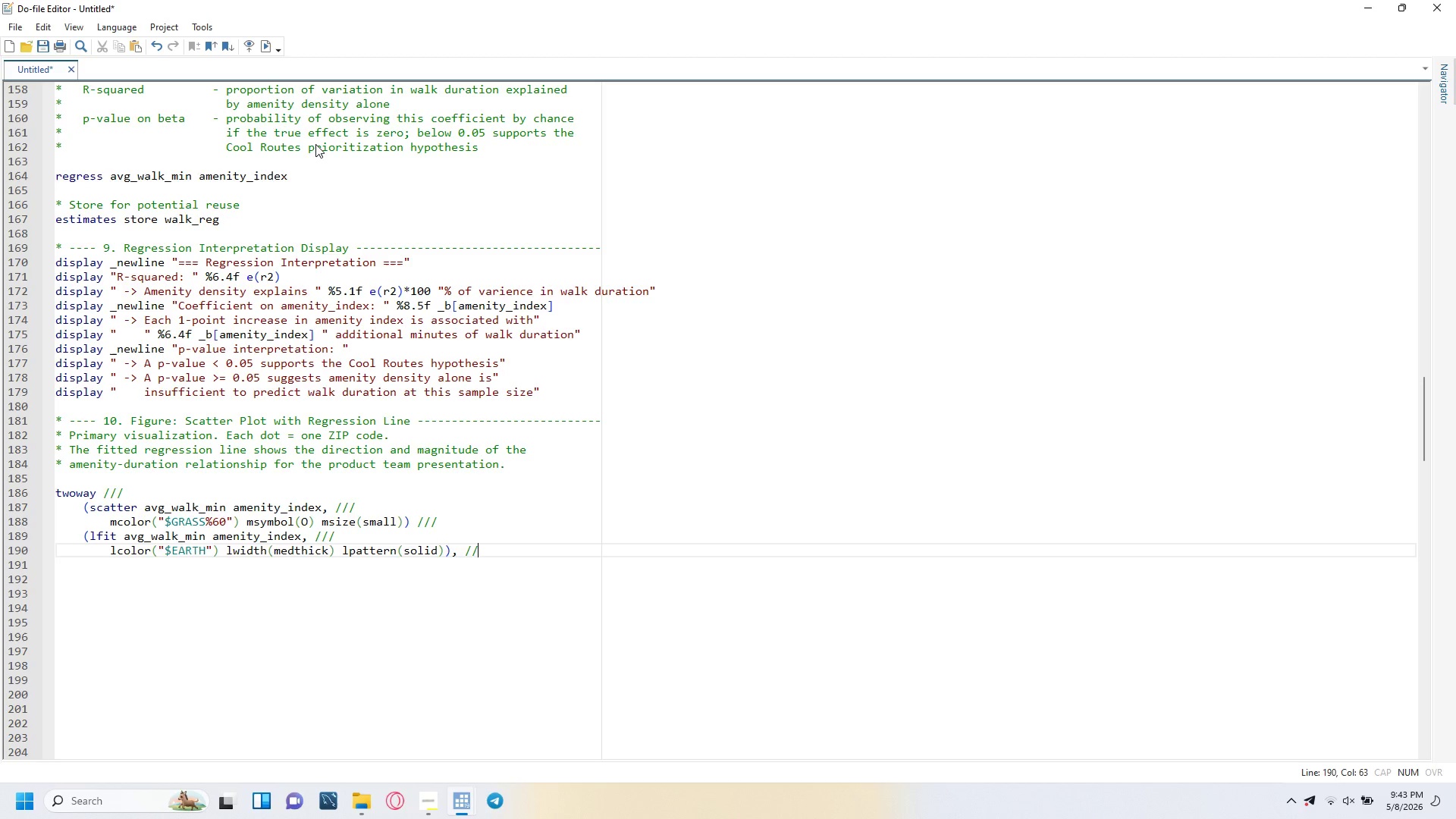 
key(Slash)
 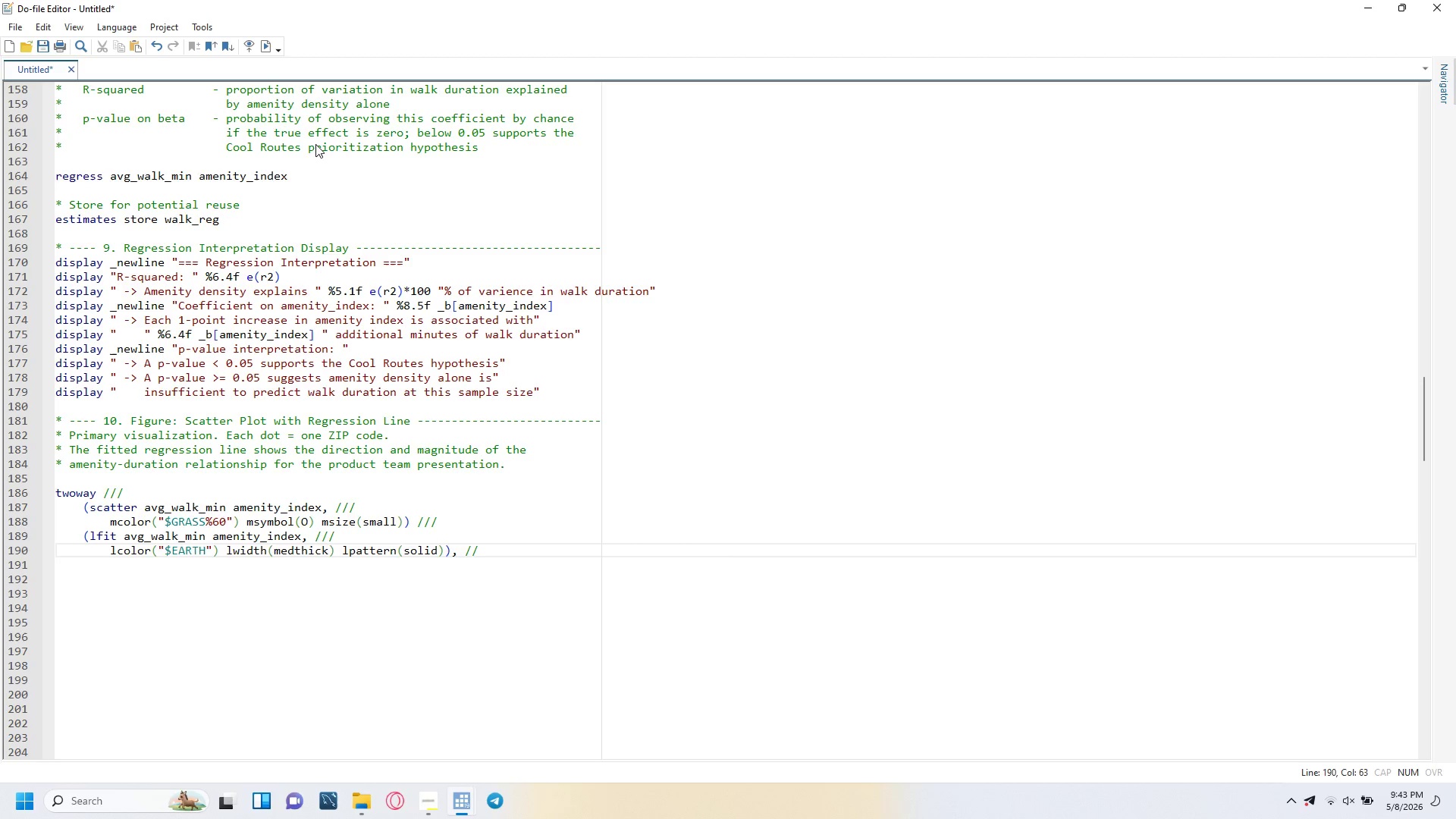 
key(Slash)
 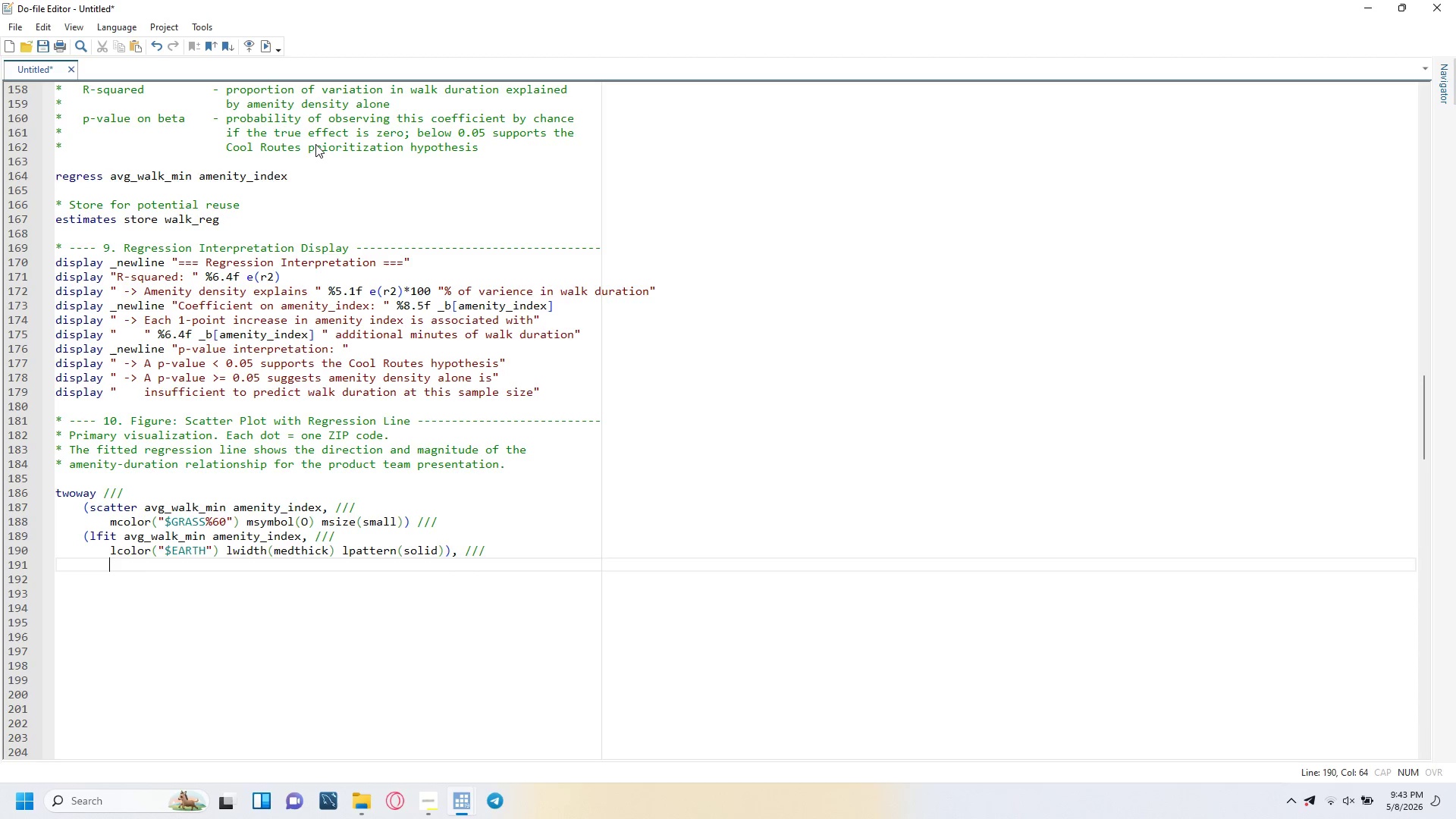 
key(Enter)
 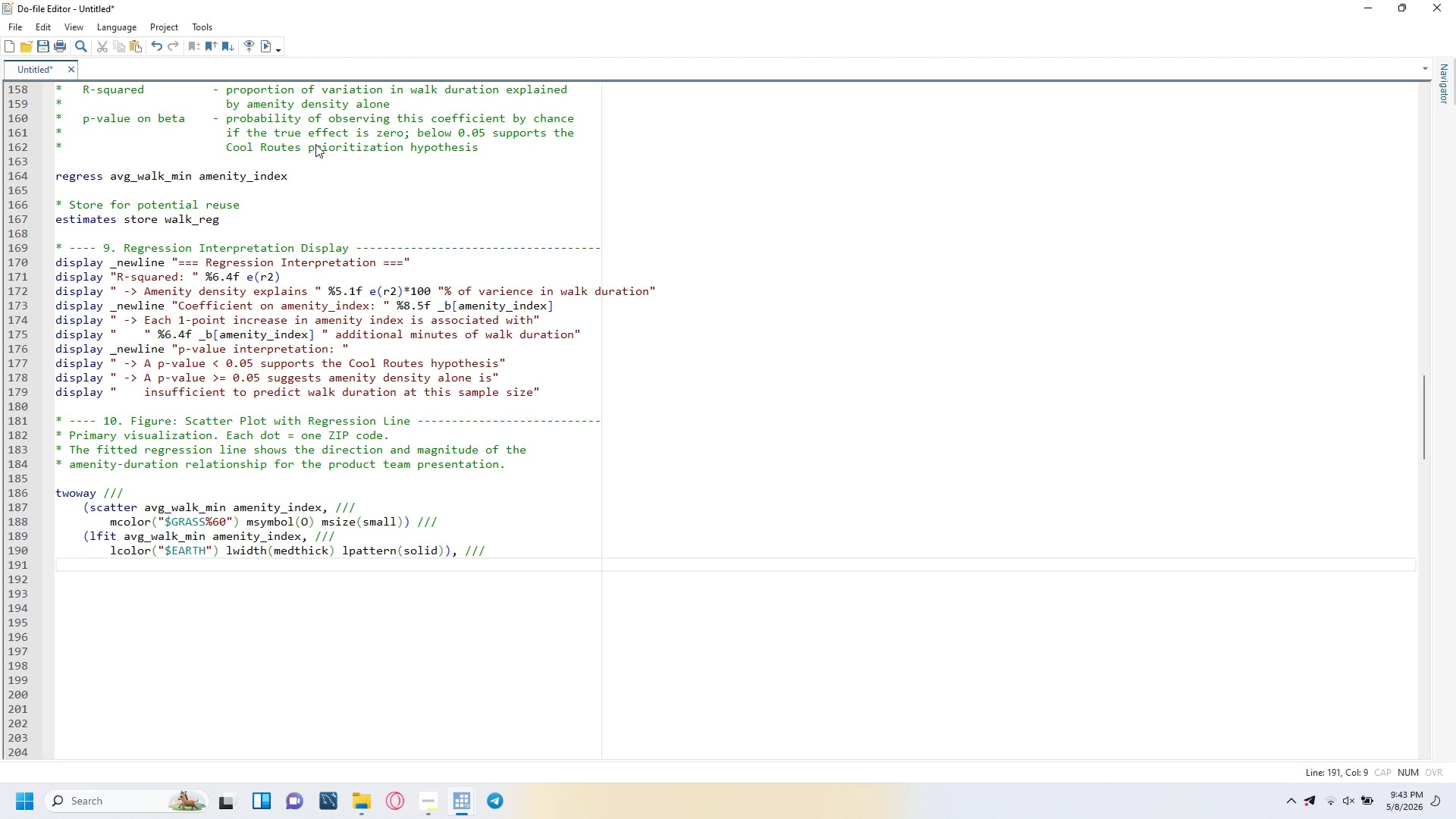 
key(Backspace)
type(title("Neighborhood Amenity Density vs. Dog Walk duration)
 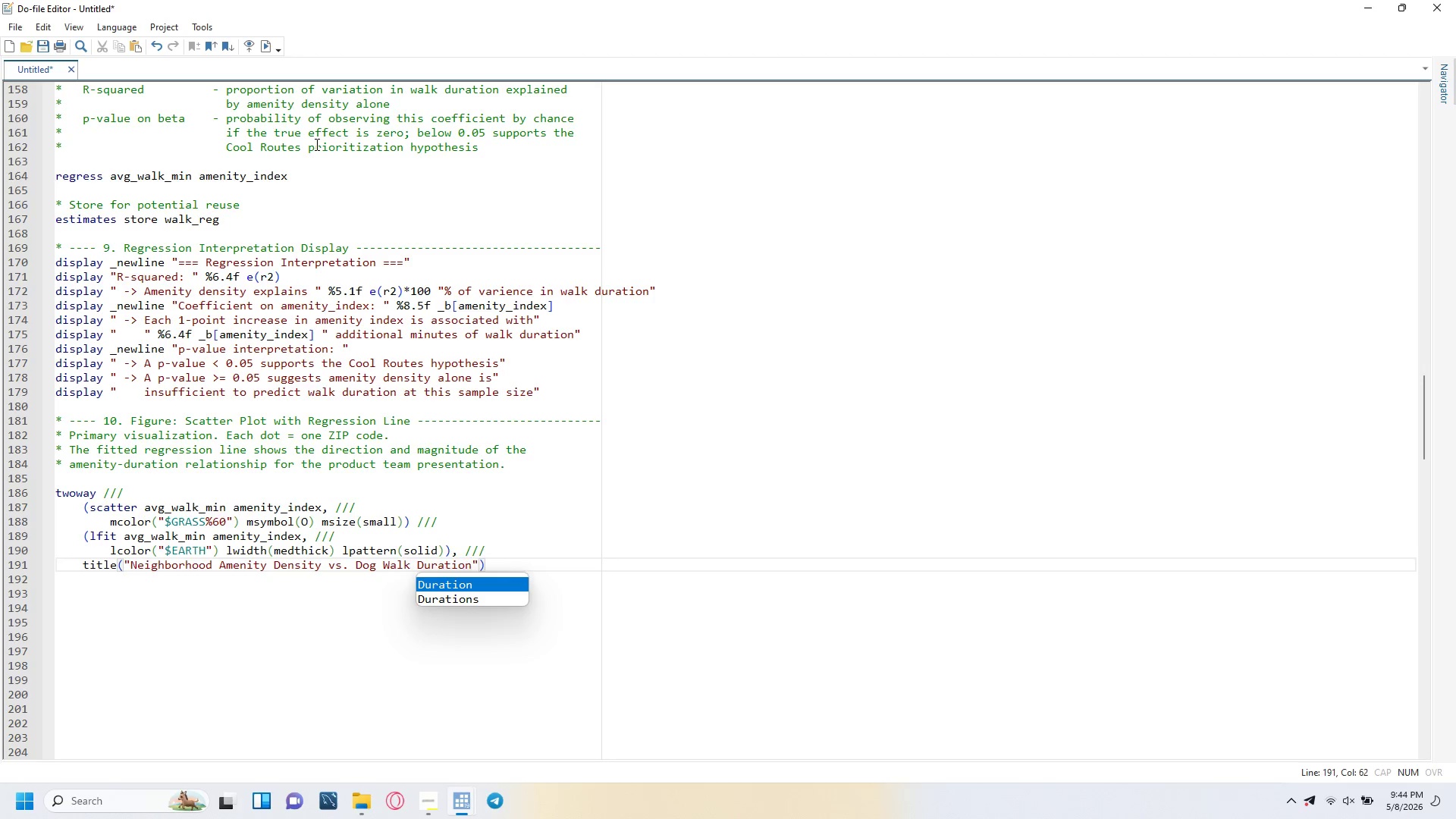 
key(ArrowRight)
 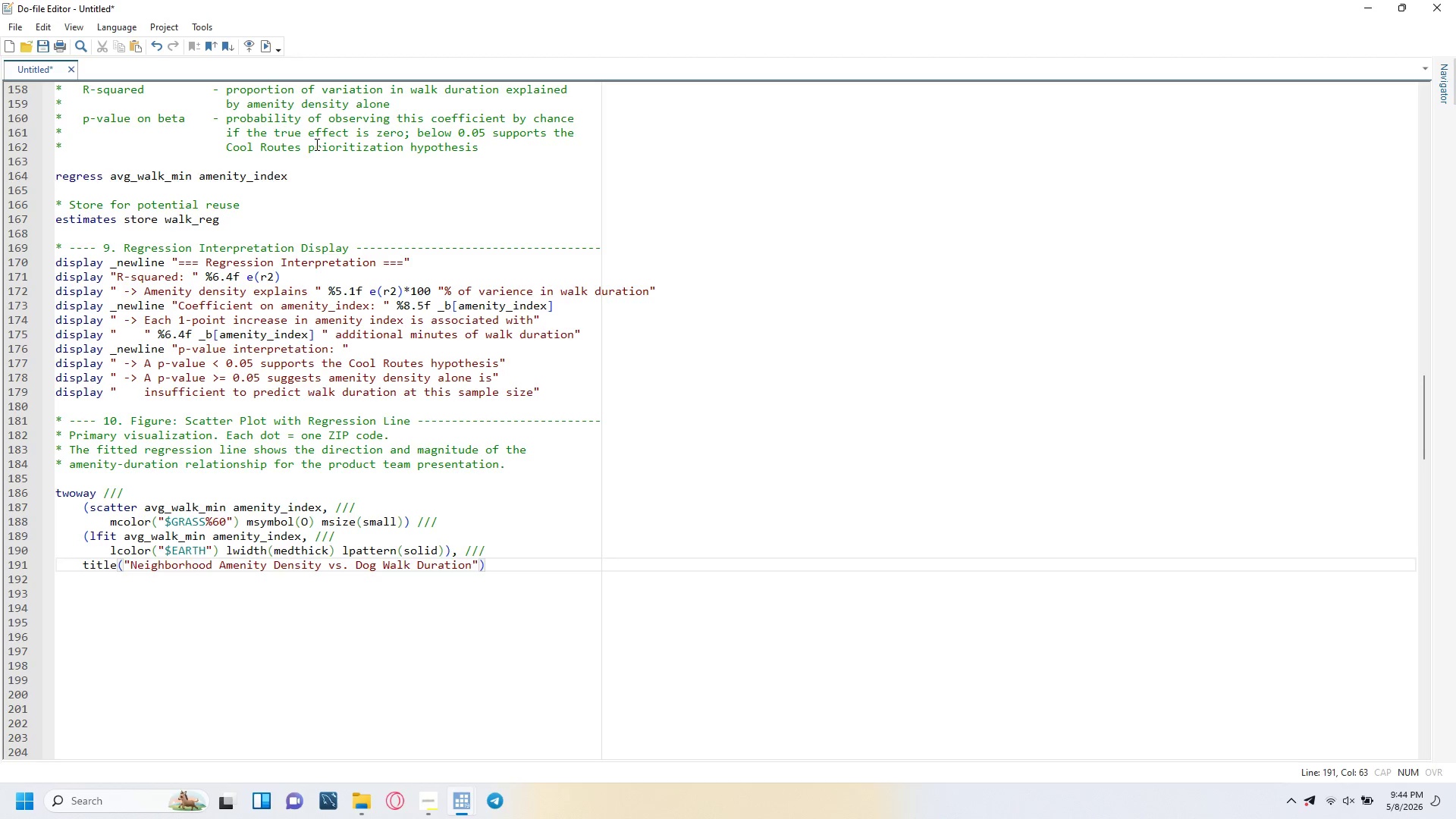 
key(Comma)
 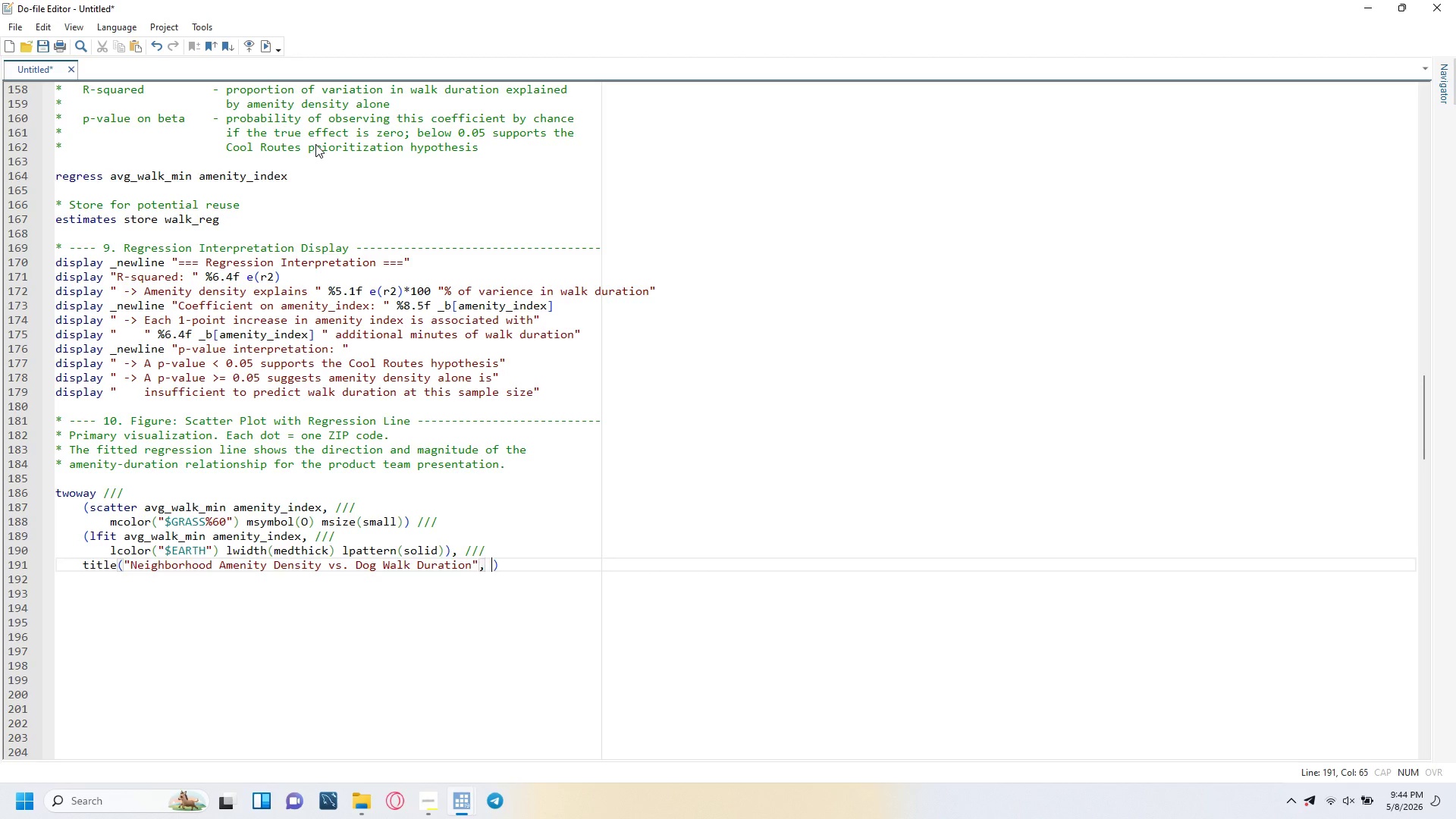 
key(Space)
 